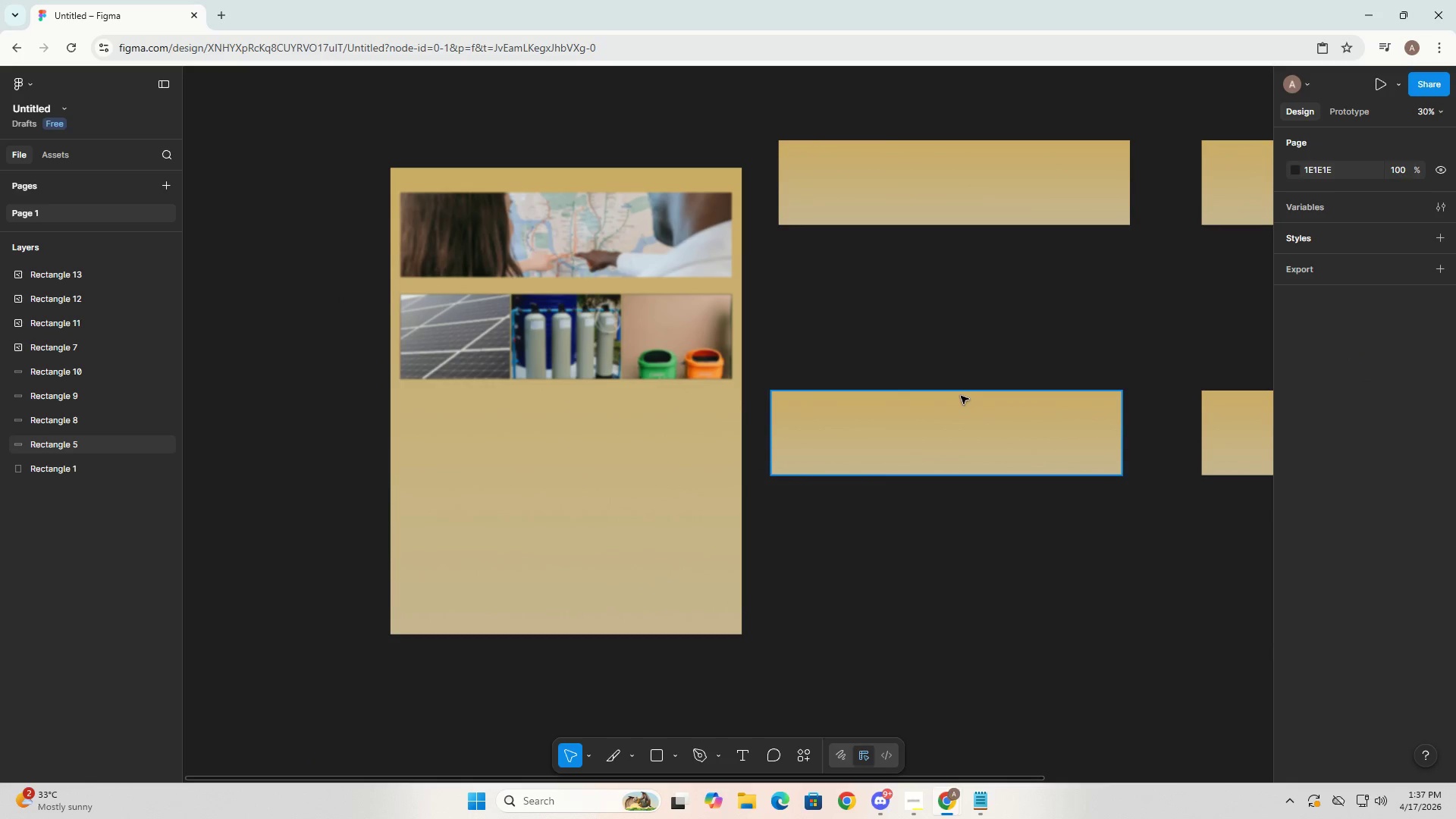 
left_click_drag(start_coordinate=[856, 717], to_coordinate=[987, 516])
 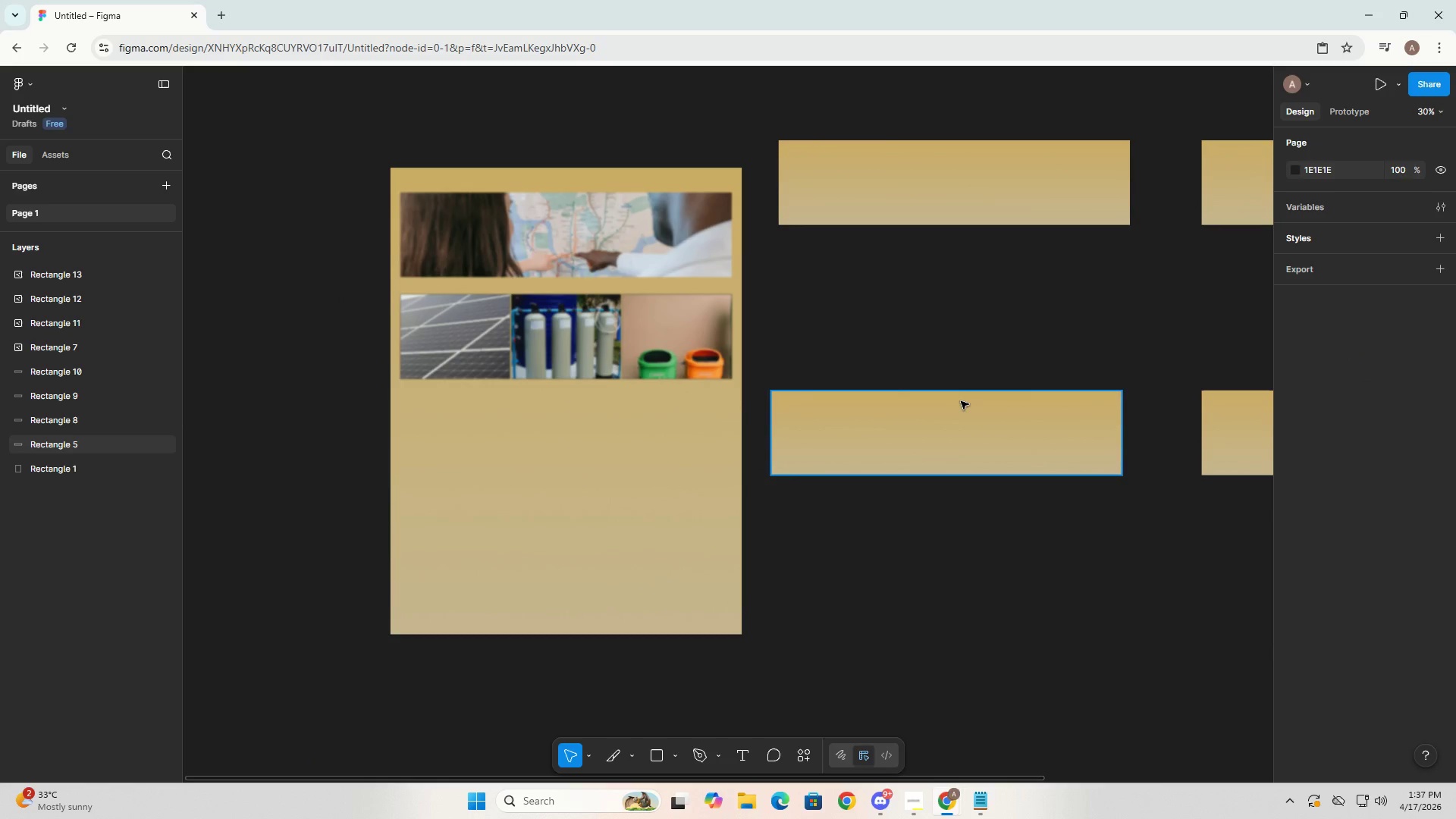 
key(Alt+AltLeft)
 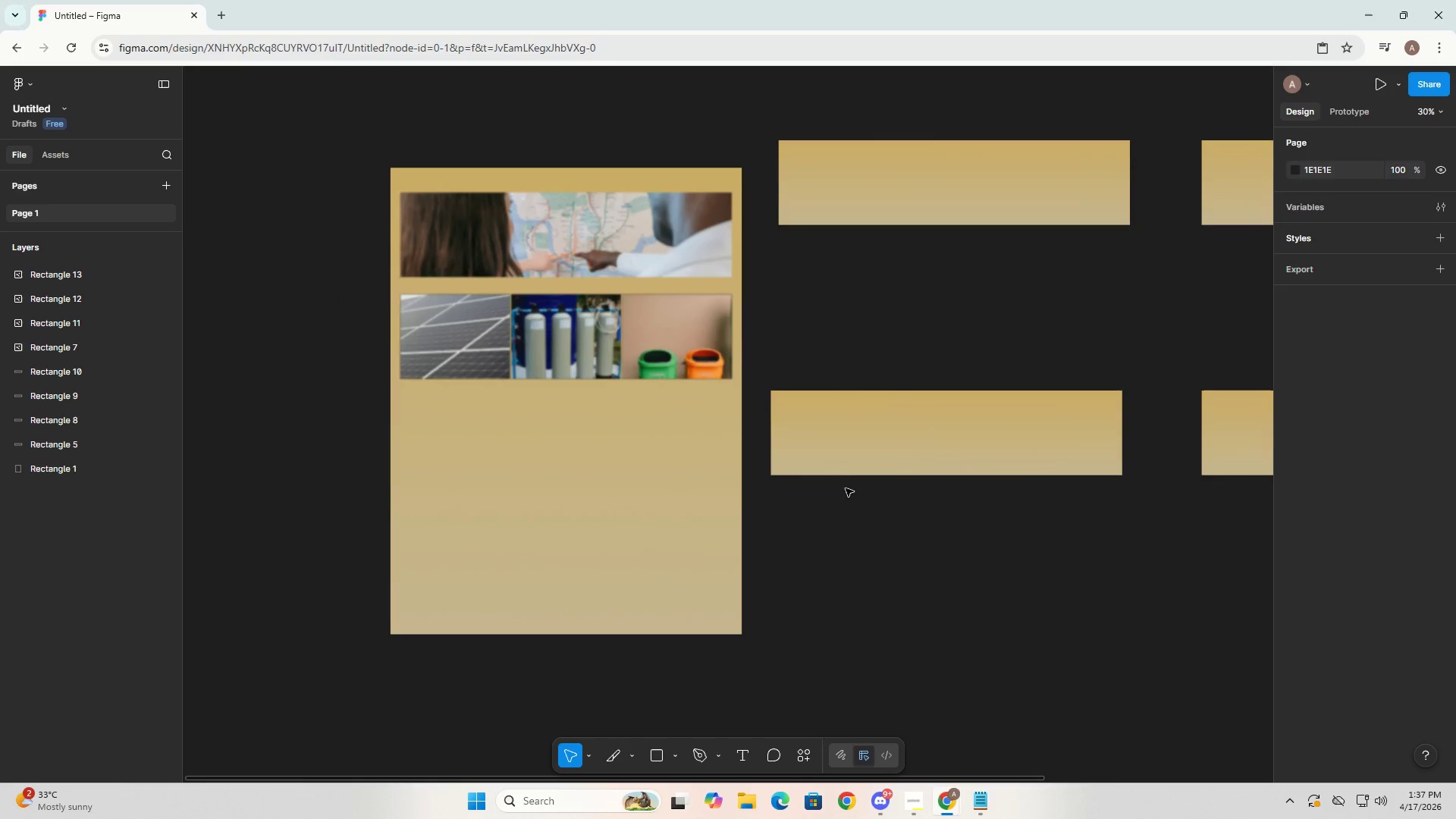 
key(Alt+Tab)
 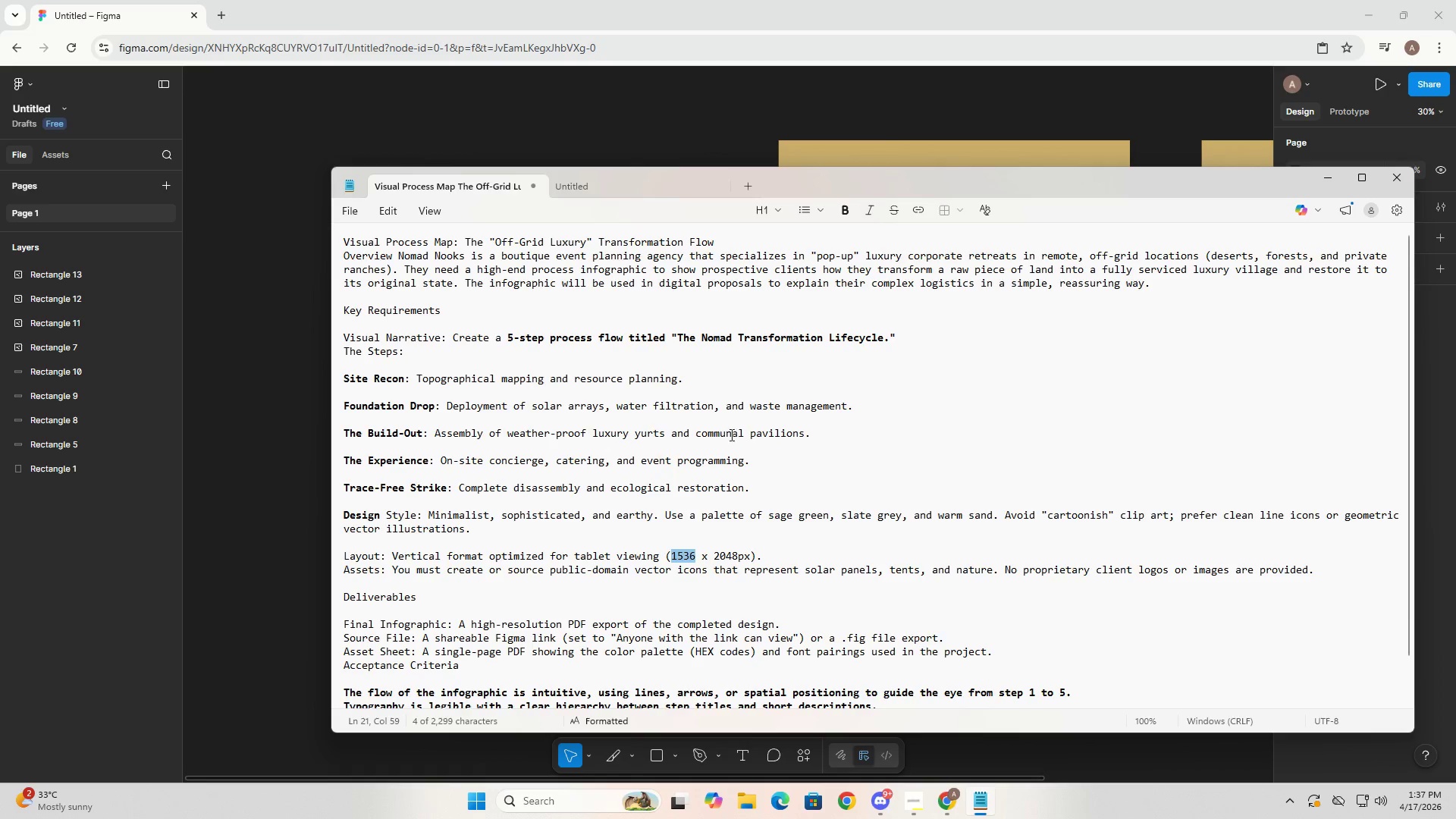 
left_click_drag(start_coordinate=[696, 432], to_coordinate=[808, 433])
 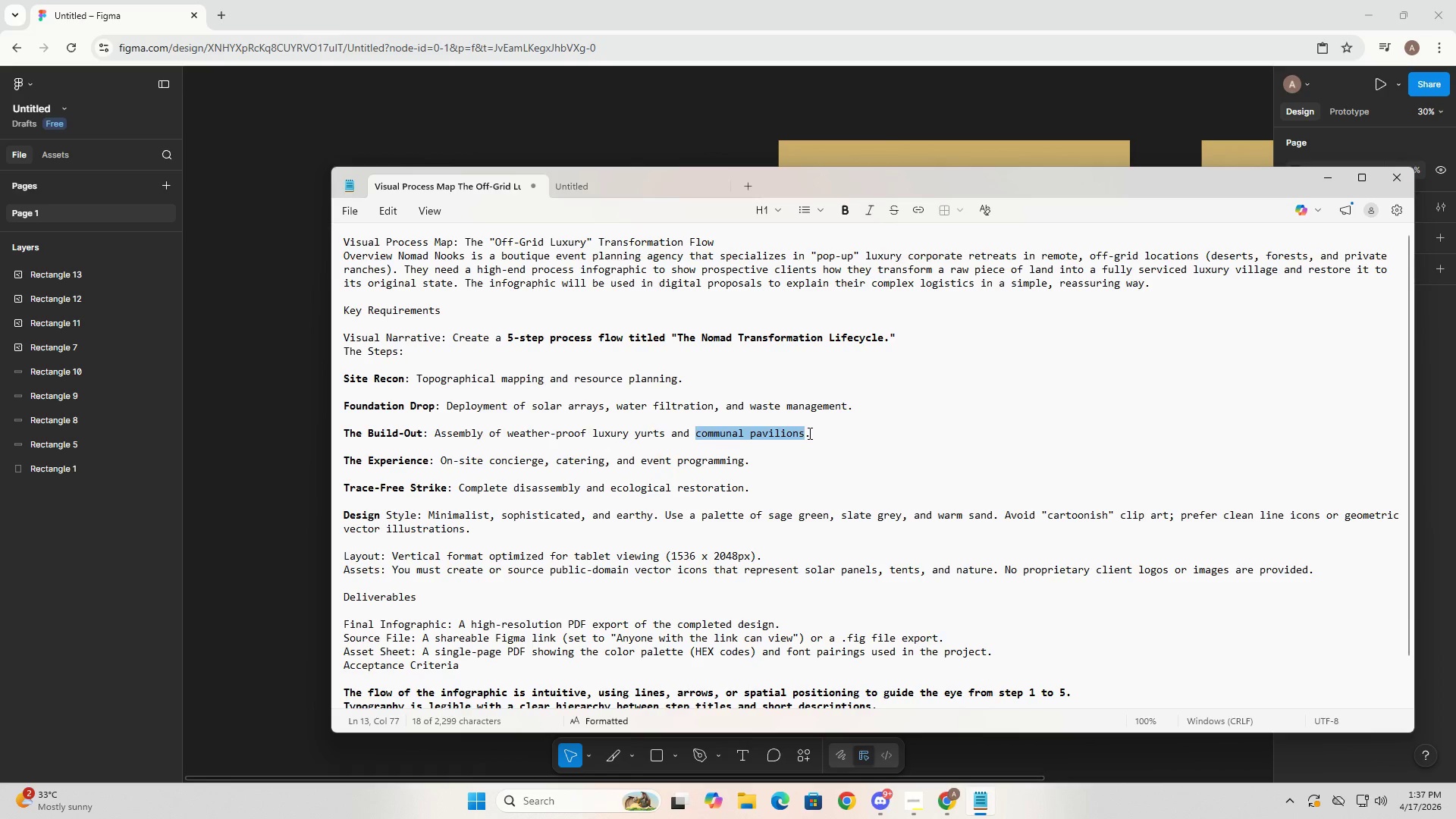 
key(Control+C)
 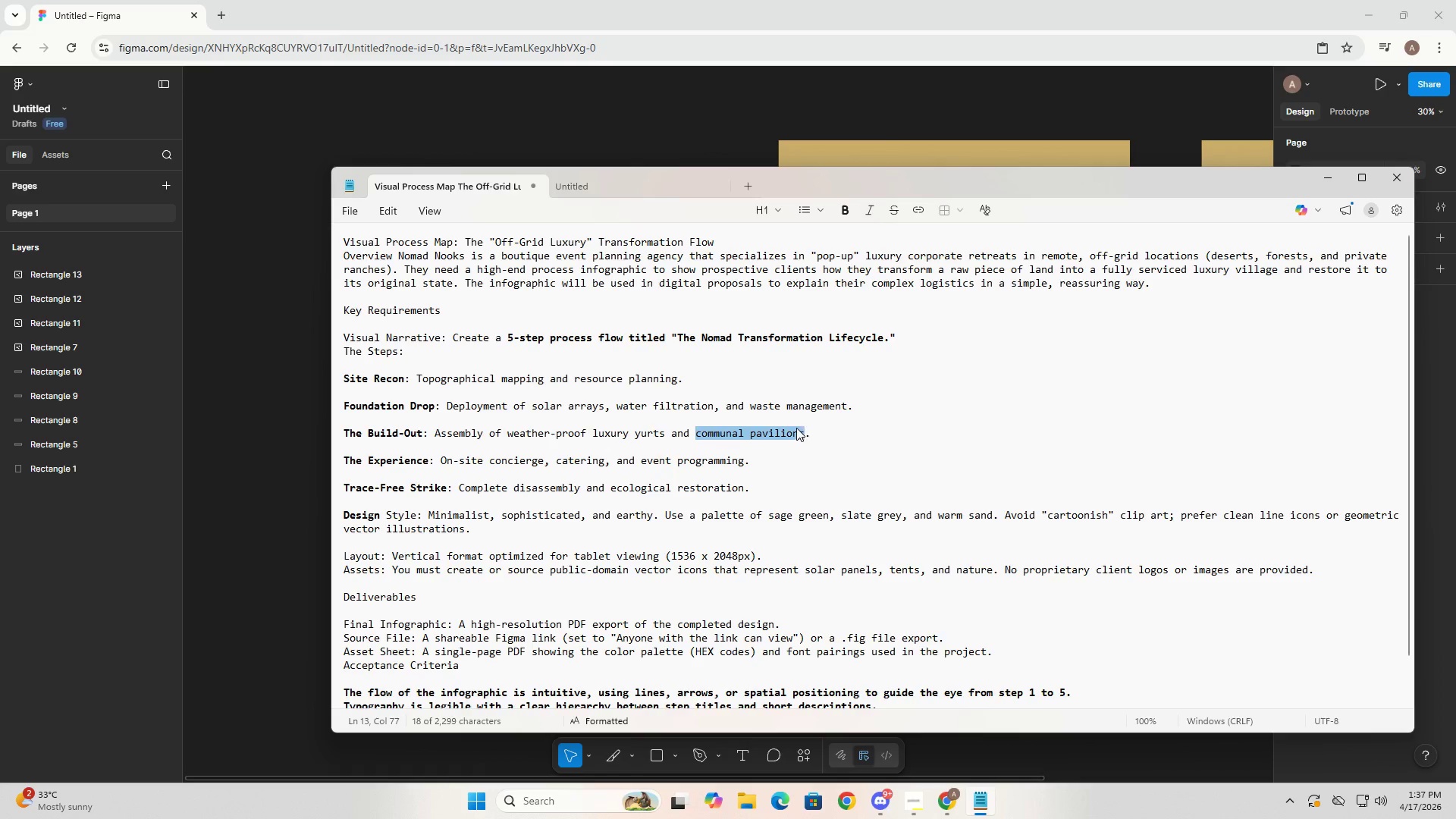 
key(Alt+AltLeft)
 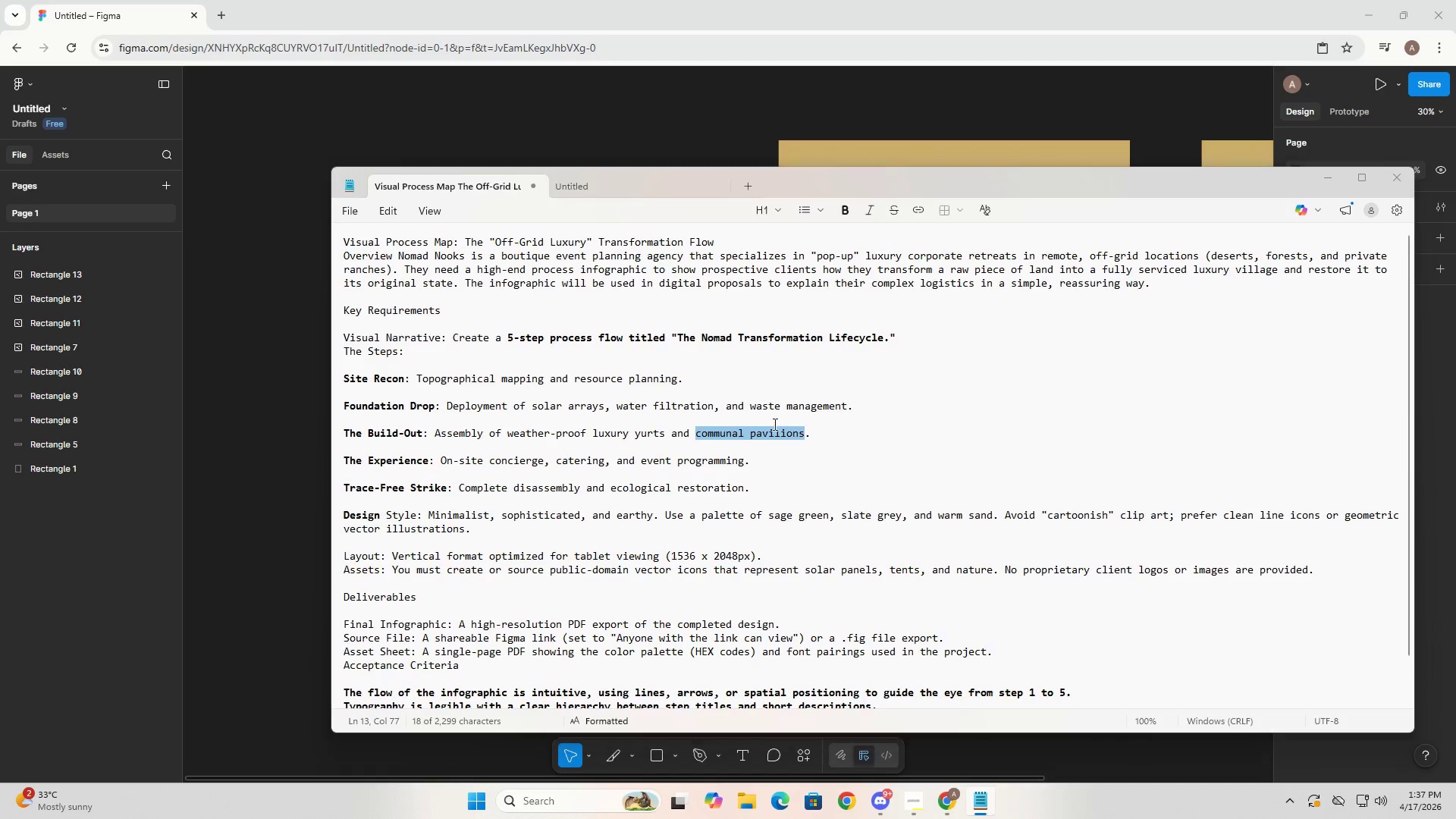 
key(Alt+Tab)
 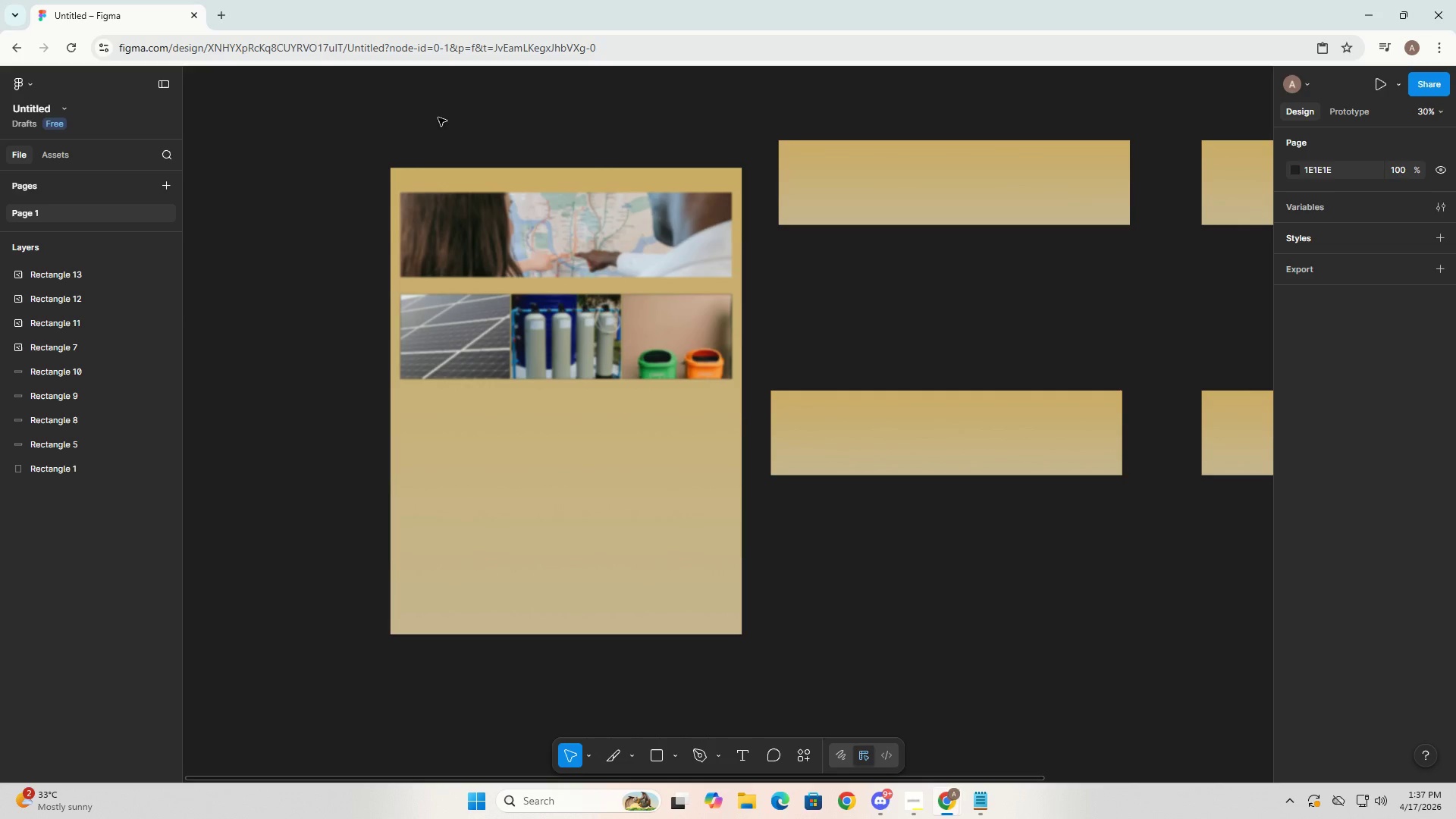 
key(Alt+AltLeft)
 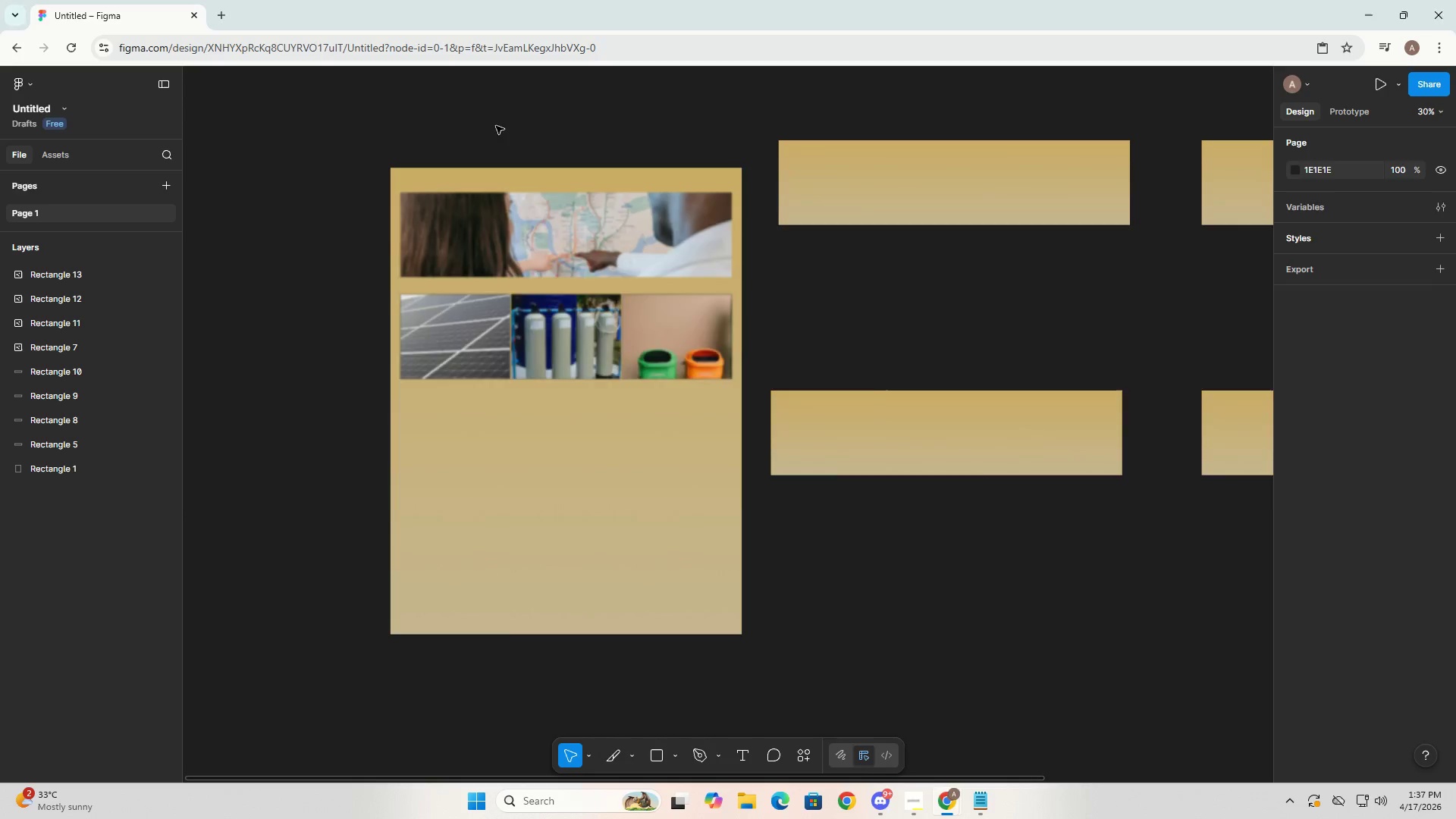 
key(Alt+Tab)
 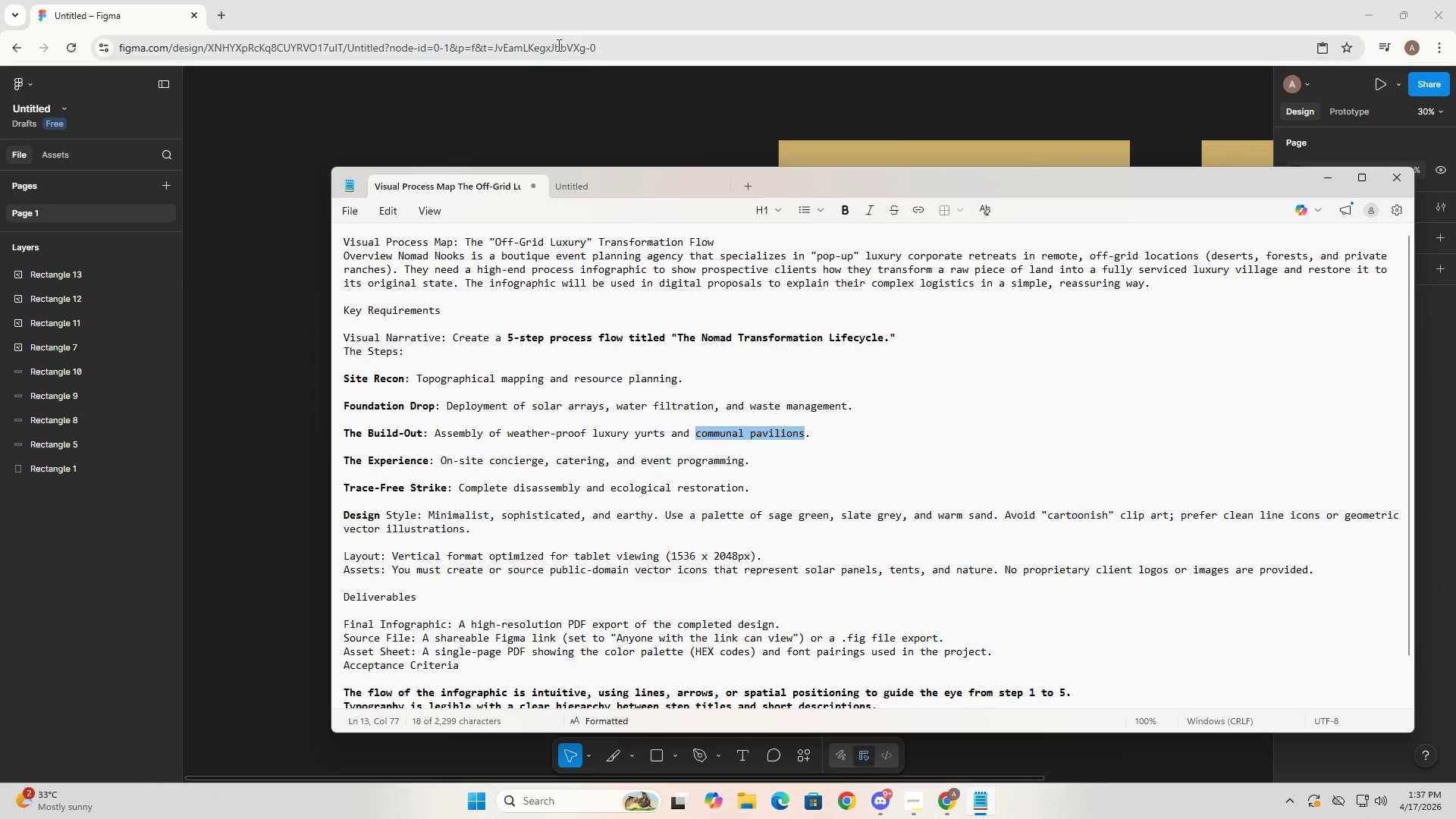 
key(Alt+Tab)
 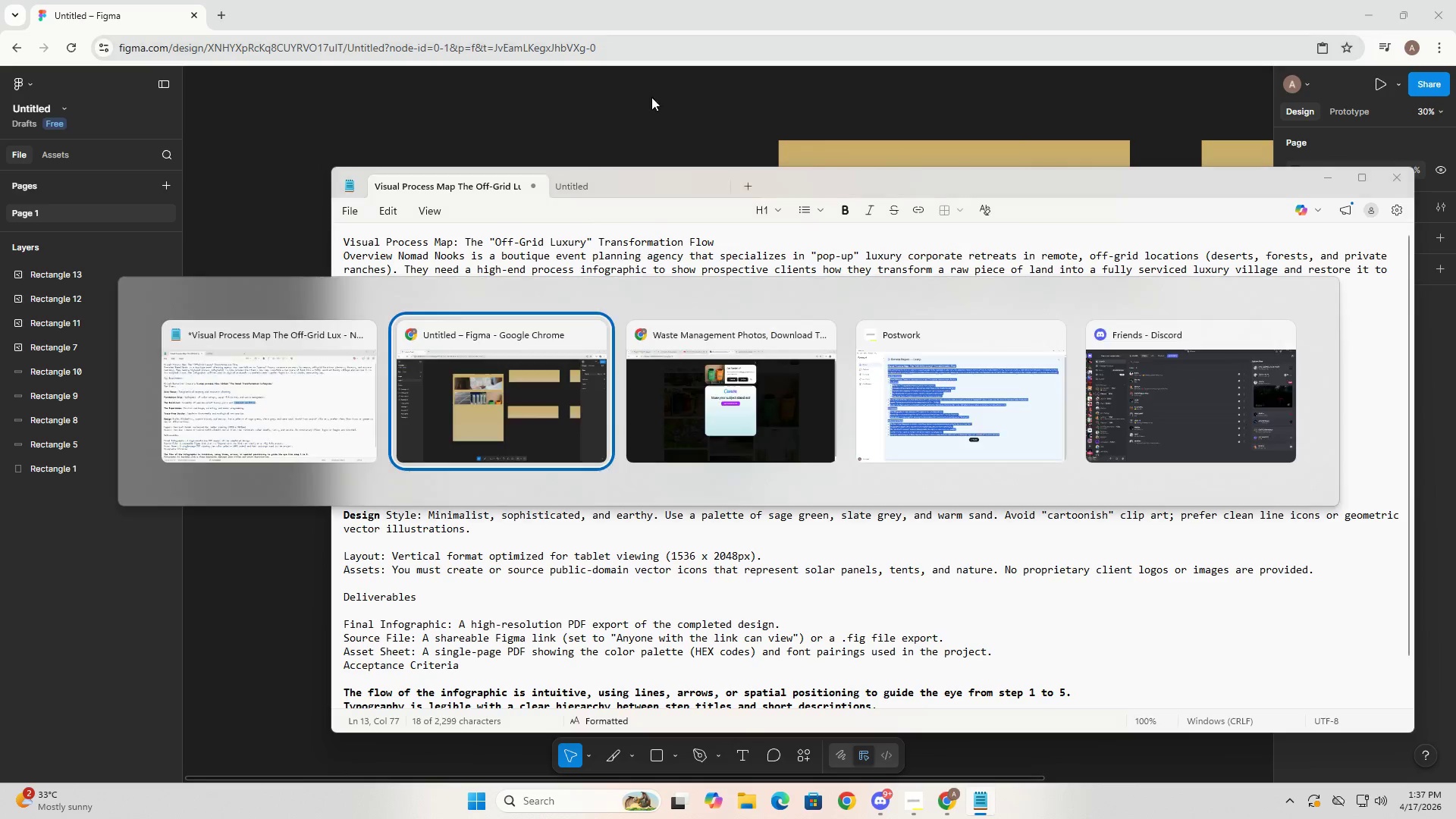 
key(Alt+Tab)
 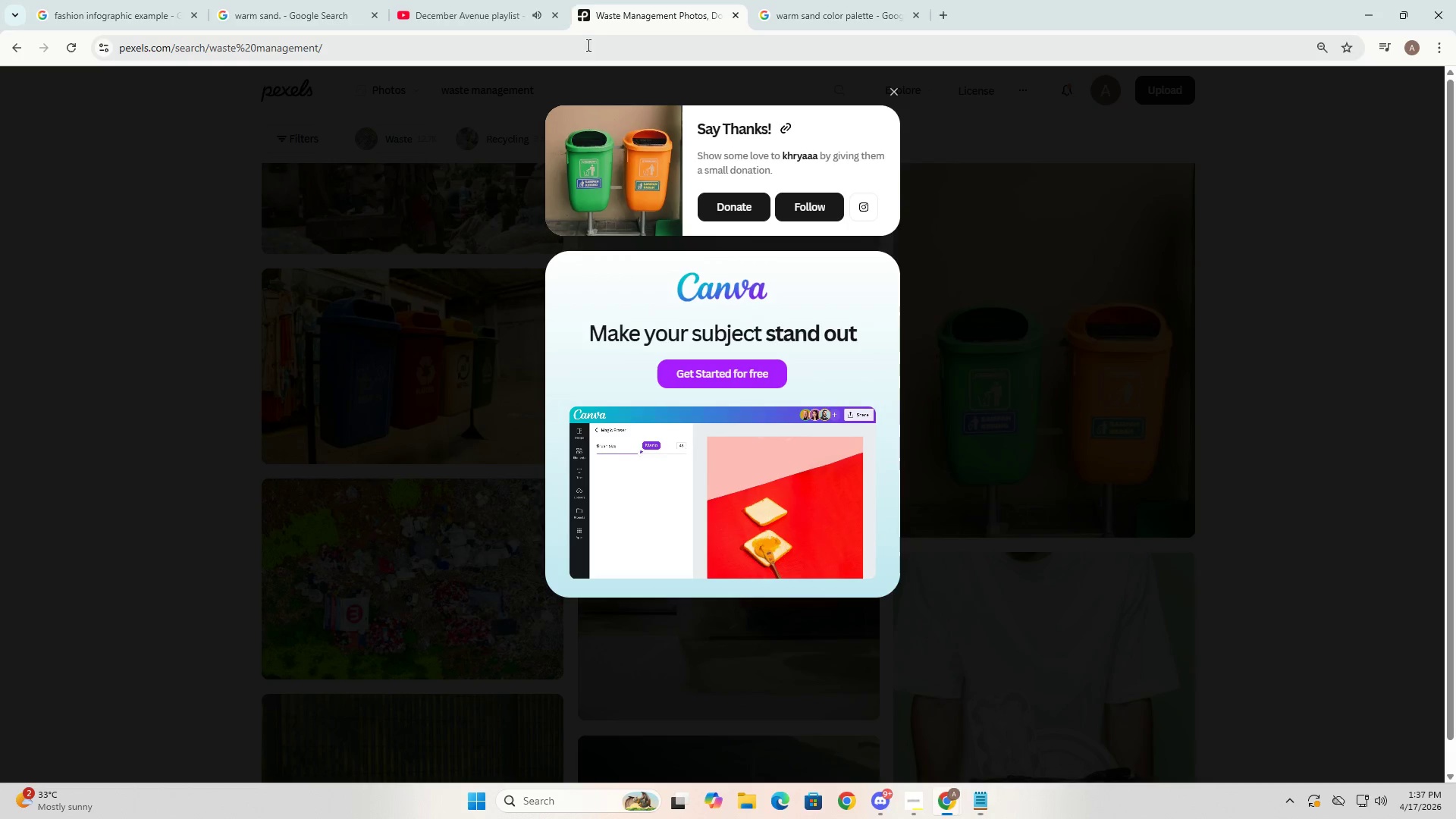 
left_click([798, 0])
 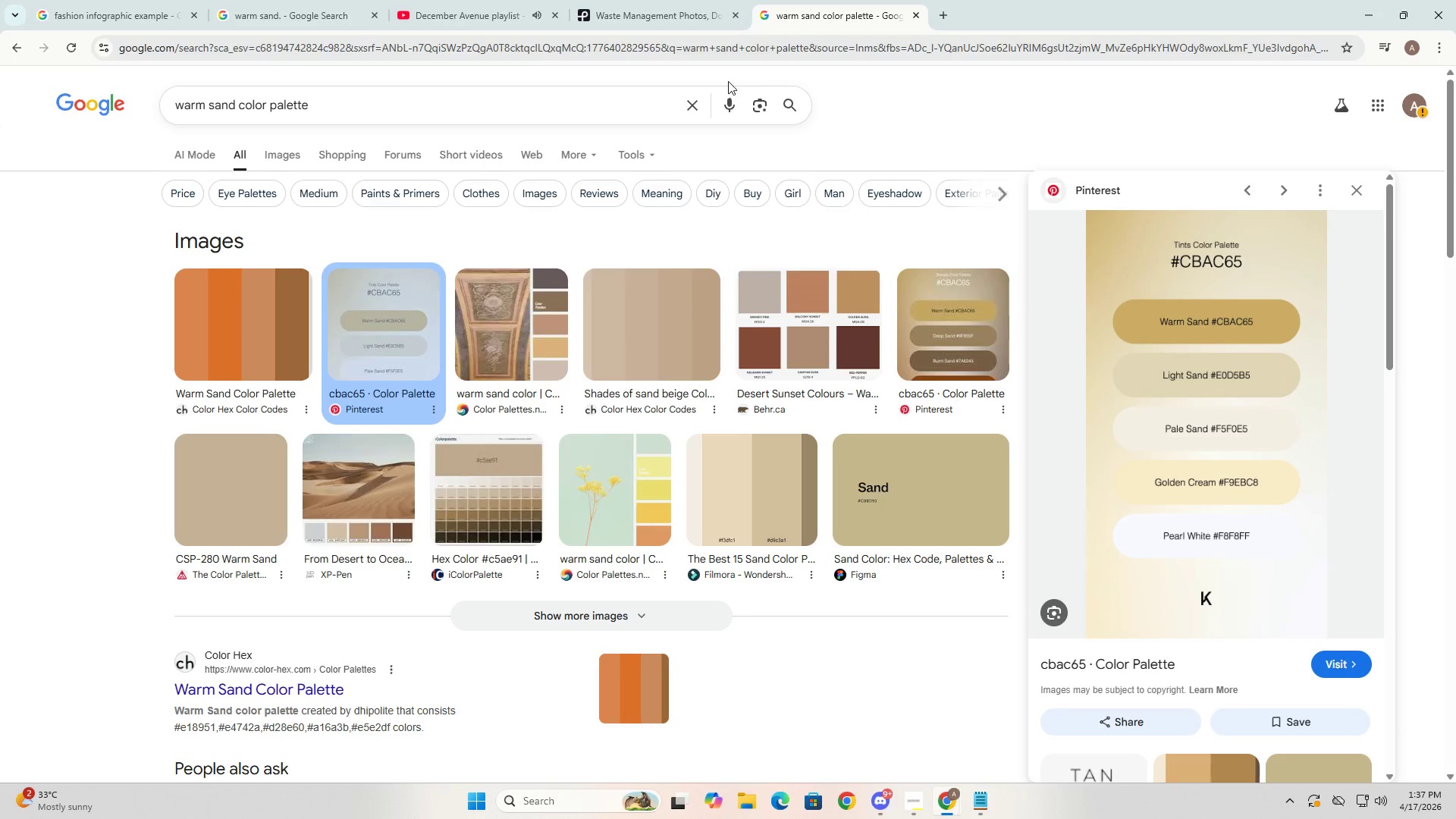 
left_click([613, 118])
 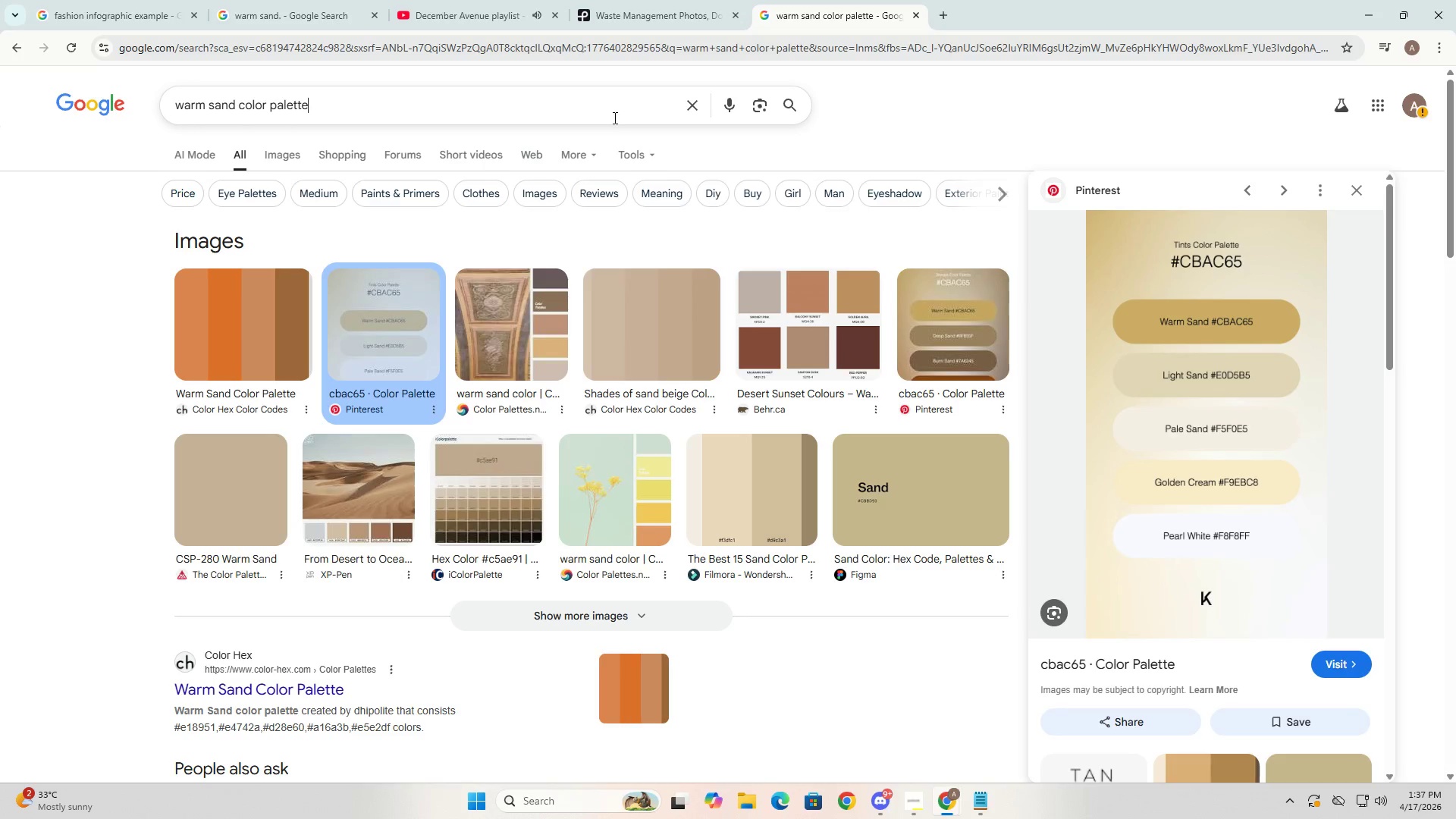 
key(Control+A)
 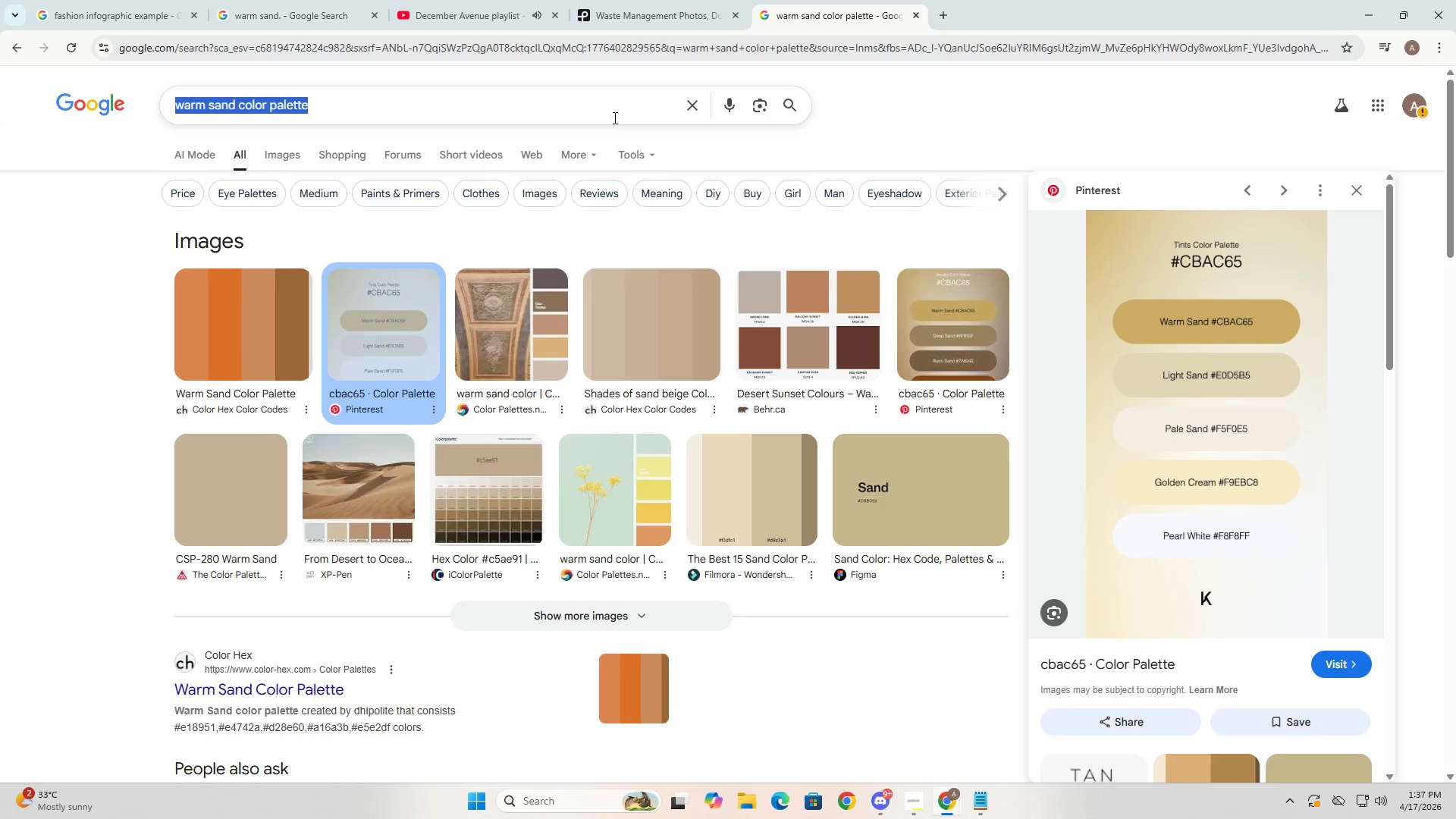 
key(Control+V)
 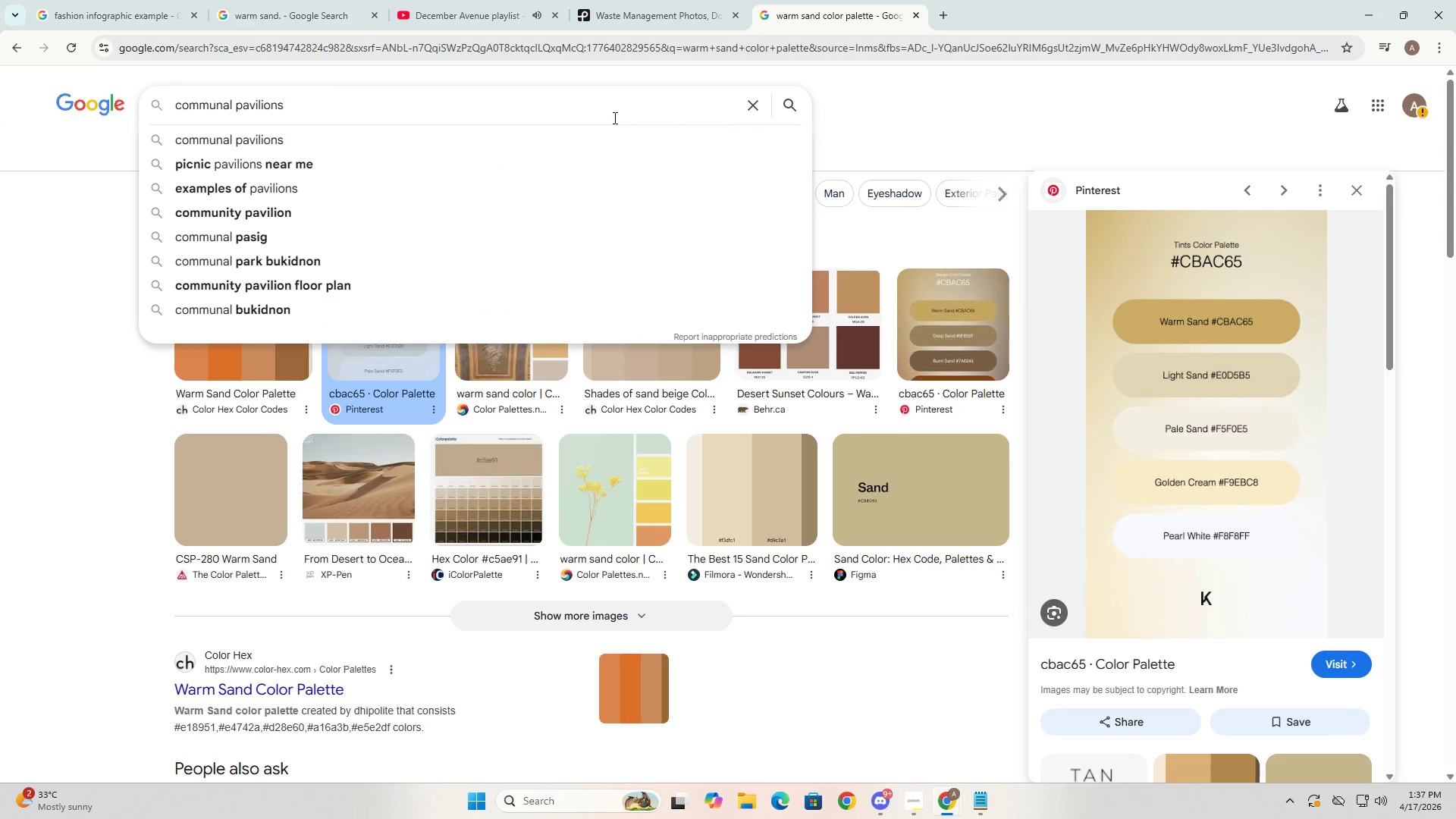 
key(NumpadEnter)
 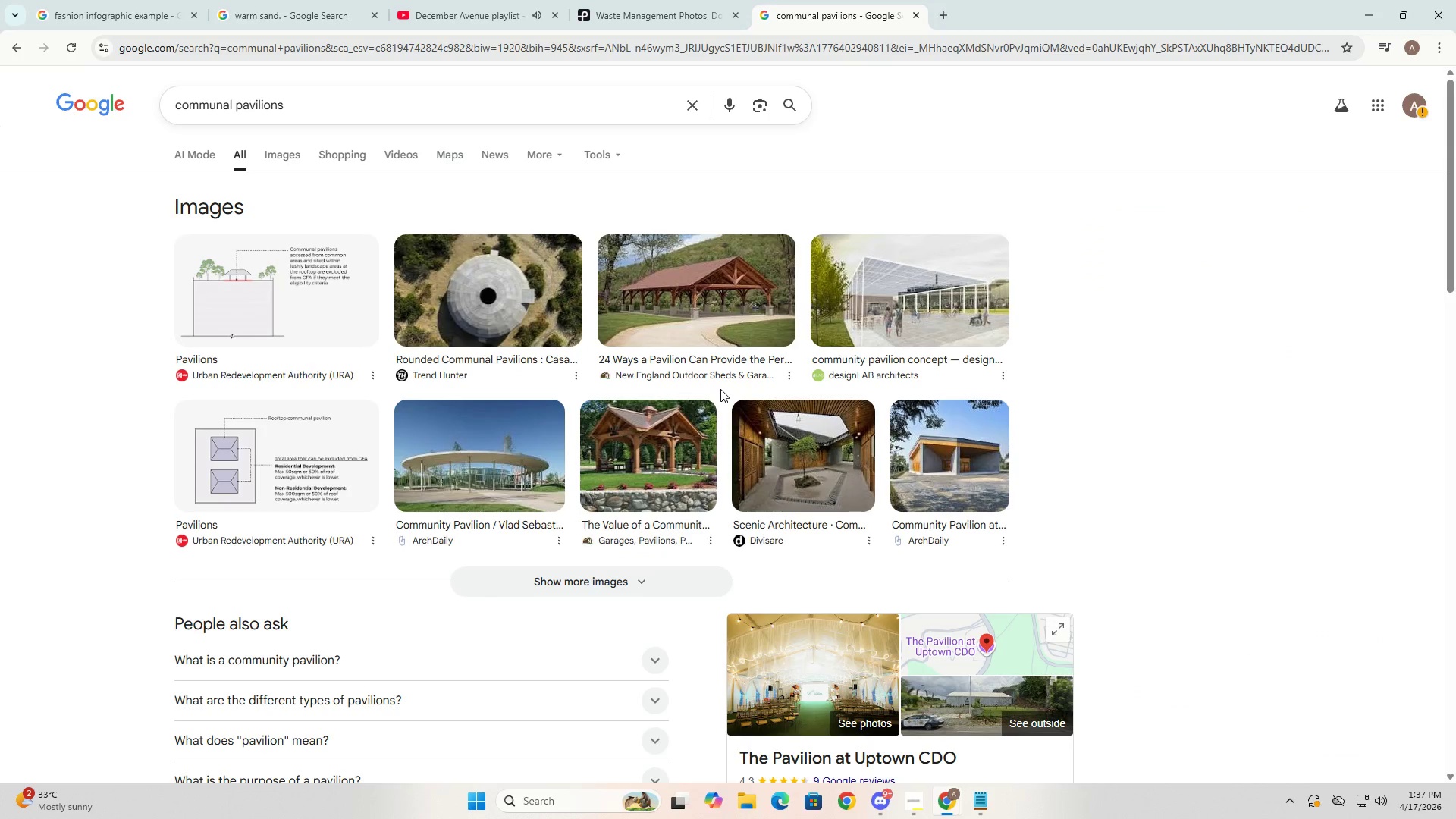 
wait(6.72)
 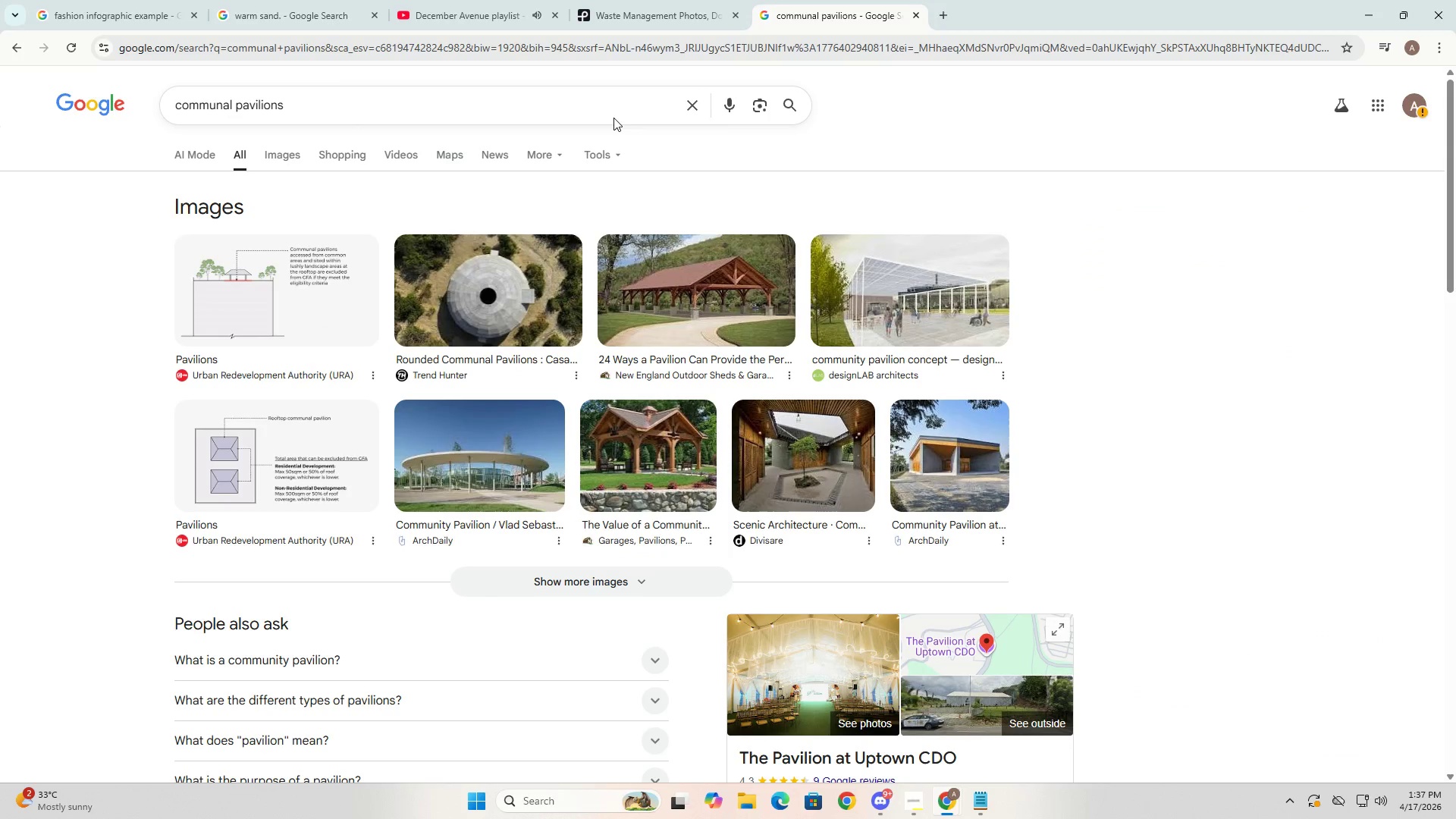 
left_click([302, 652])
 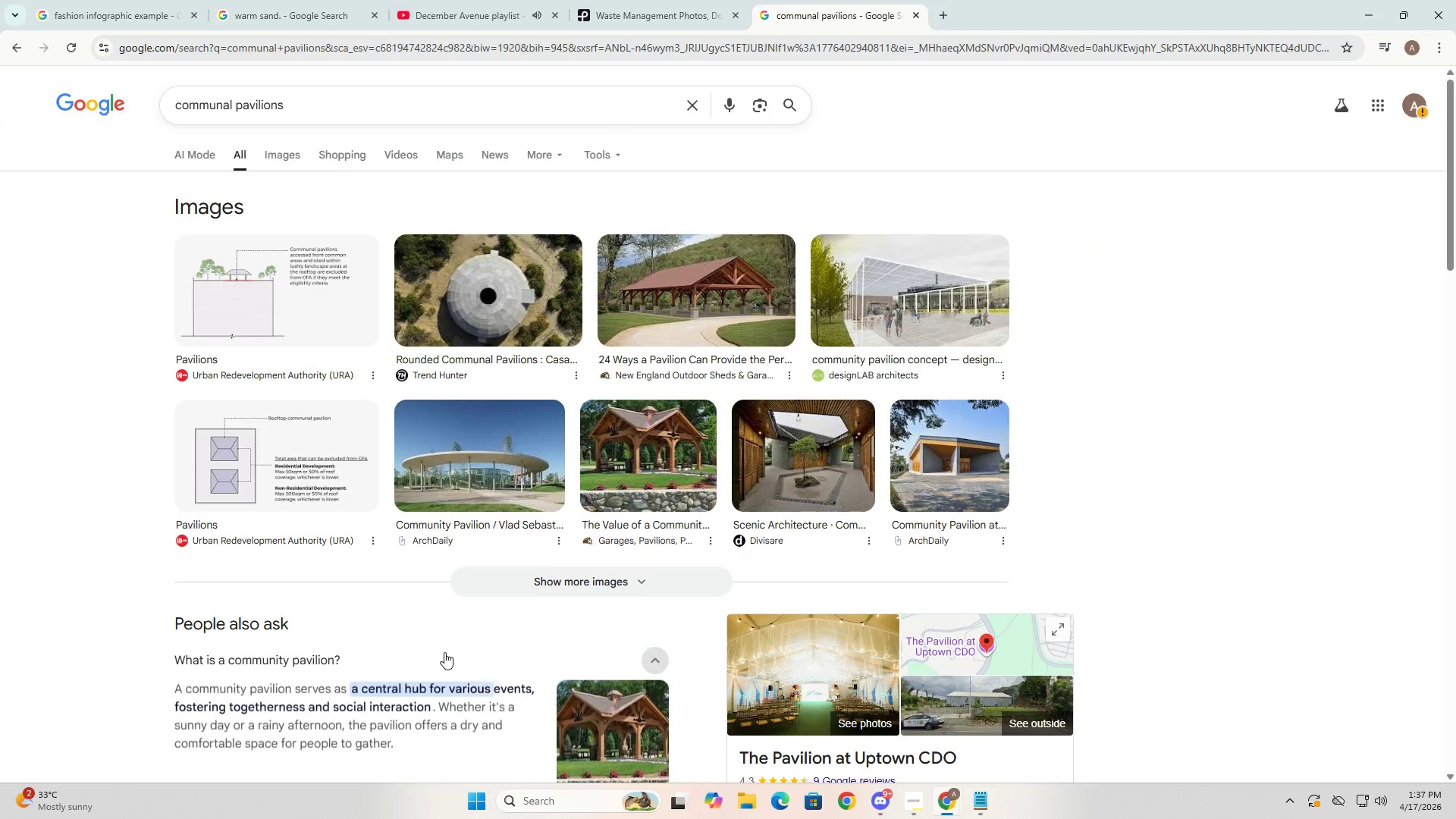 
scroll: coordinate [444, 652], scroll_direction: down, amount: 2.0
 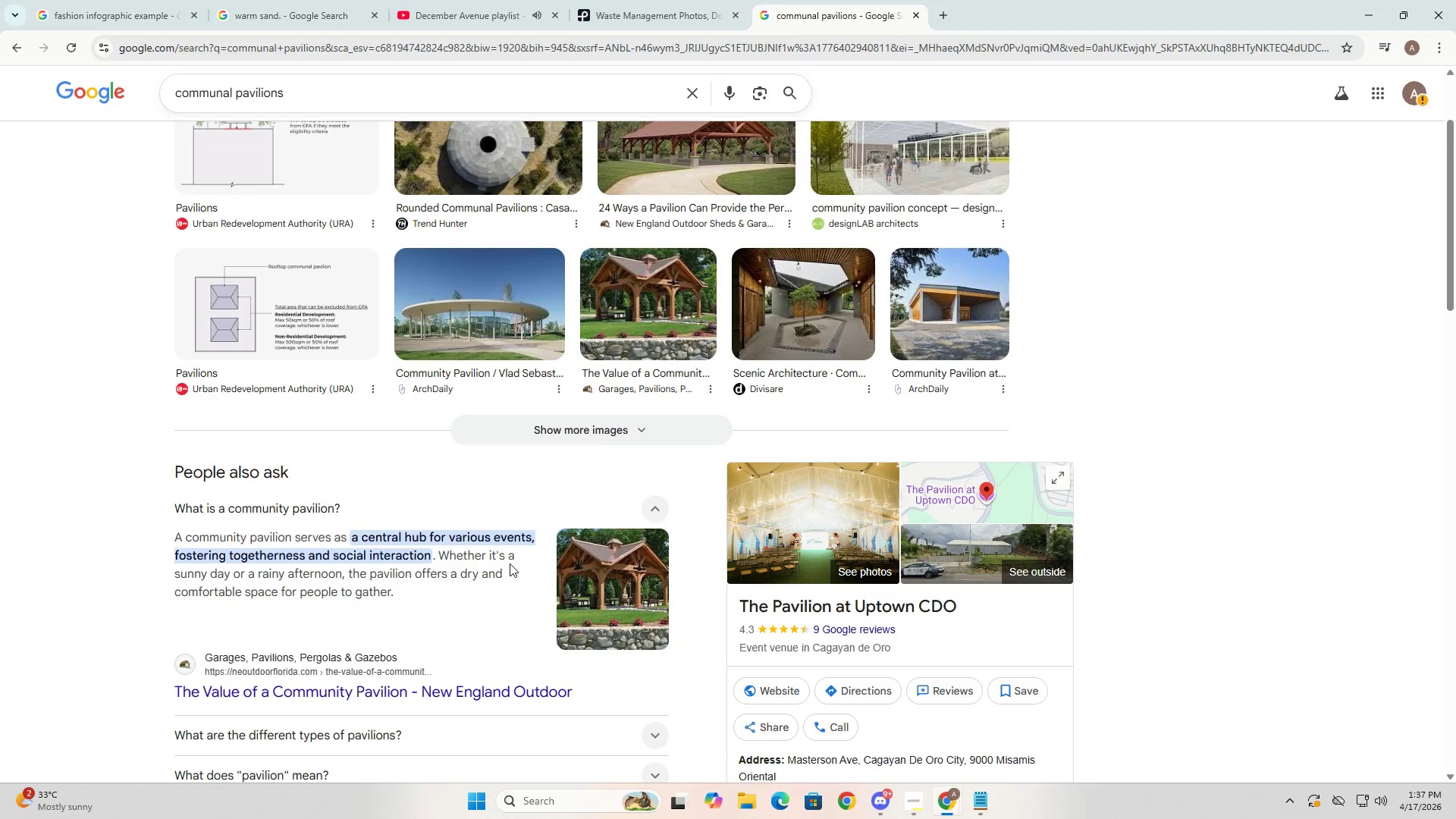 
scroll: coordinate [620, 403], scroll_direction: up, amount: 4.0
 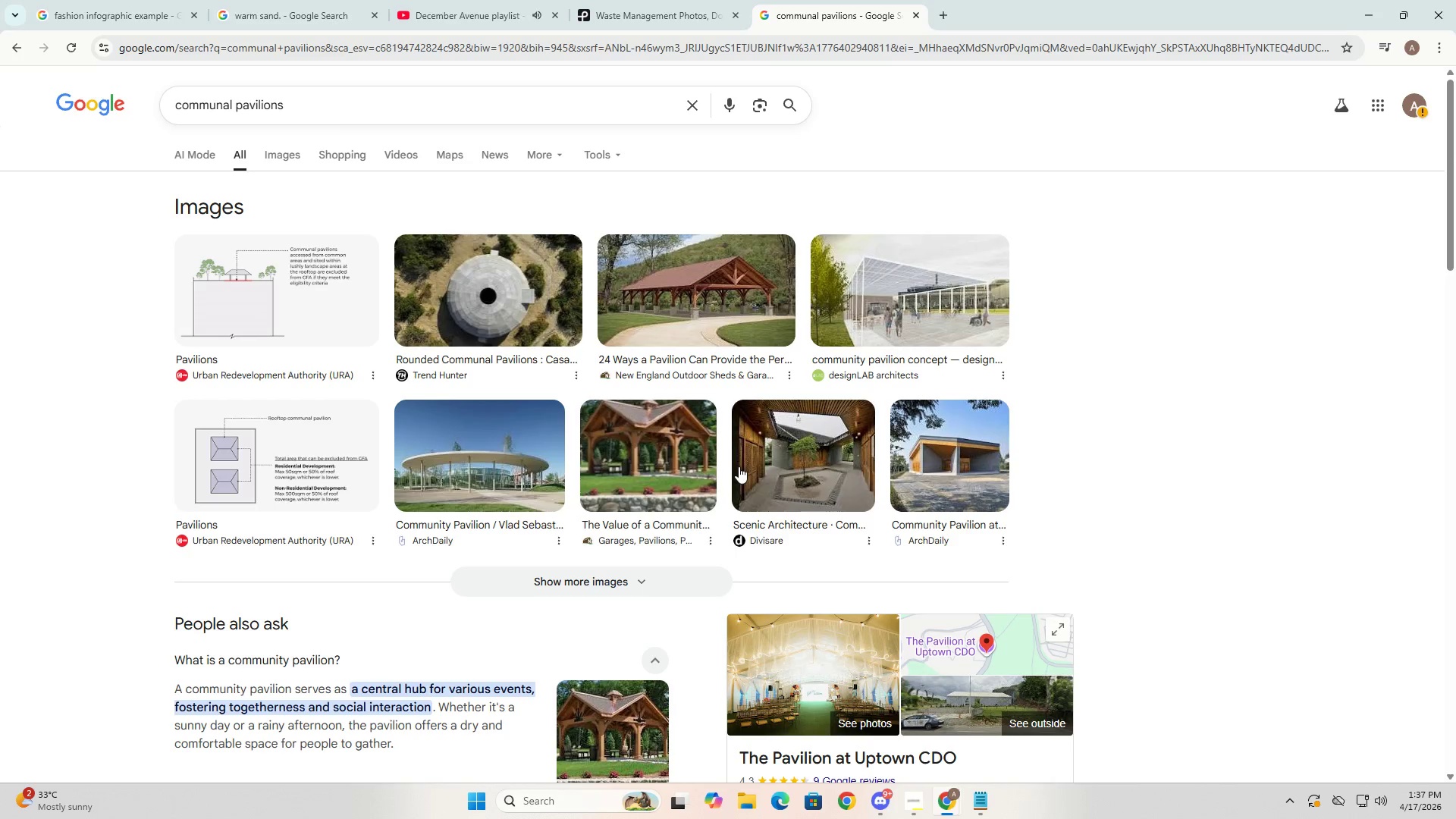 
key(Alt+AltLeft)
 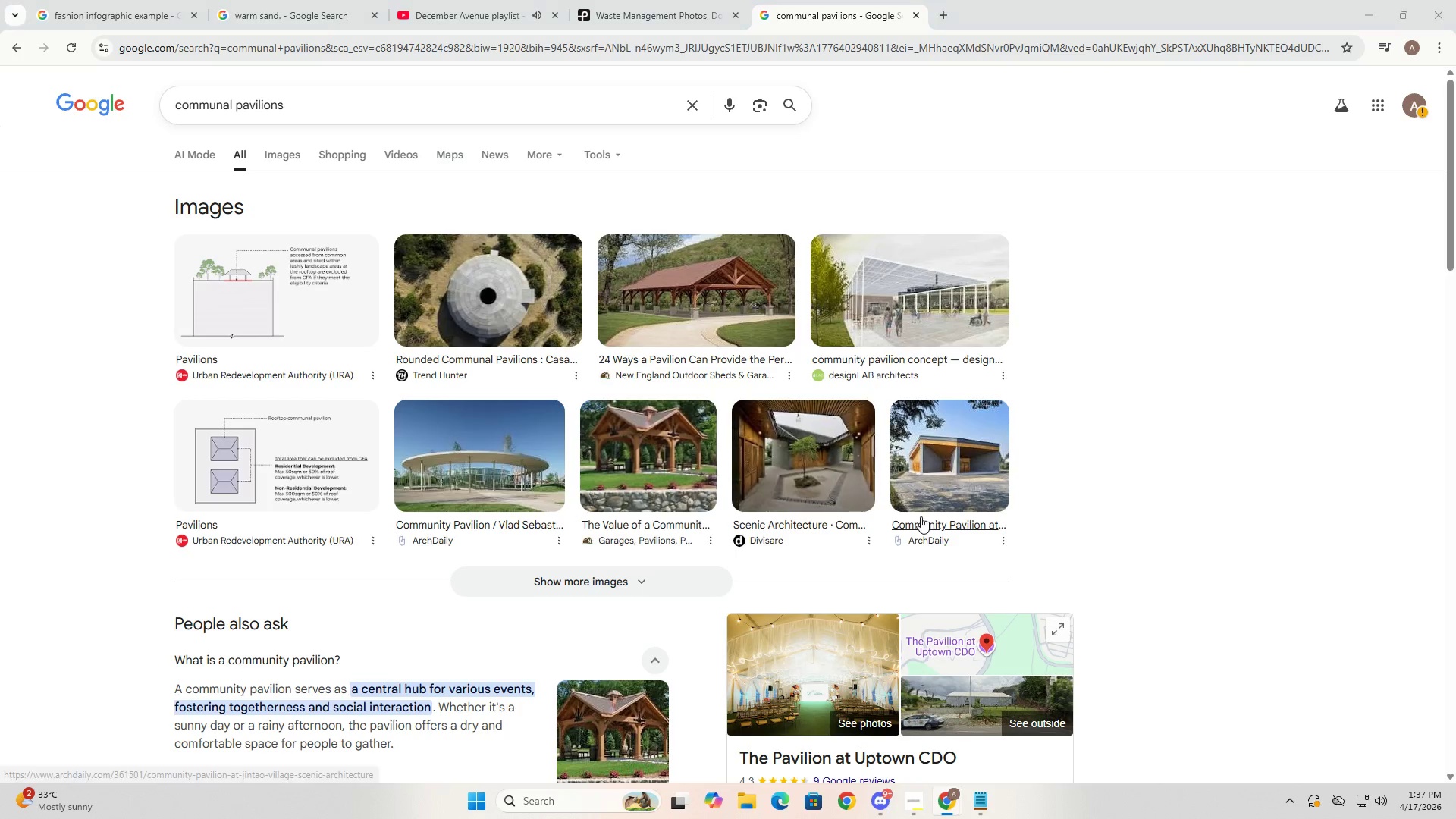 
key(Alt+Tab)
 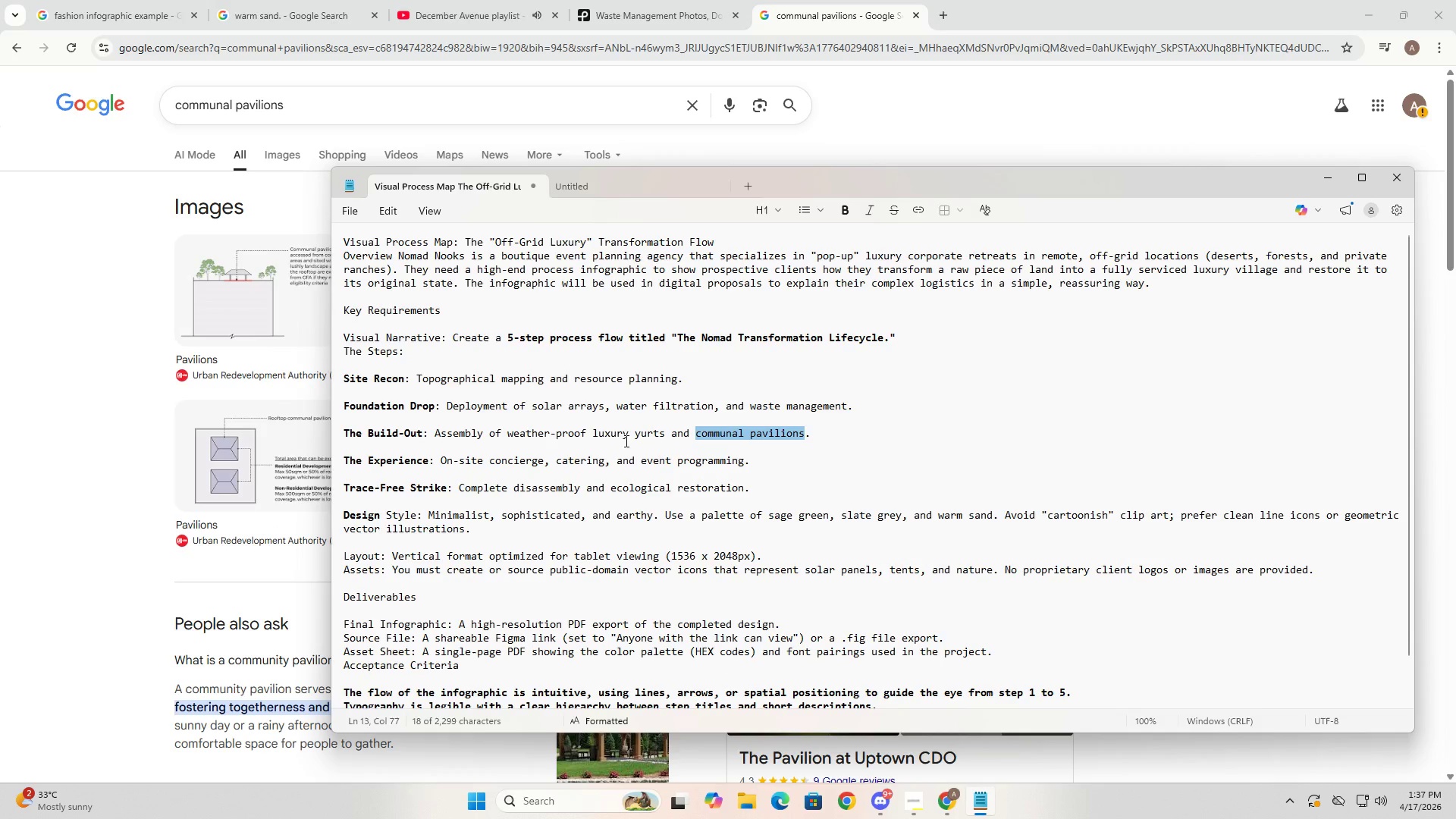 
wait(7.52)
 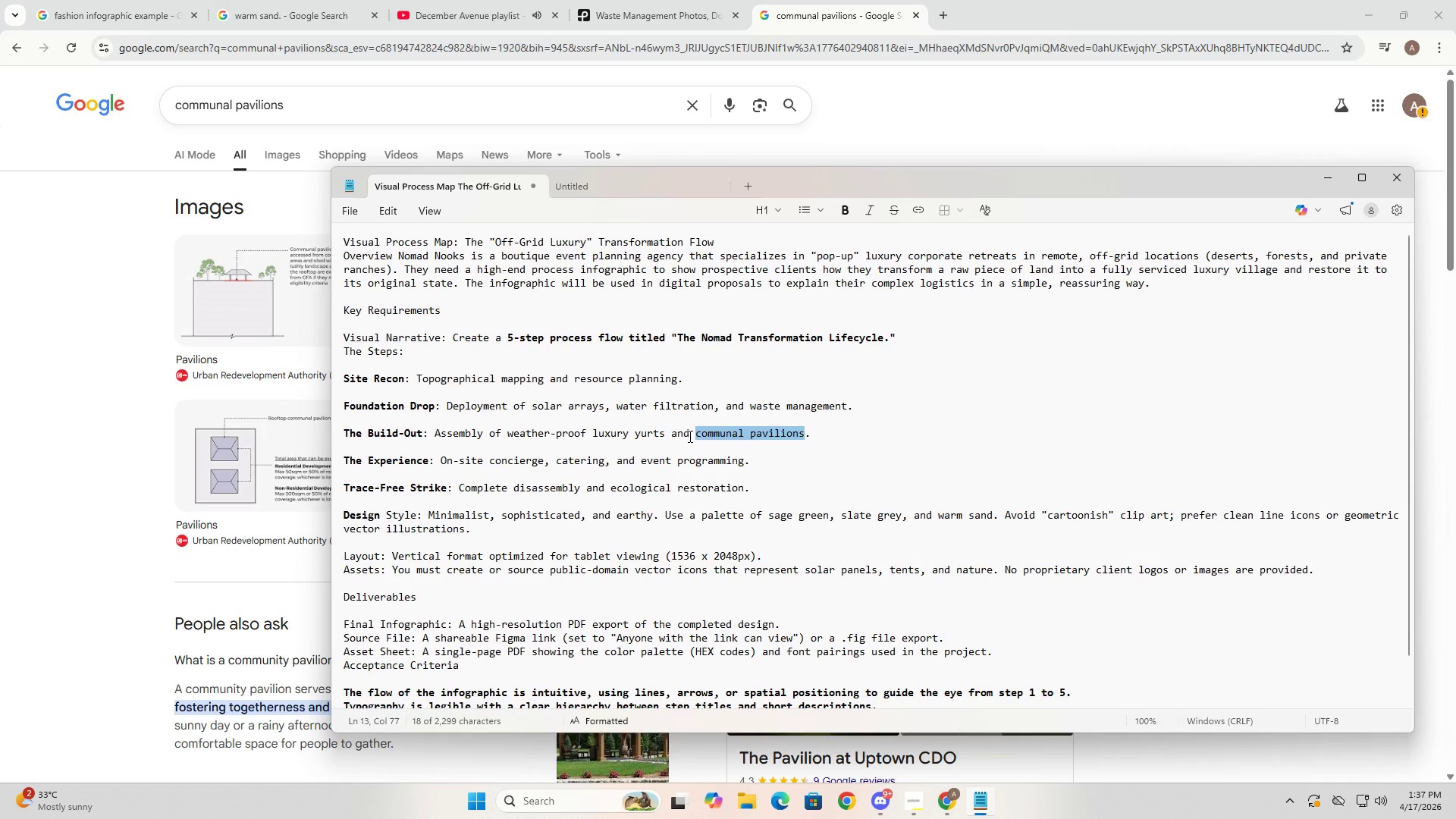 
left_click_drag(start_coordinate=[661, 430], to_coordinate=[591, 430])
 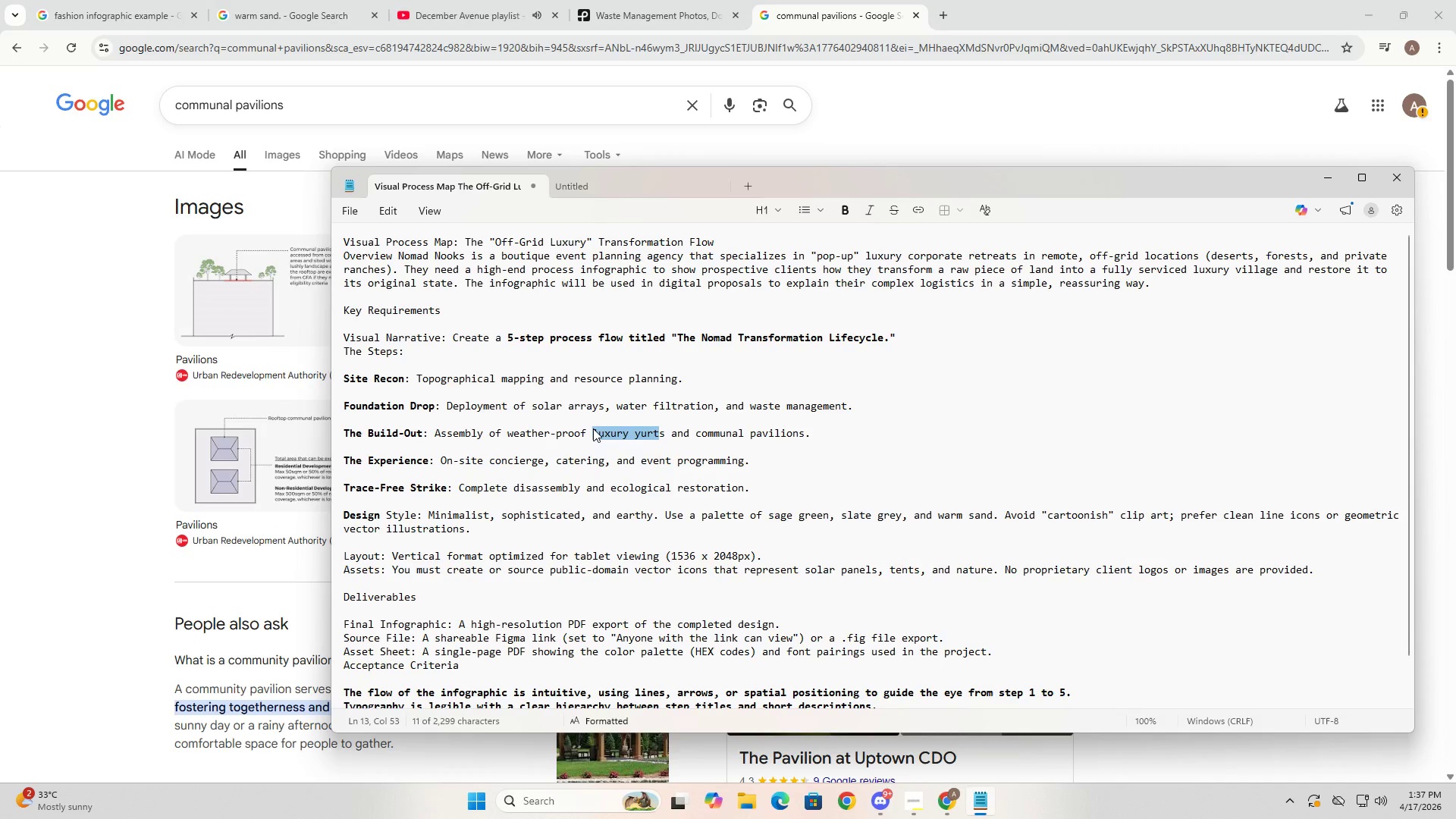 
left_click([593, 428])
 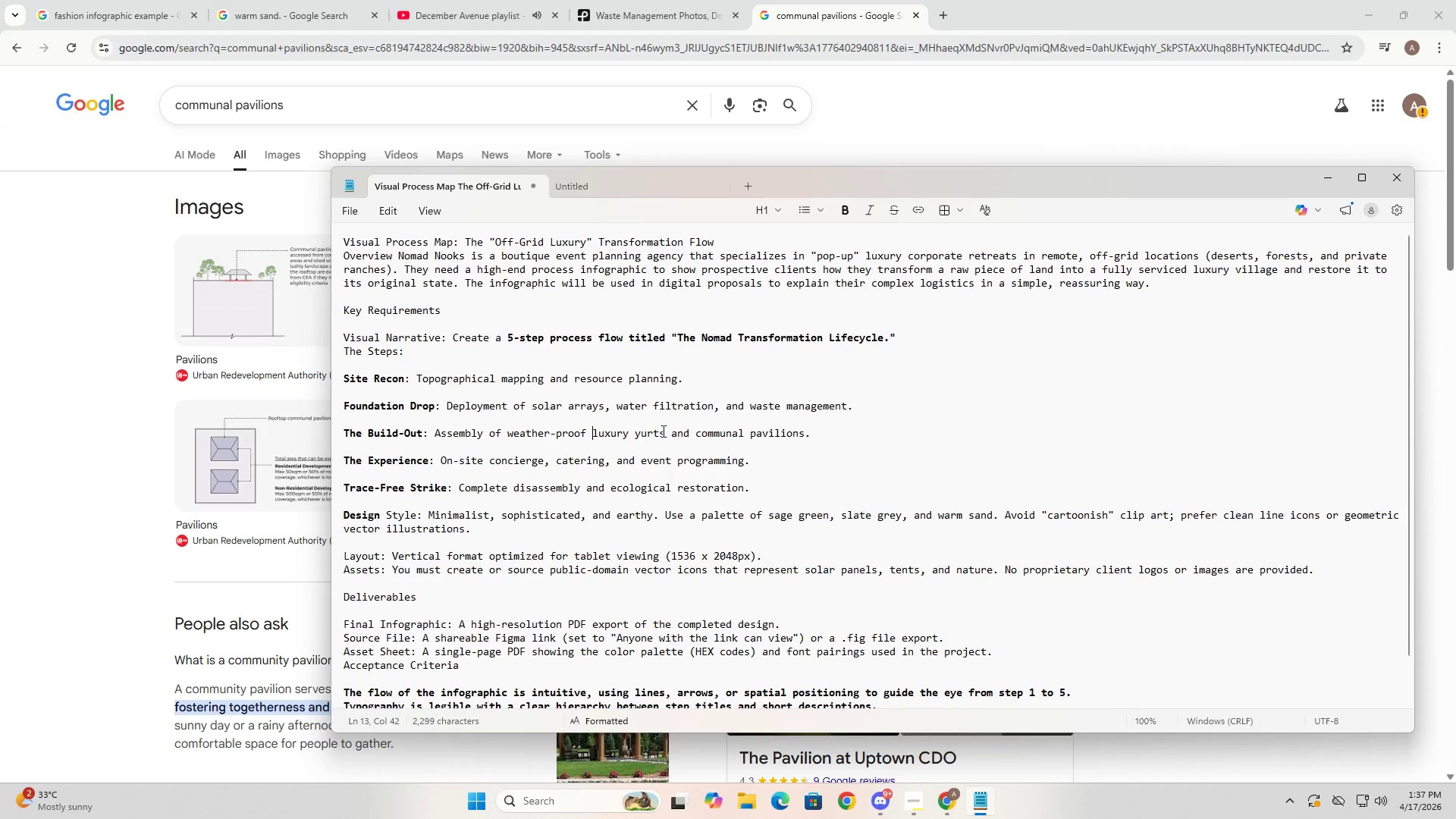 
left_click_drag(start_coordinate=[663, 431], to_coordinate=[592, 431])
 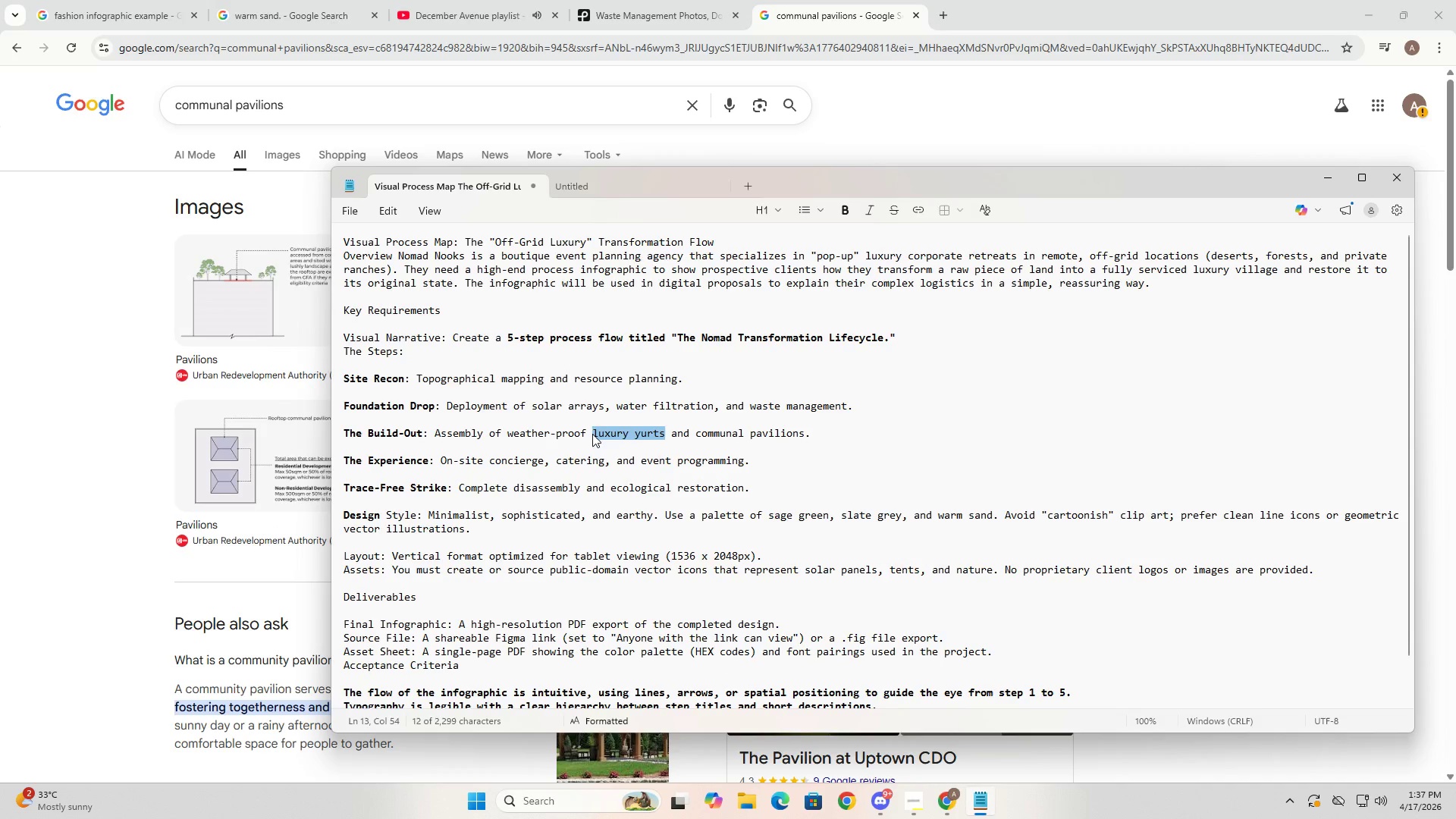 
key(Control+C)
 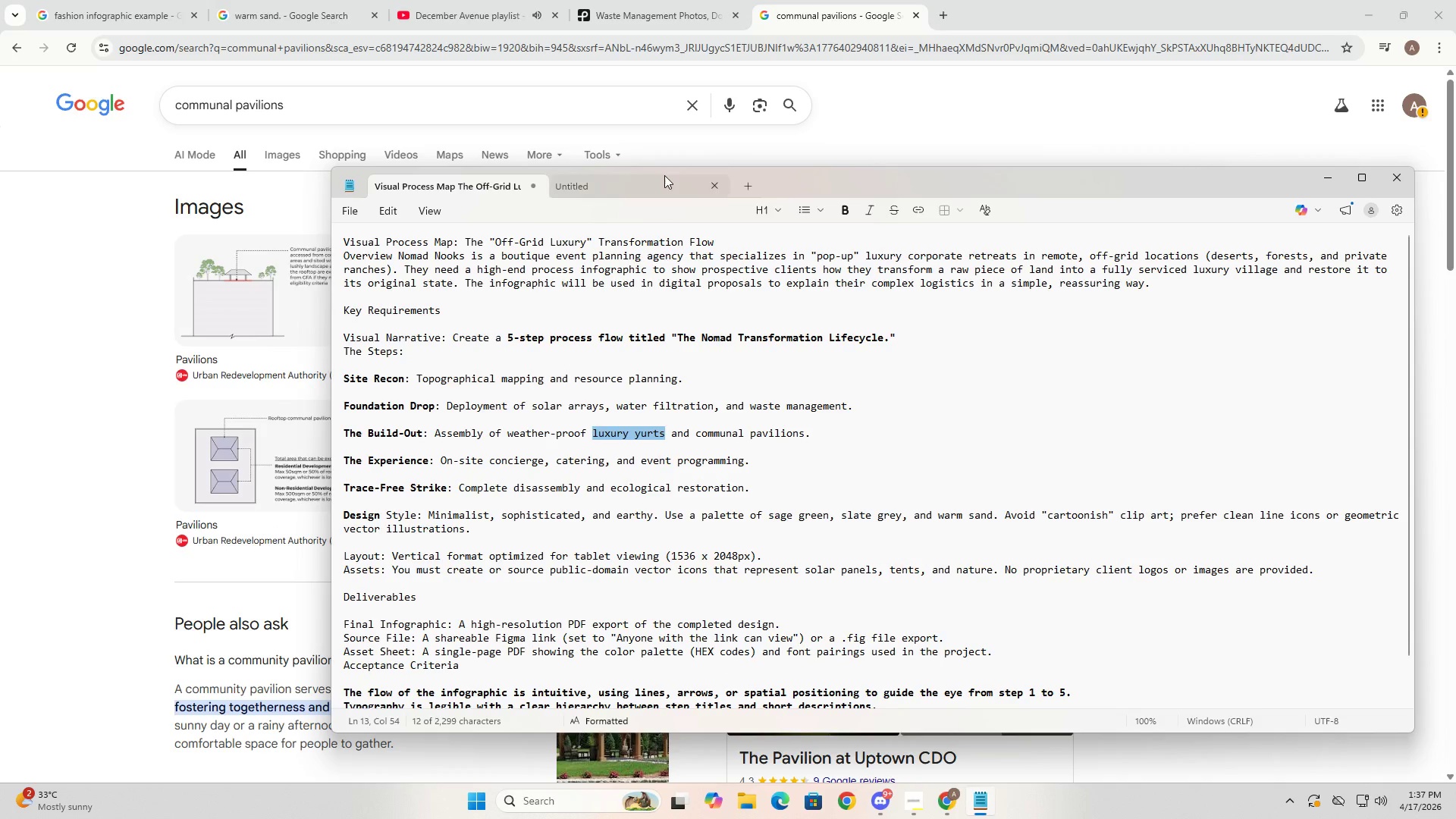 
key(Control+C)
 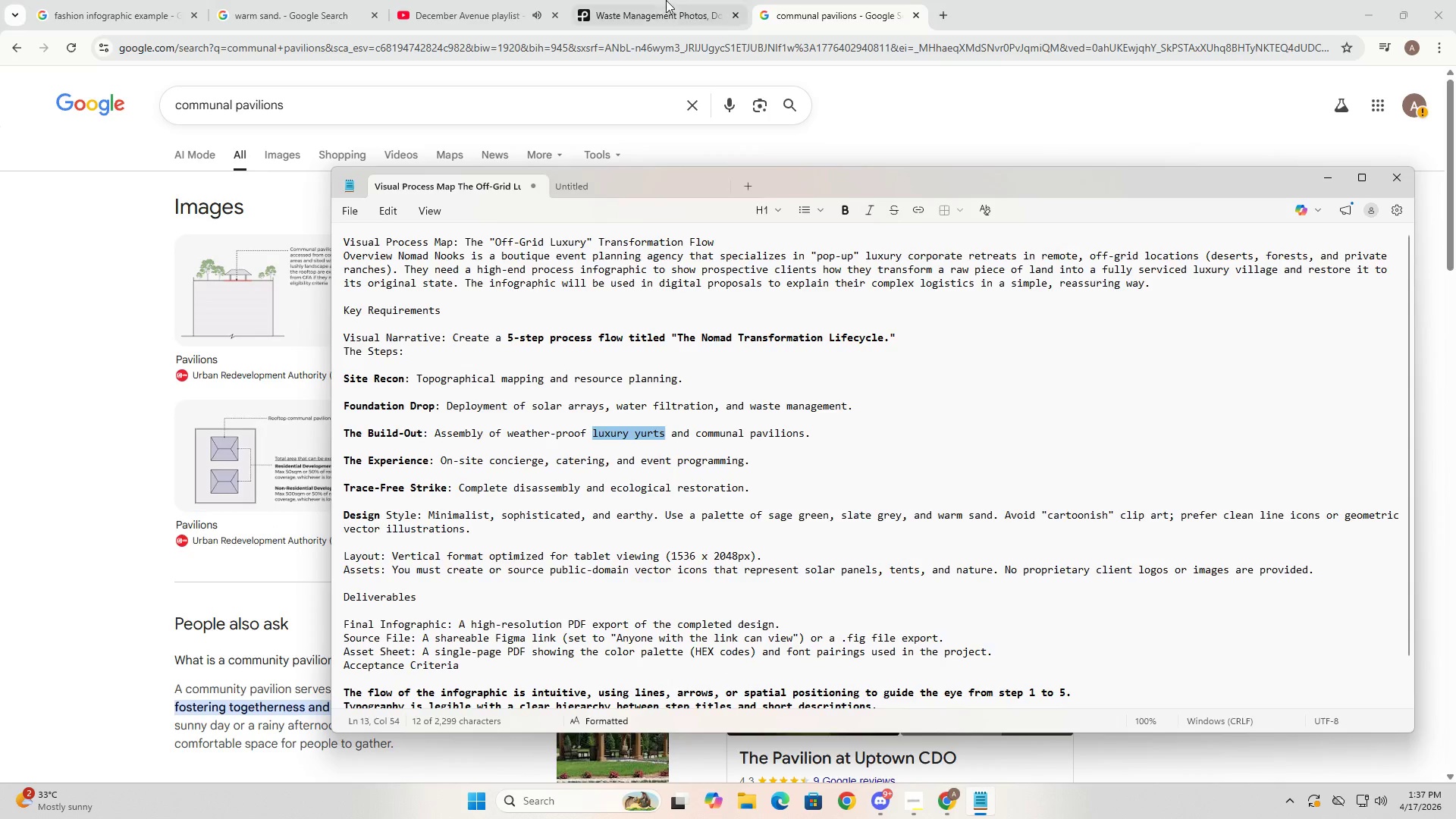 
left_click([666, 0])
 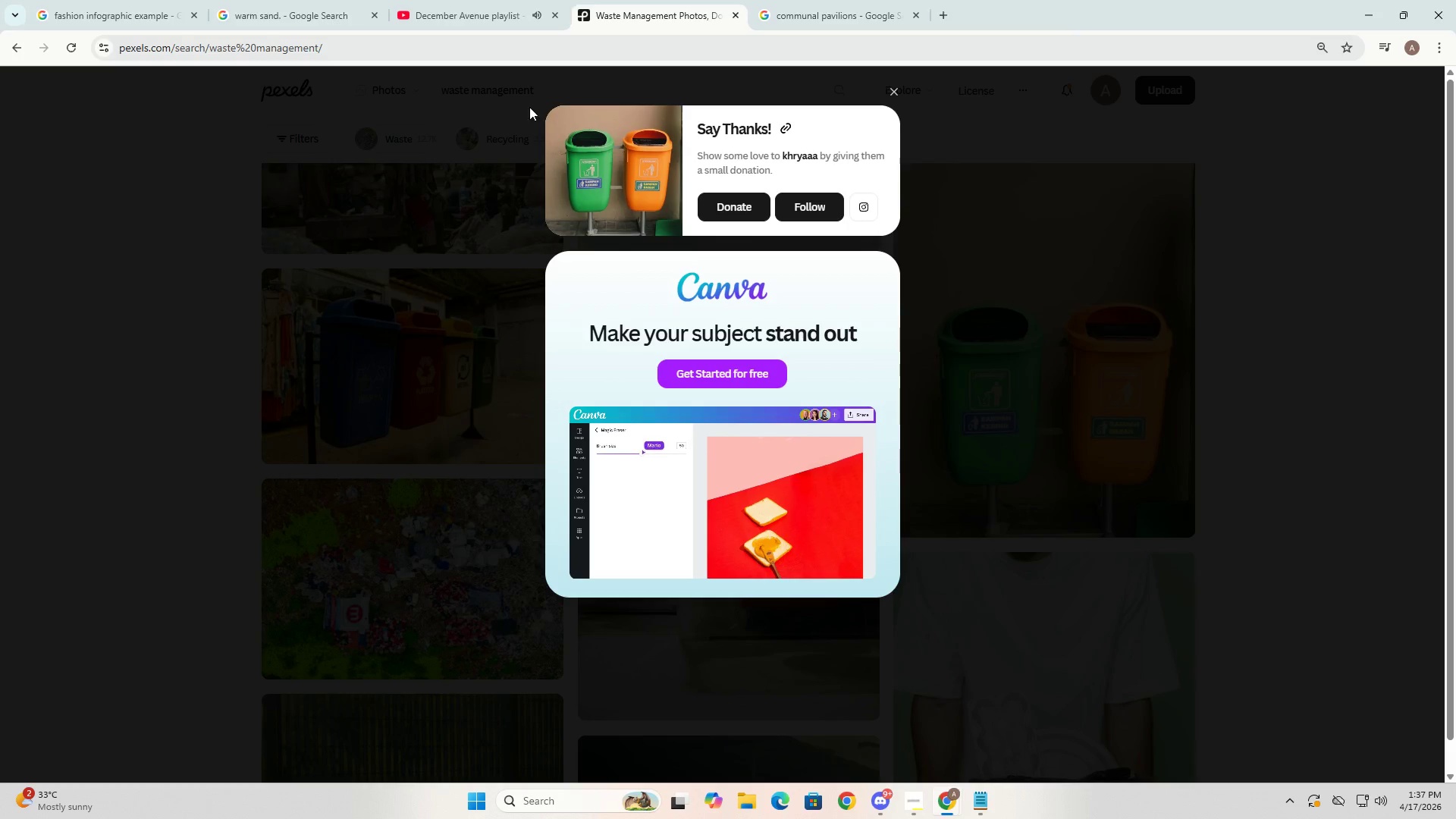 
key(Control+ControlLeft)
 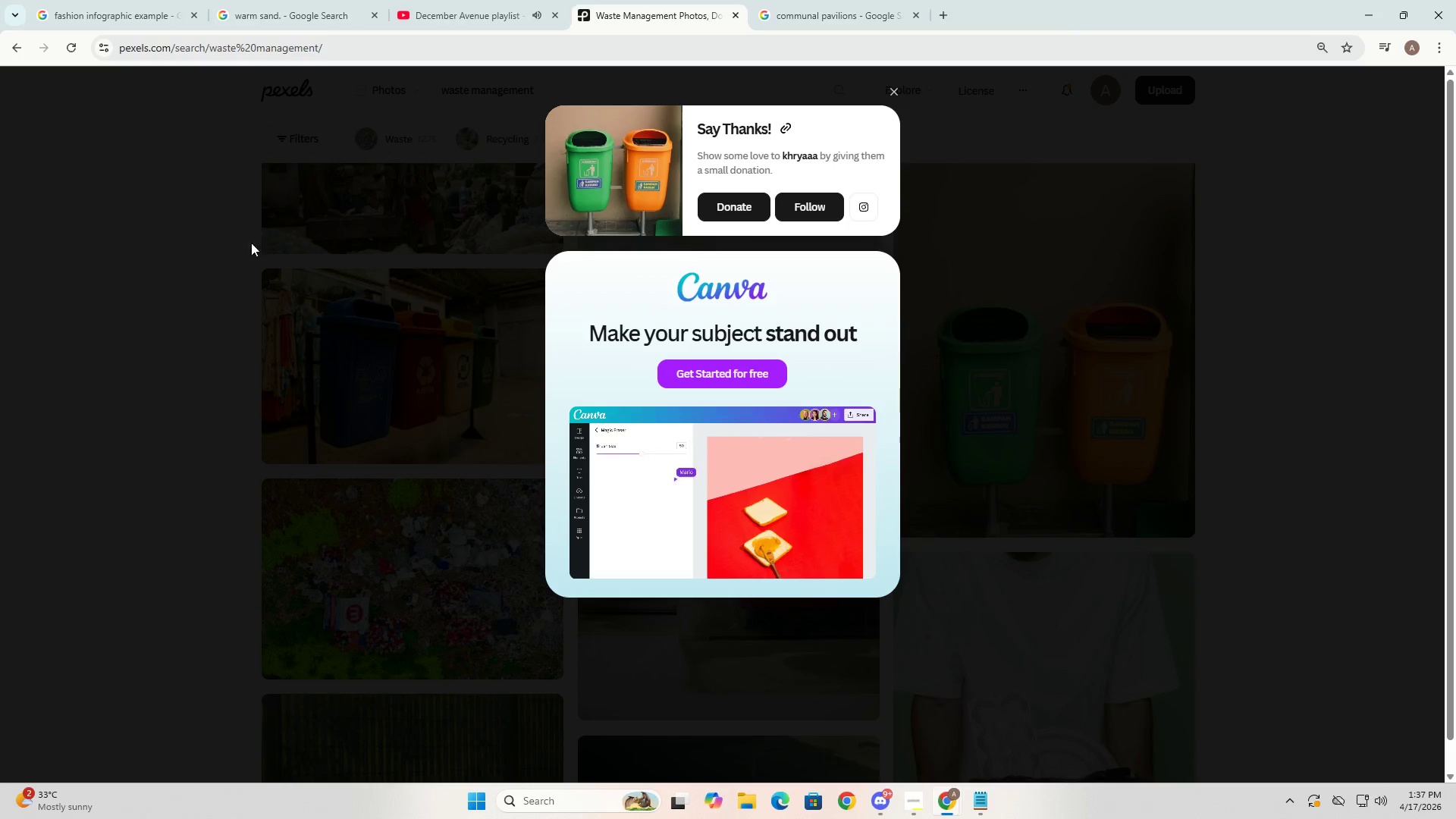 
key(Escape)
 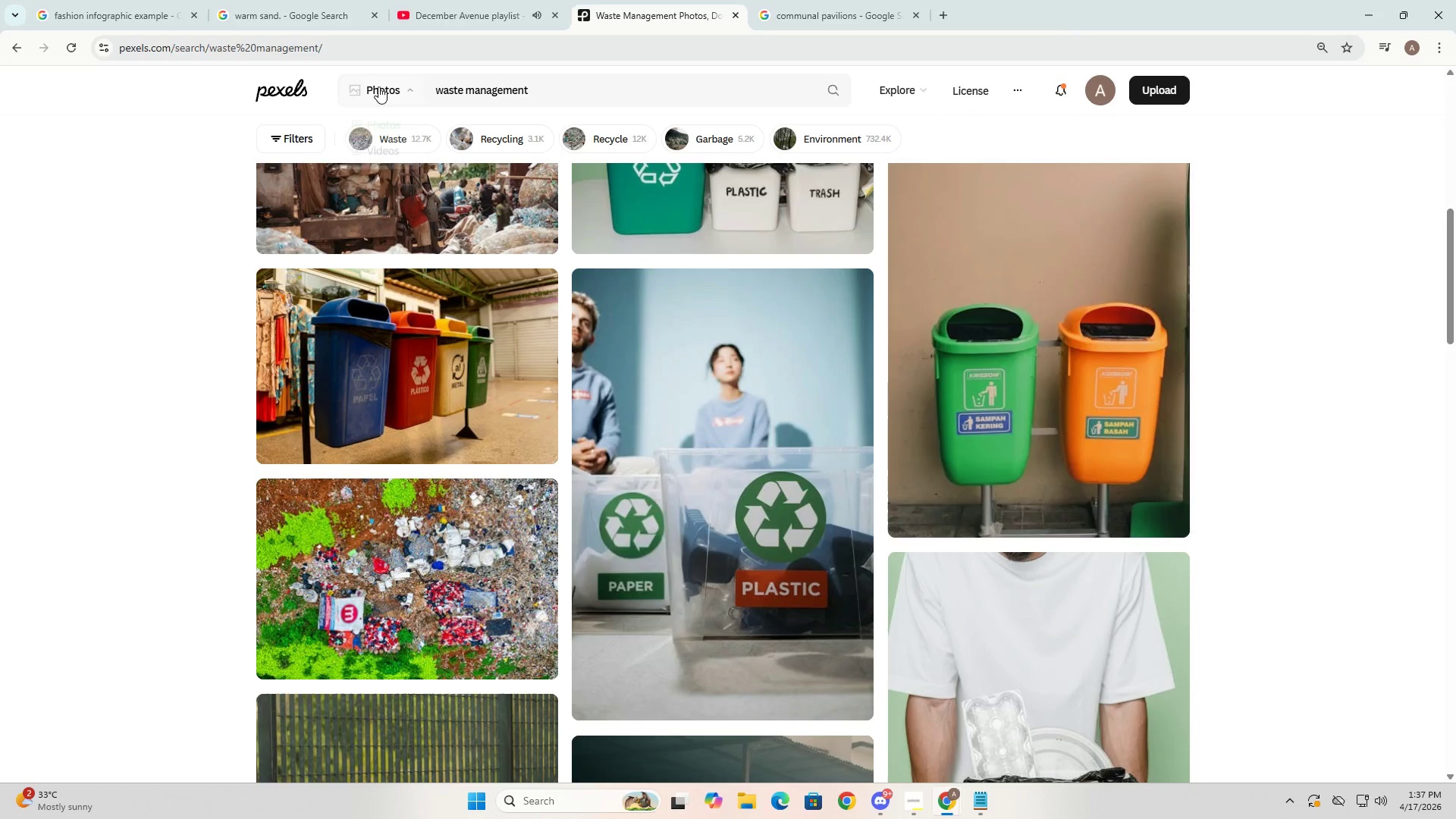 
left_click([496, 84])
 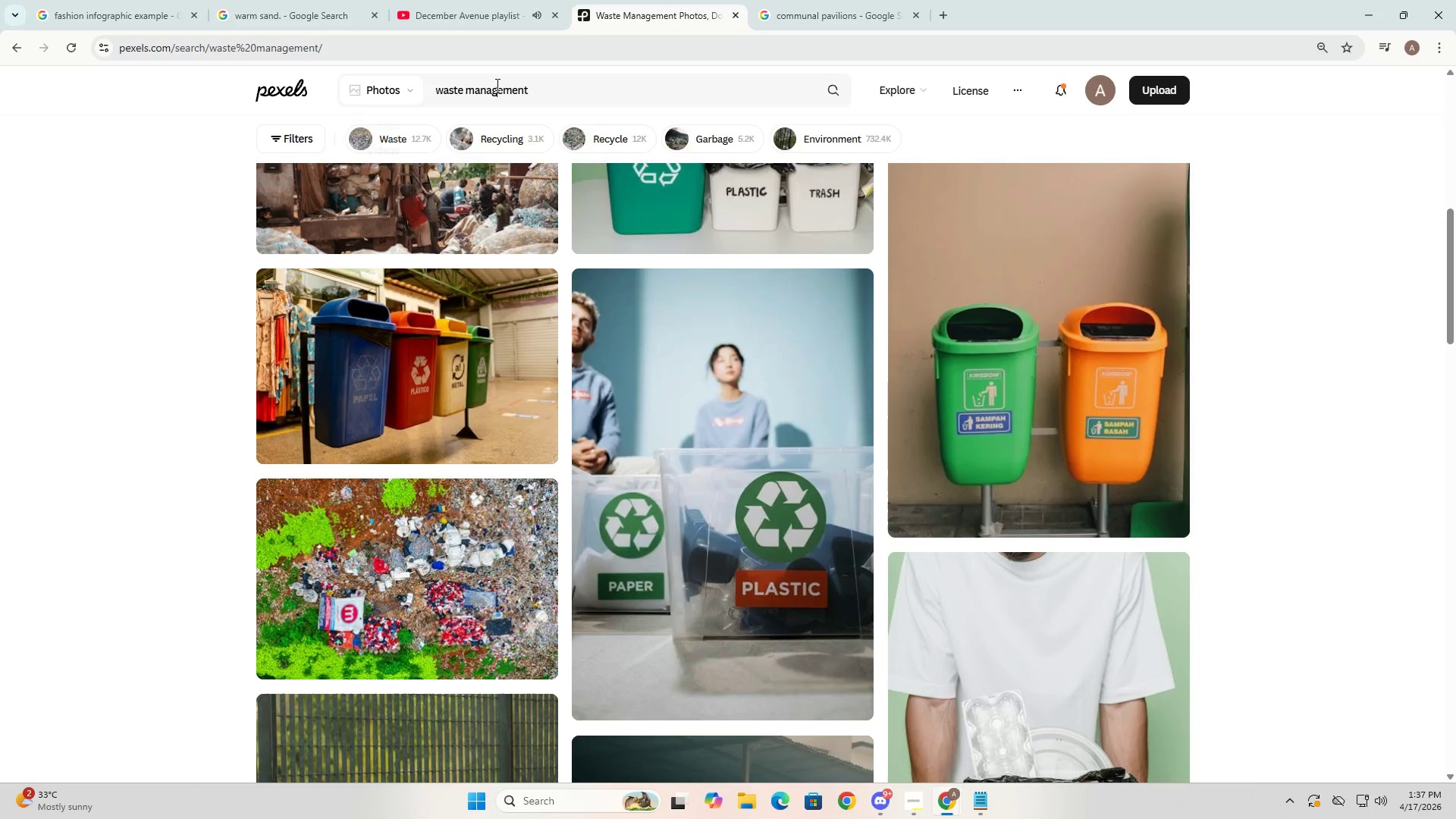 
key(Control+A)
 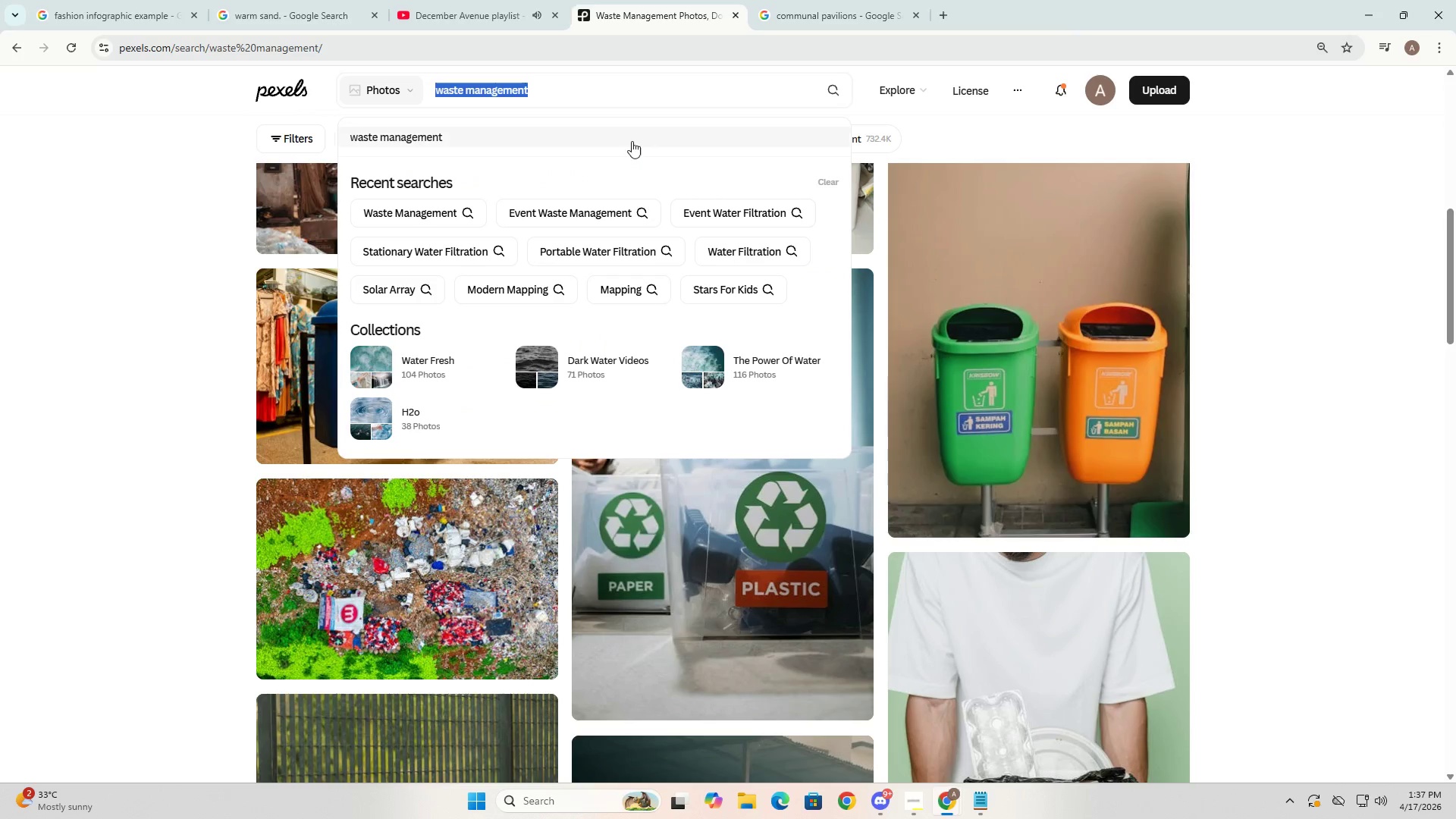 
key(Control+V)
 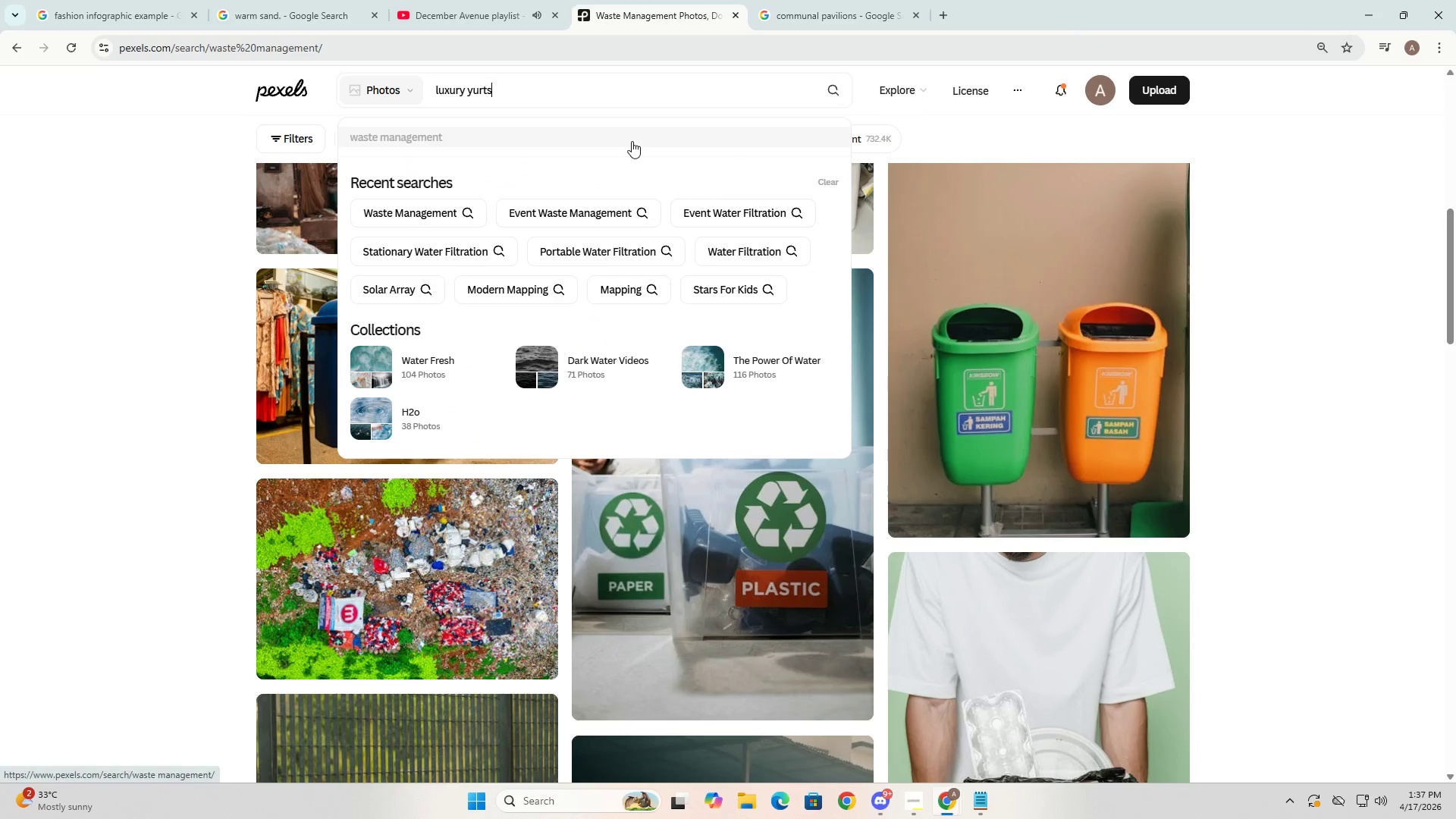 
key(NumpadEnter)
 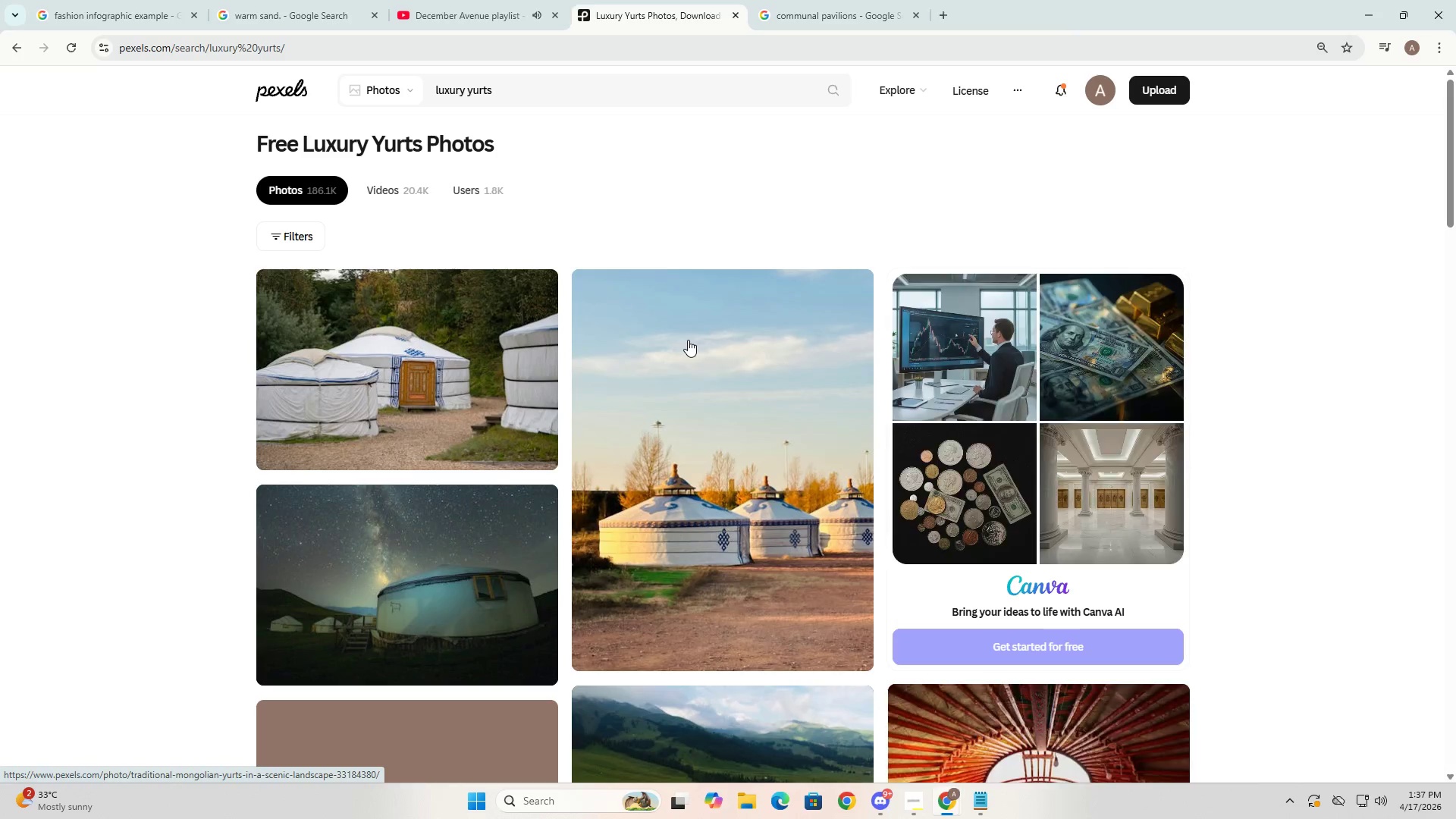 
scroll: coordinate [679, 373], scroll_direction: down, amount: 2.0
 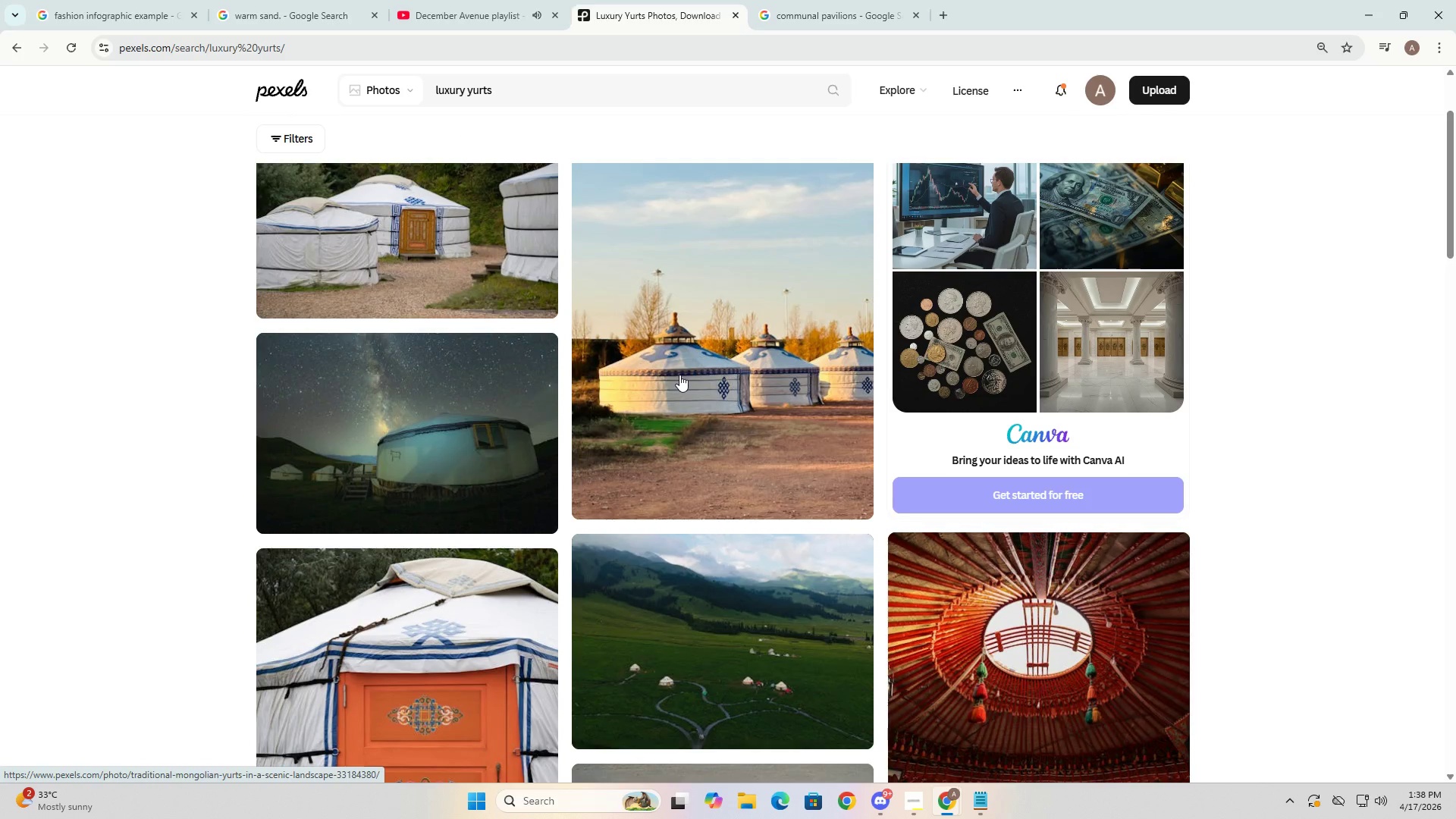 
left_click([679, 375])
 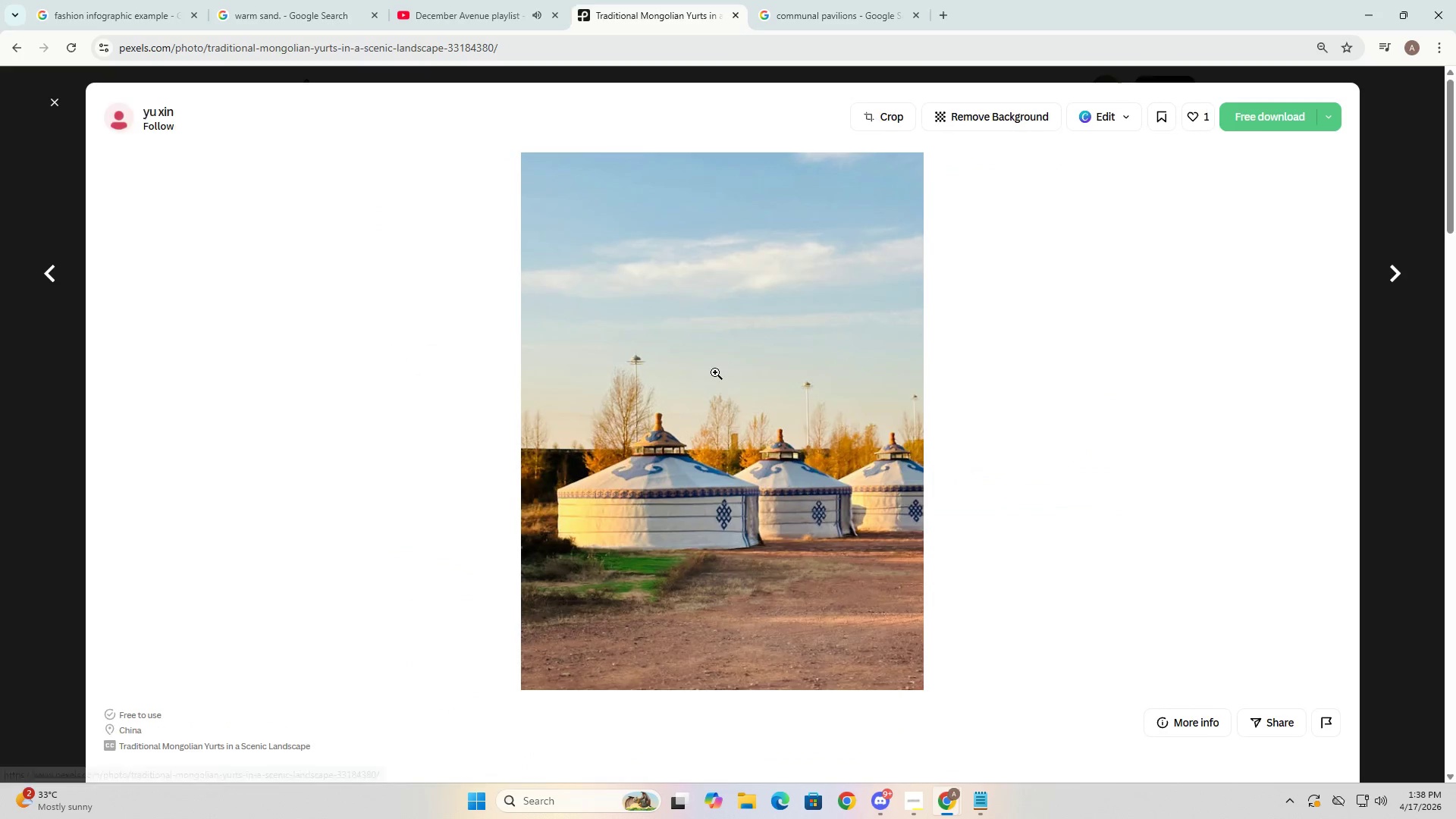 
right_click([718, 374])
 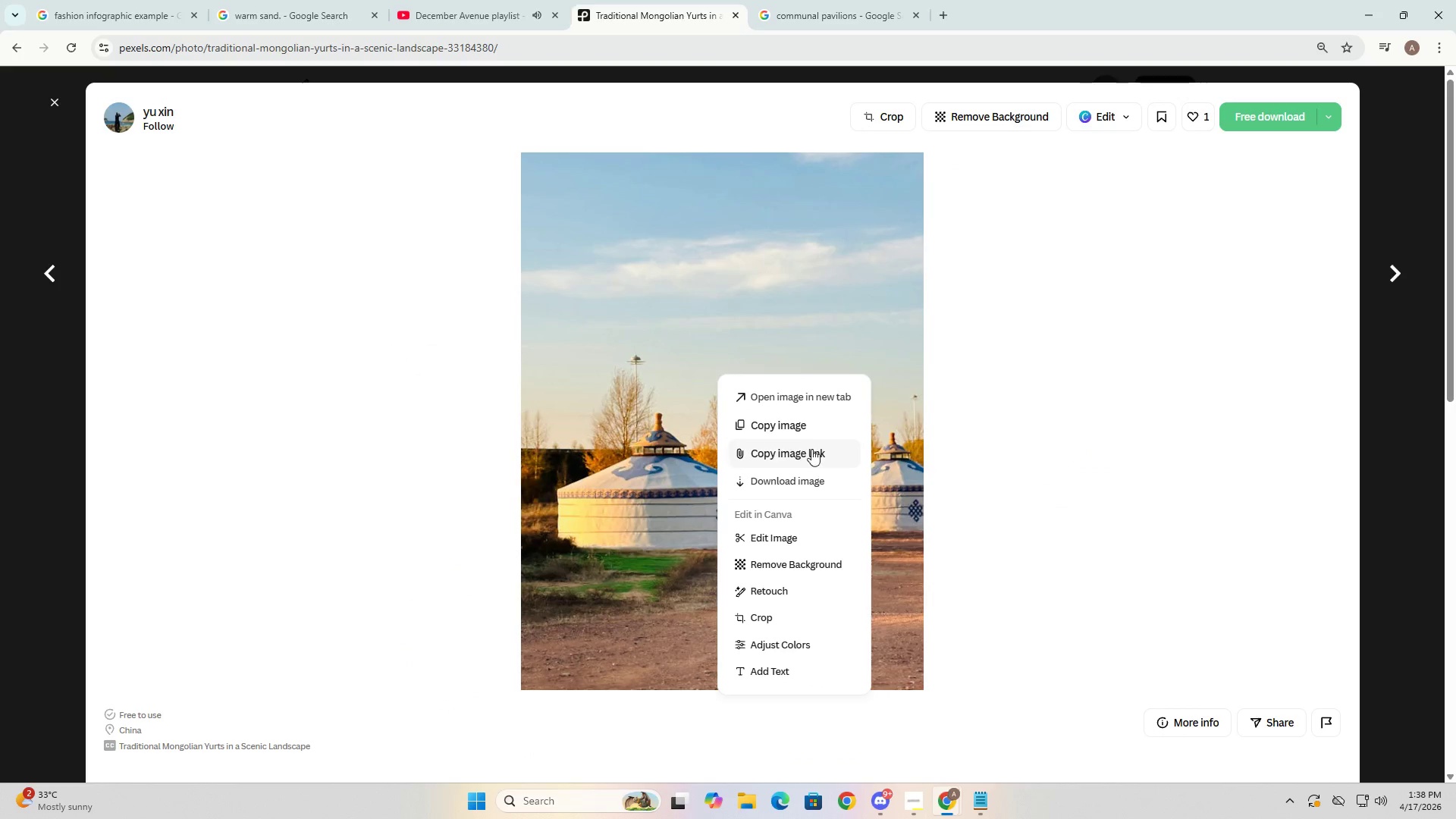 
left_click([813, 422])
 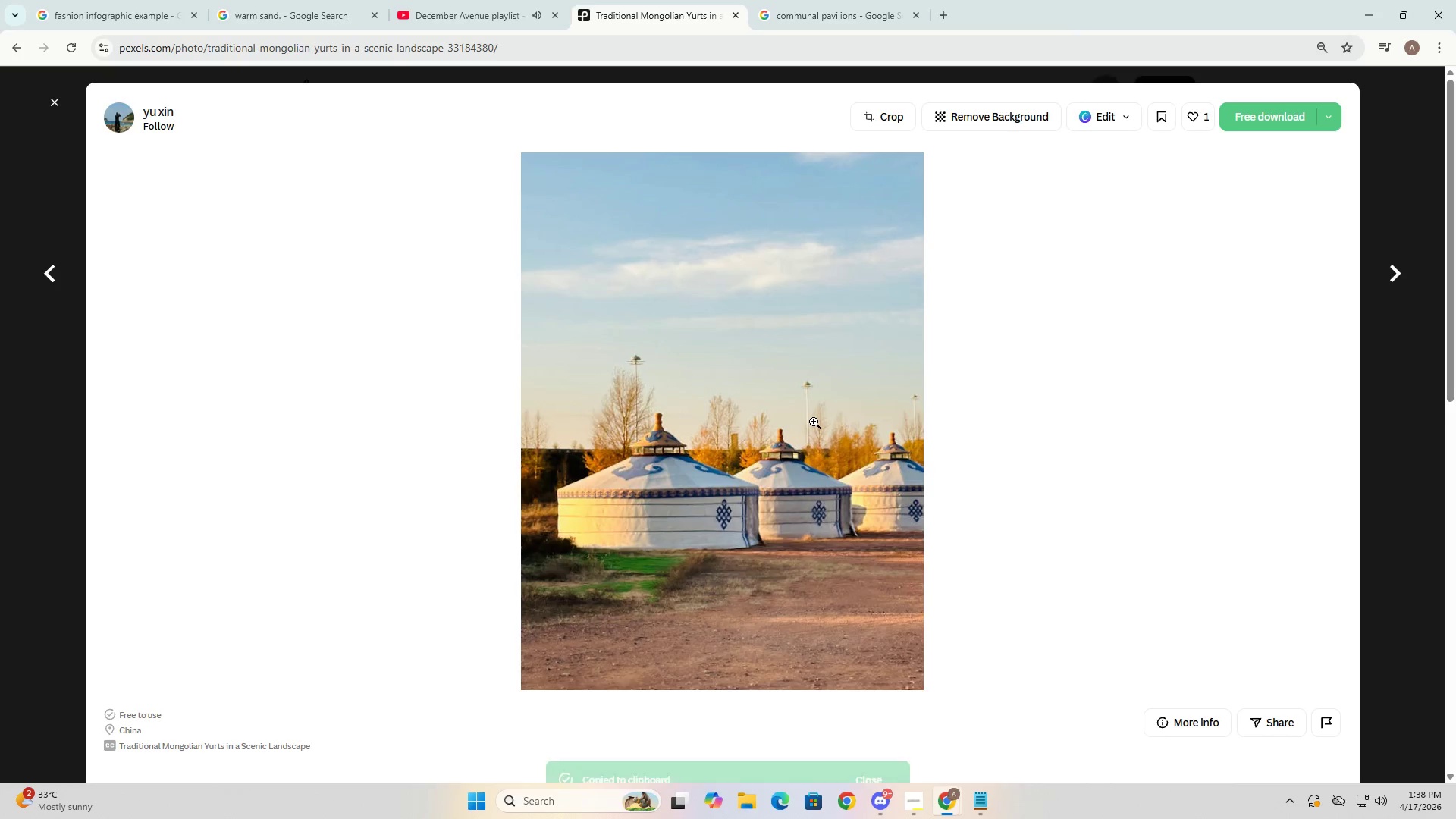 
key(Escape)
 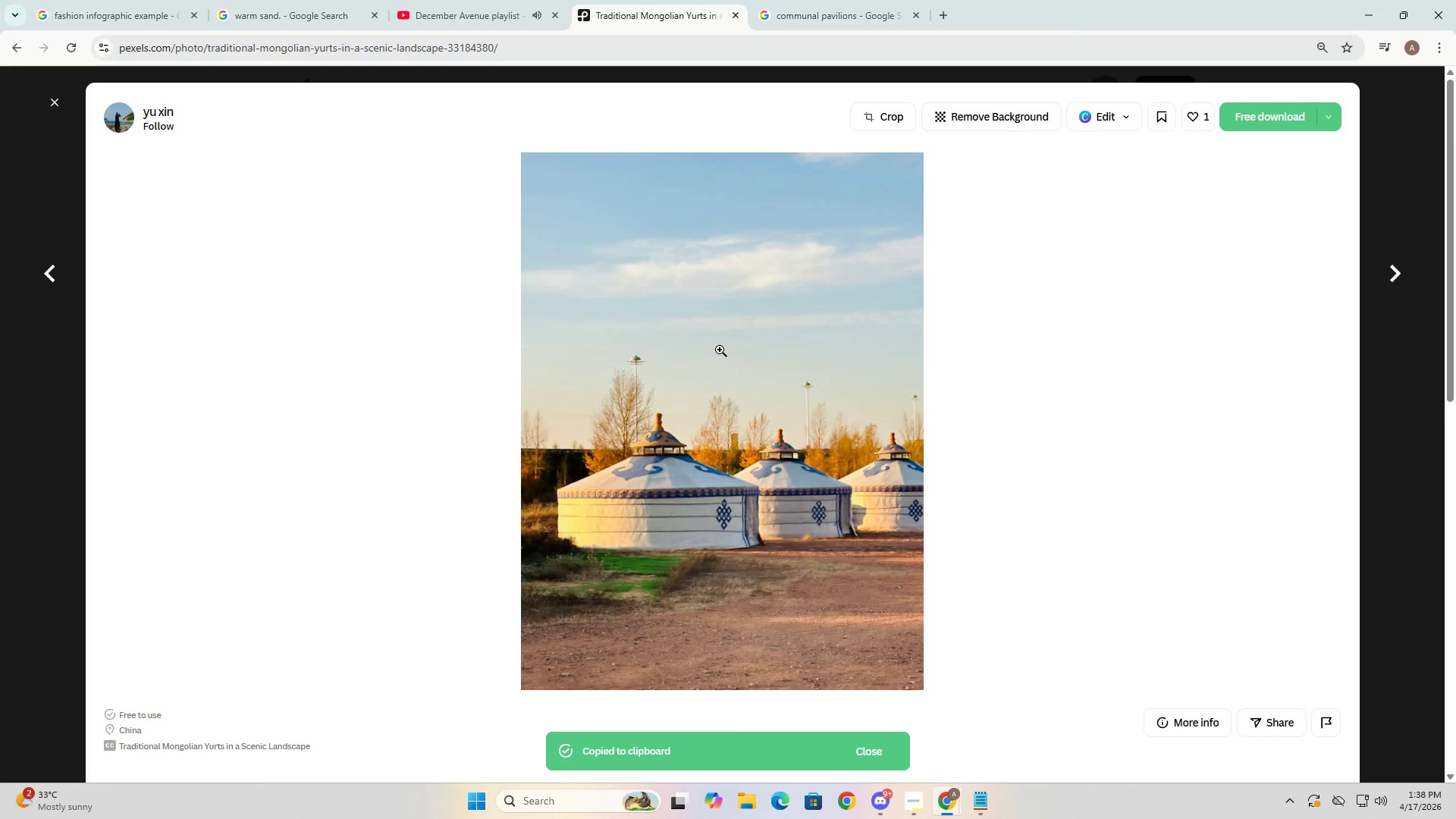 
key(Alt+AltLeft)
 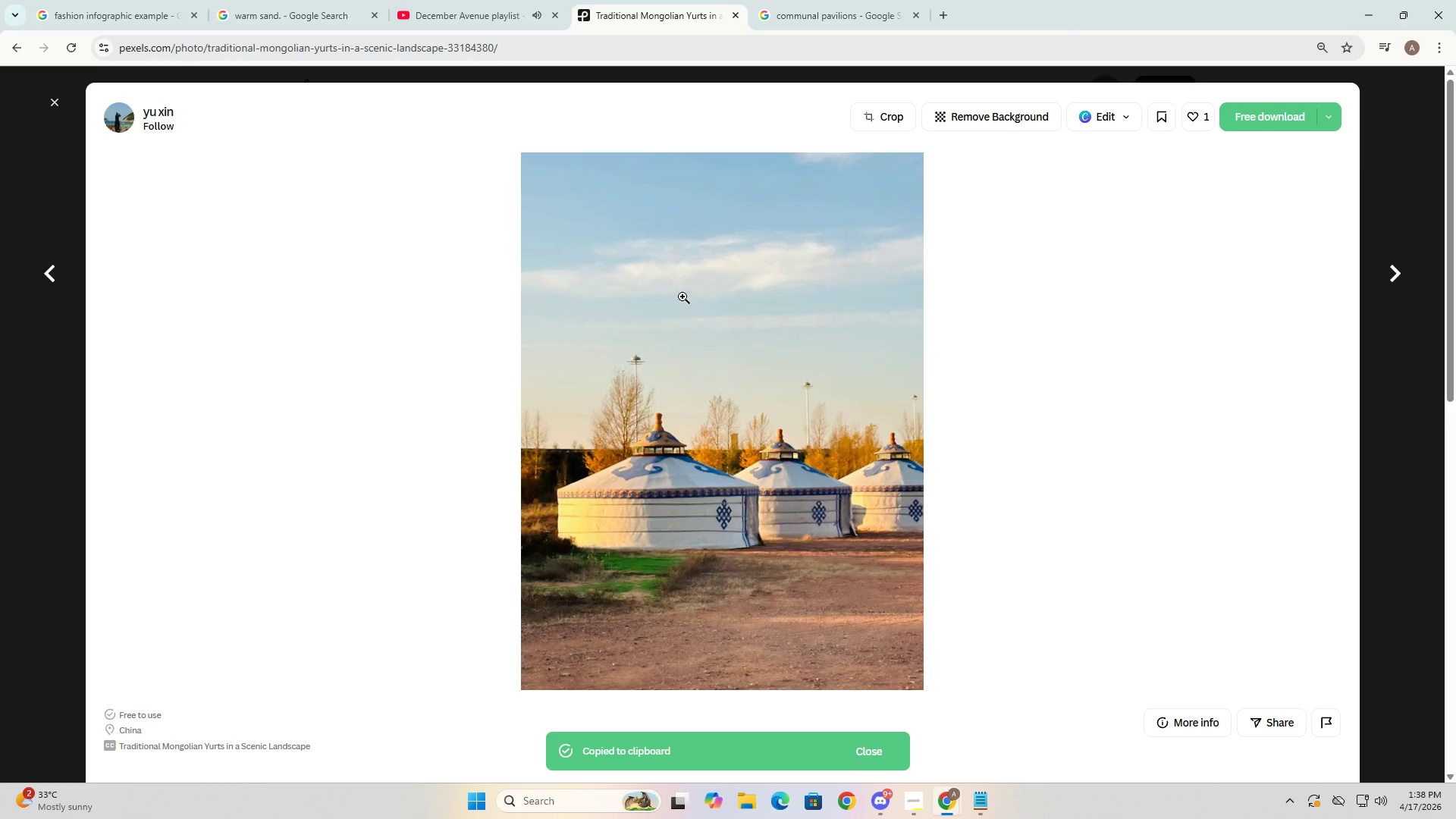 
key(Alt+Tab)
 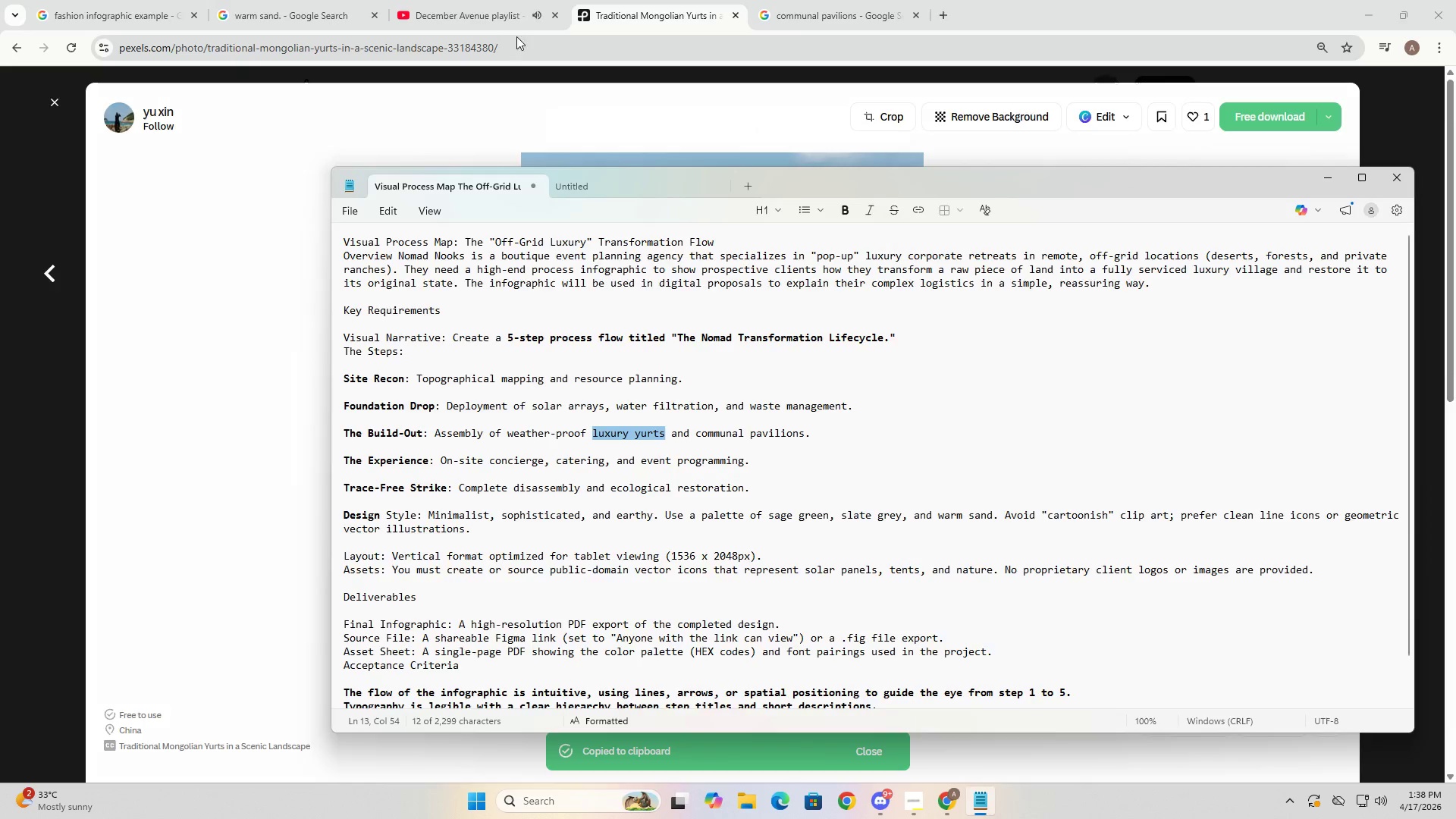 
left_click([538, 0])
 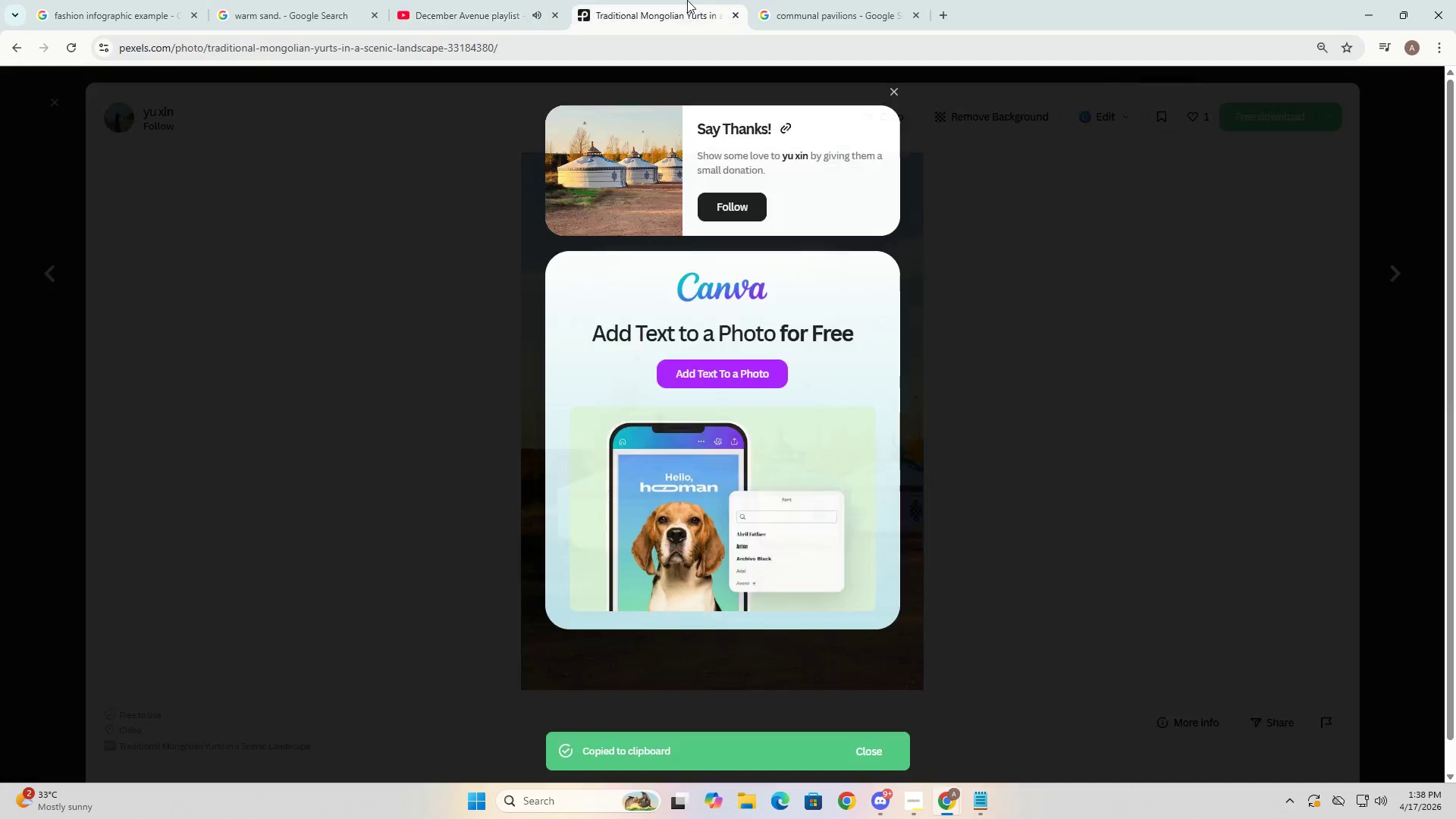 
double_click([500, 0])
 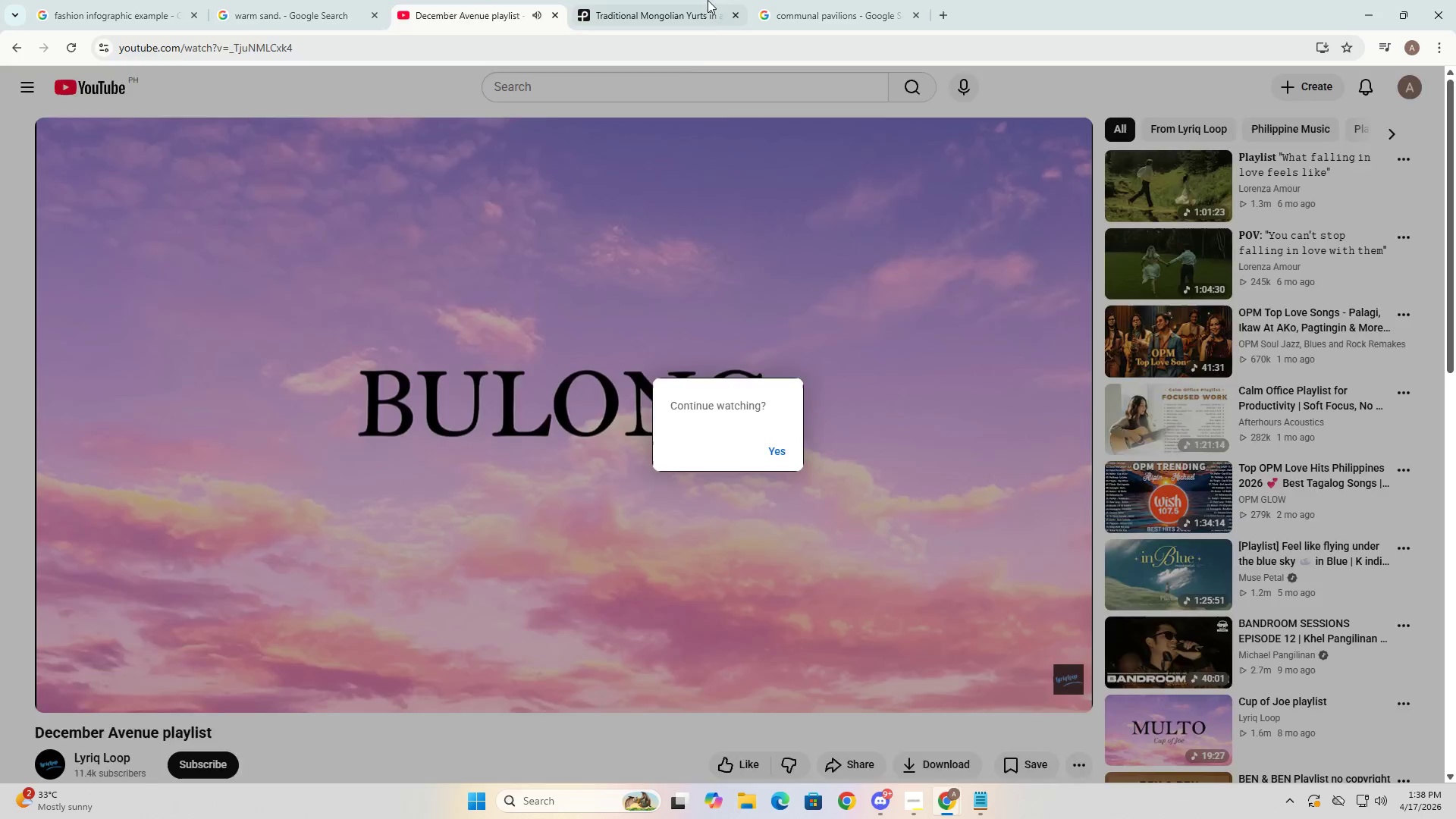 
triple_click([713, 0])
 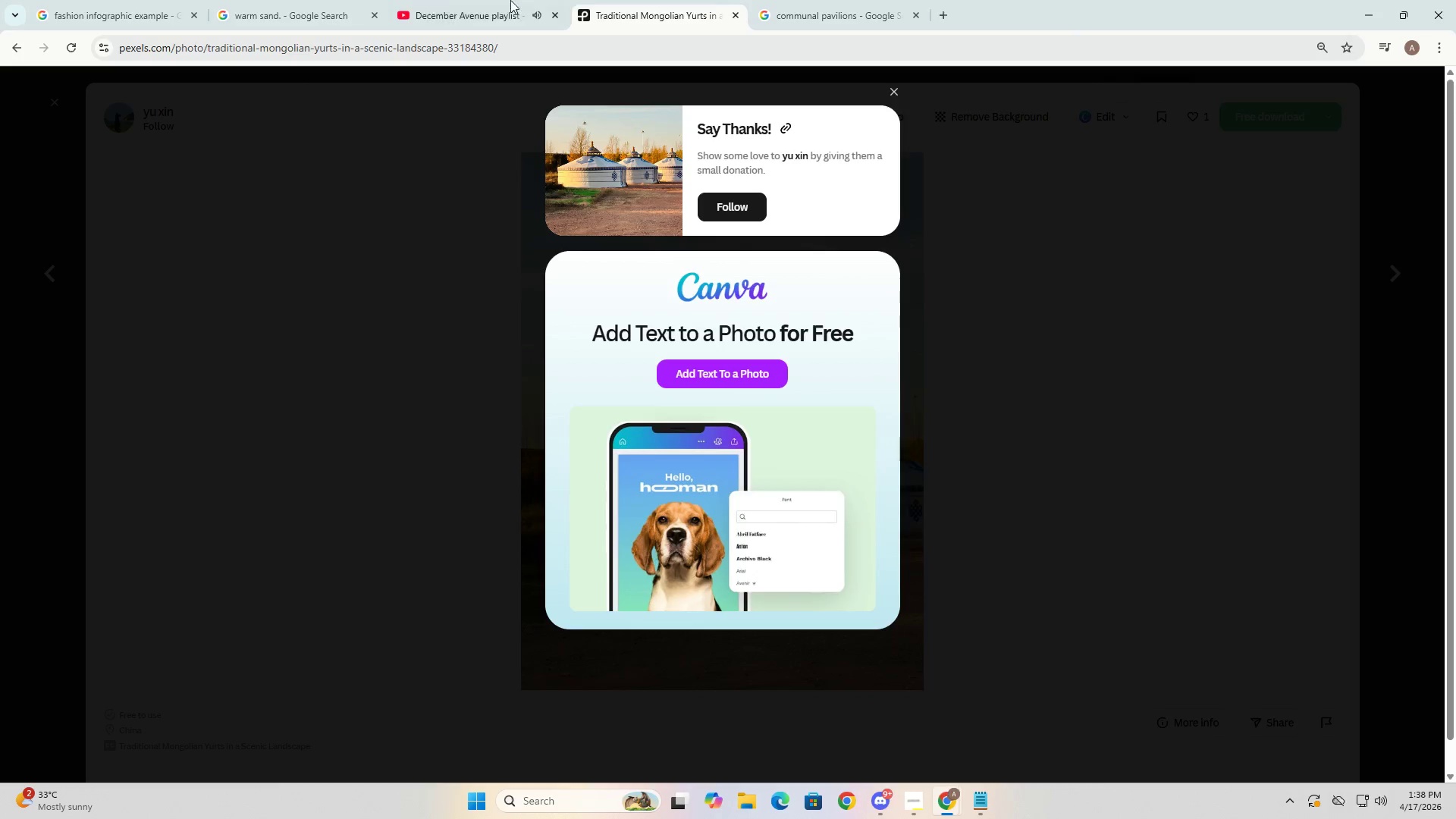 
triple_click([460, 0])
 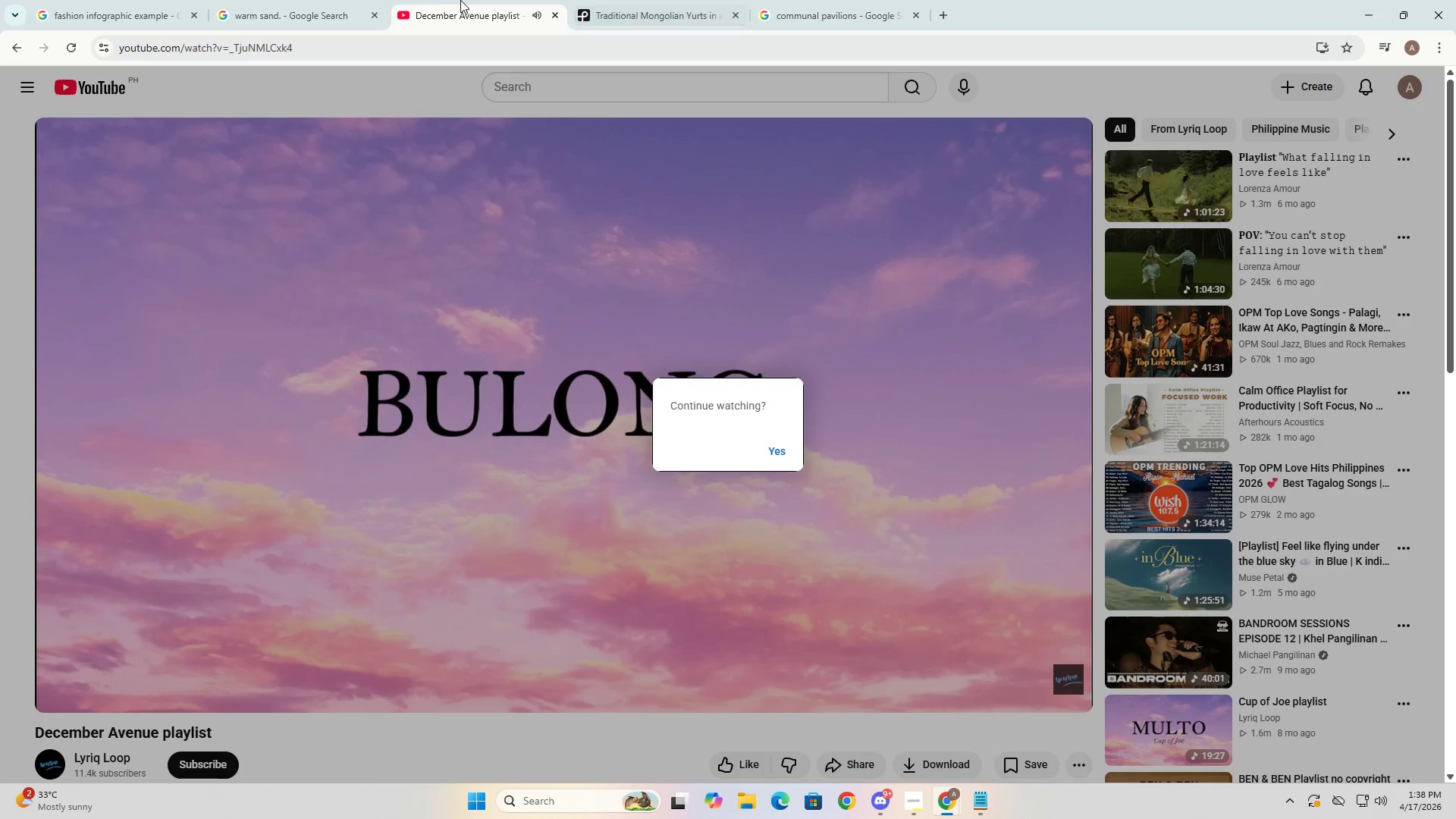 
triple_click([374, 0])
 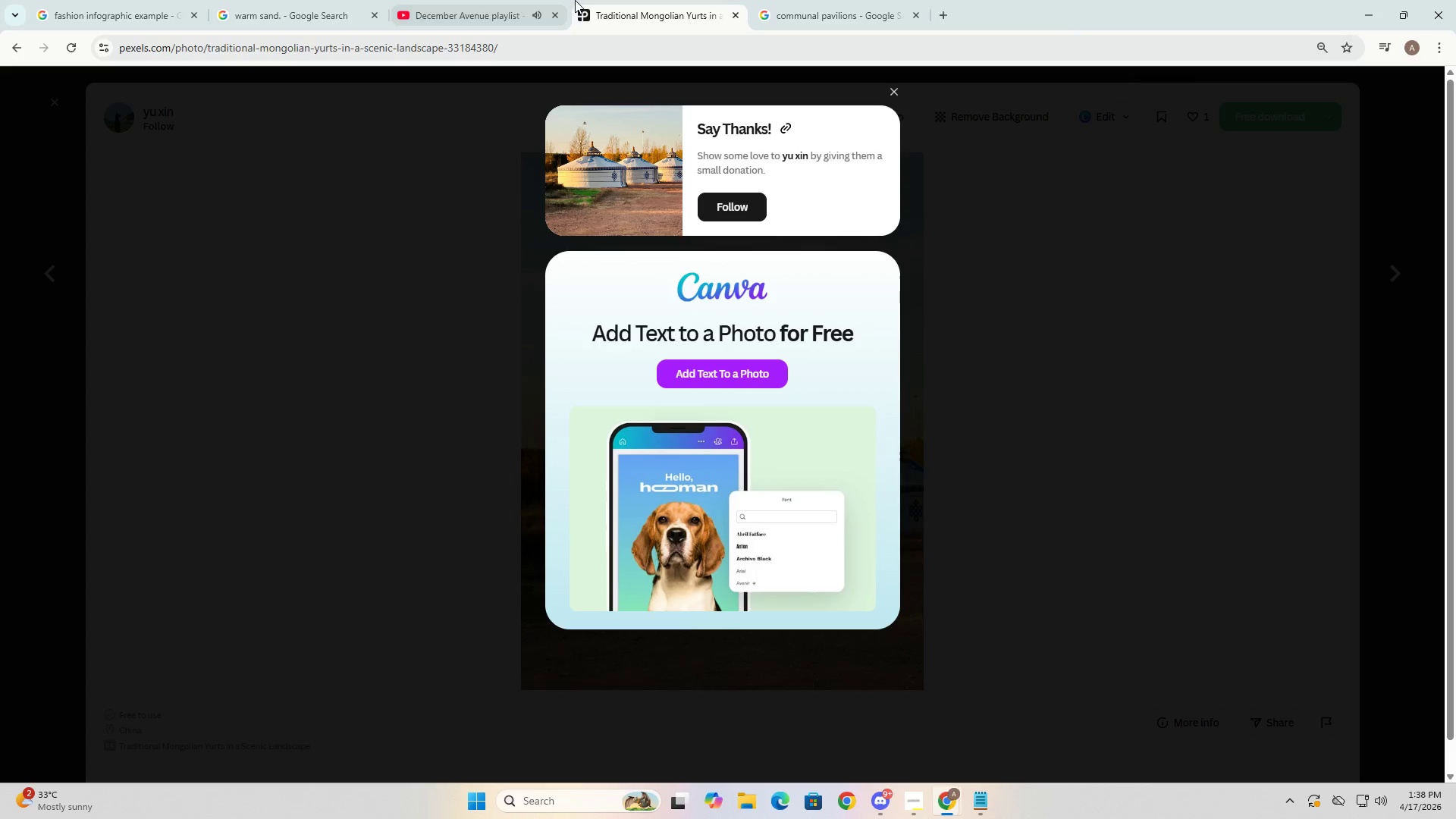 
double_click([701, 0])
 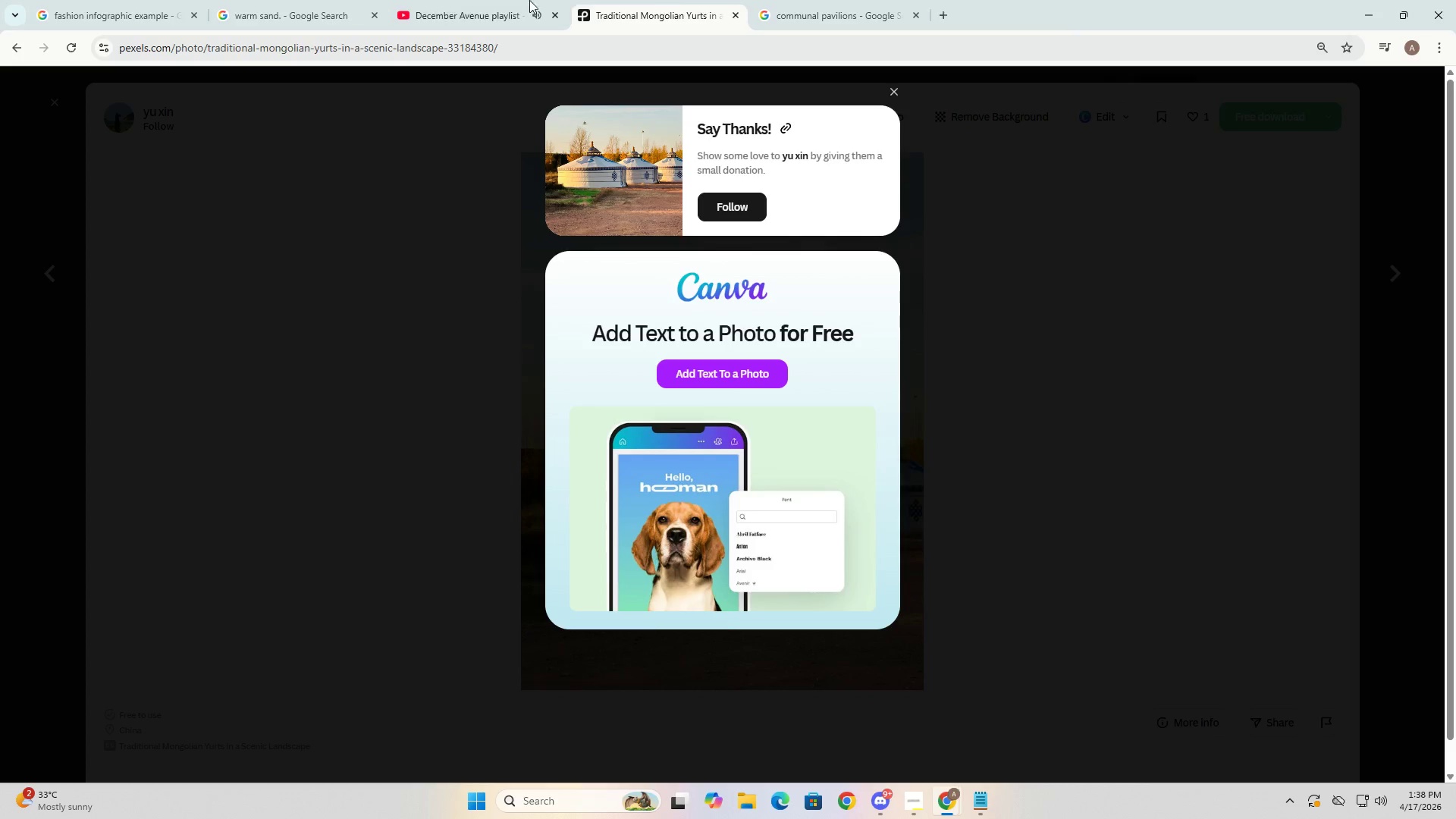 
triple_click([481, 0])
 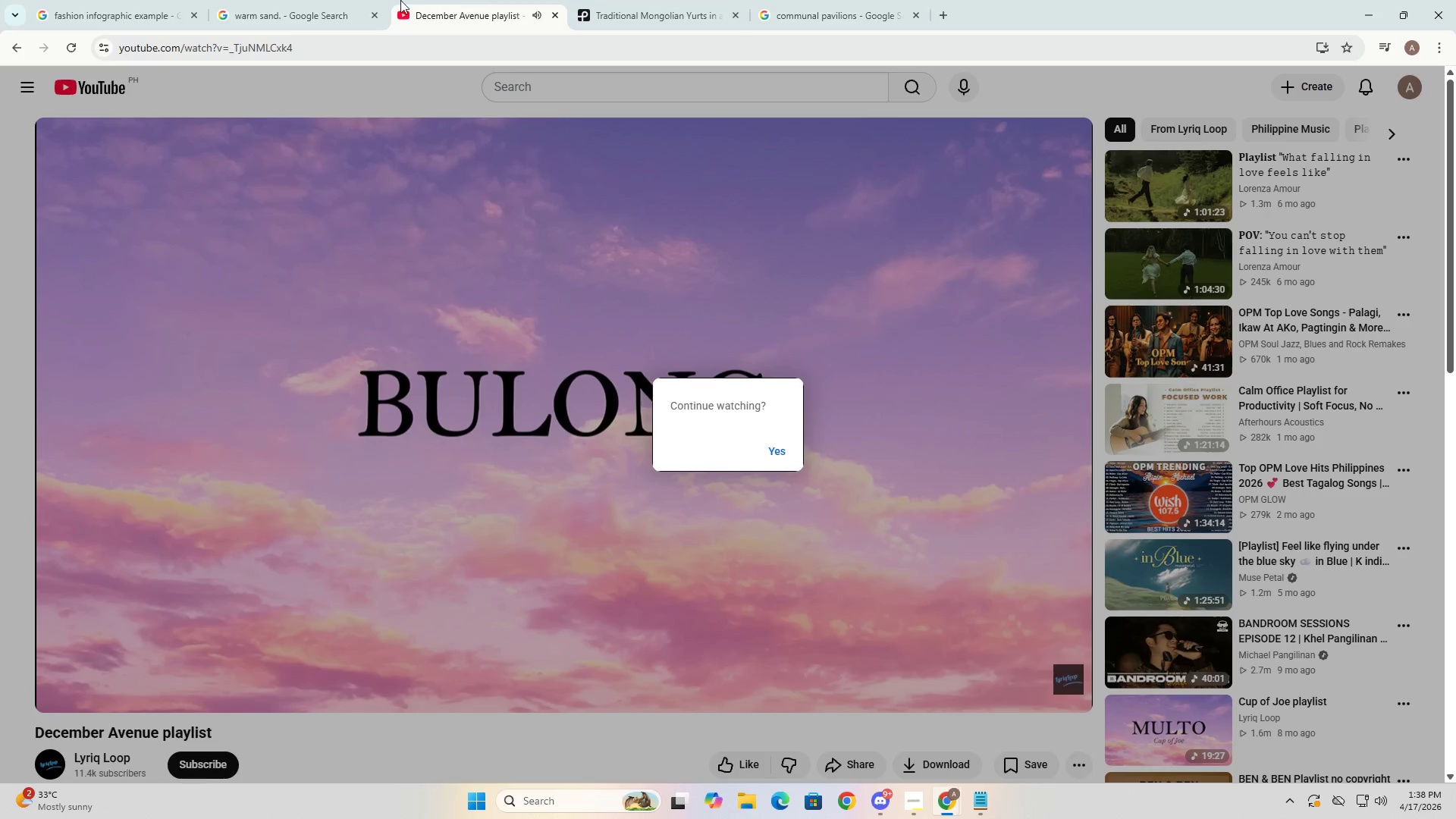 
triple_click([373, 0])
 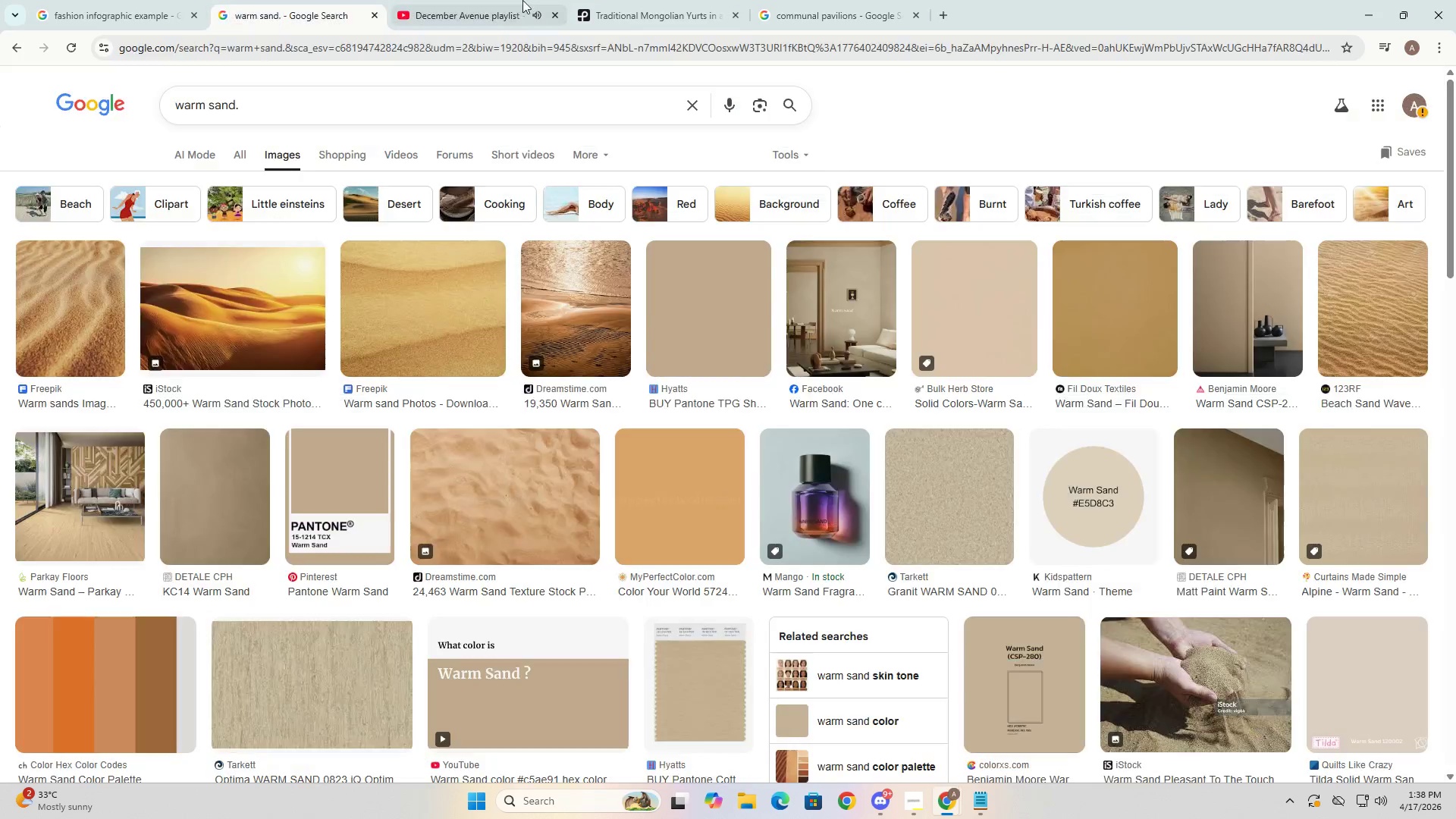 
triple_click([576, 0])
 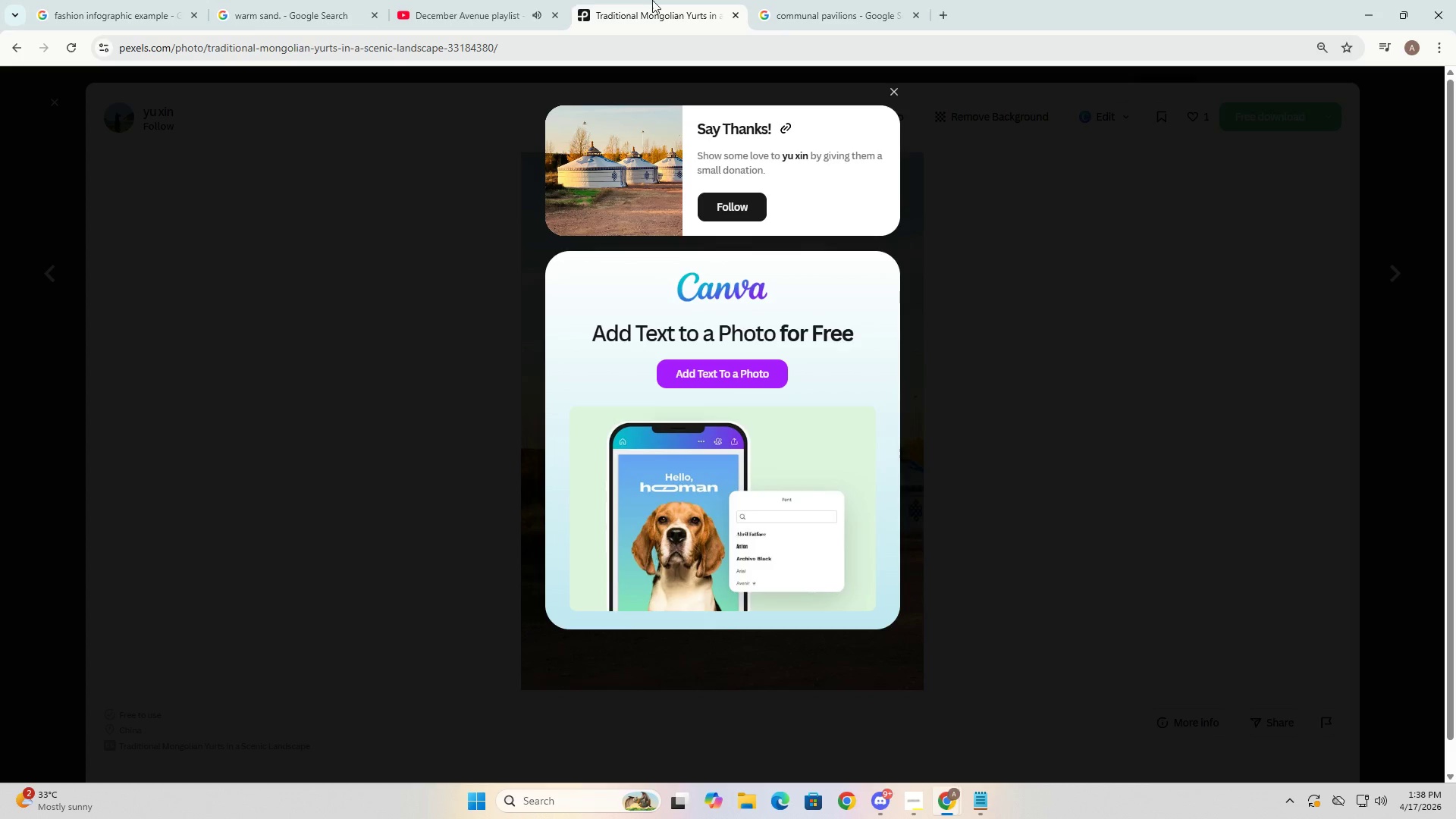 
triple_click([678, 0])
 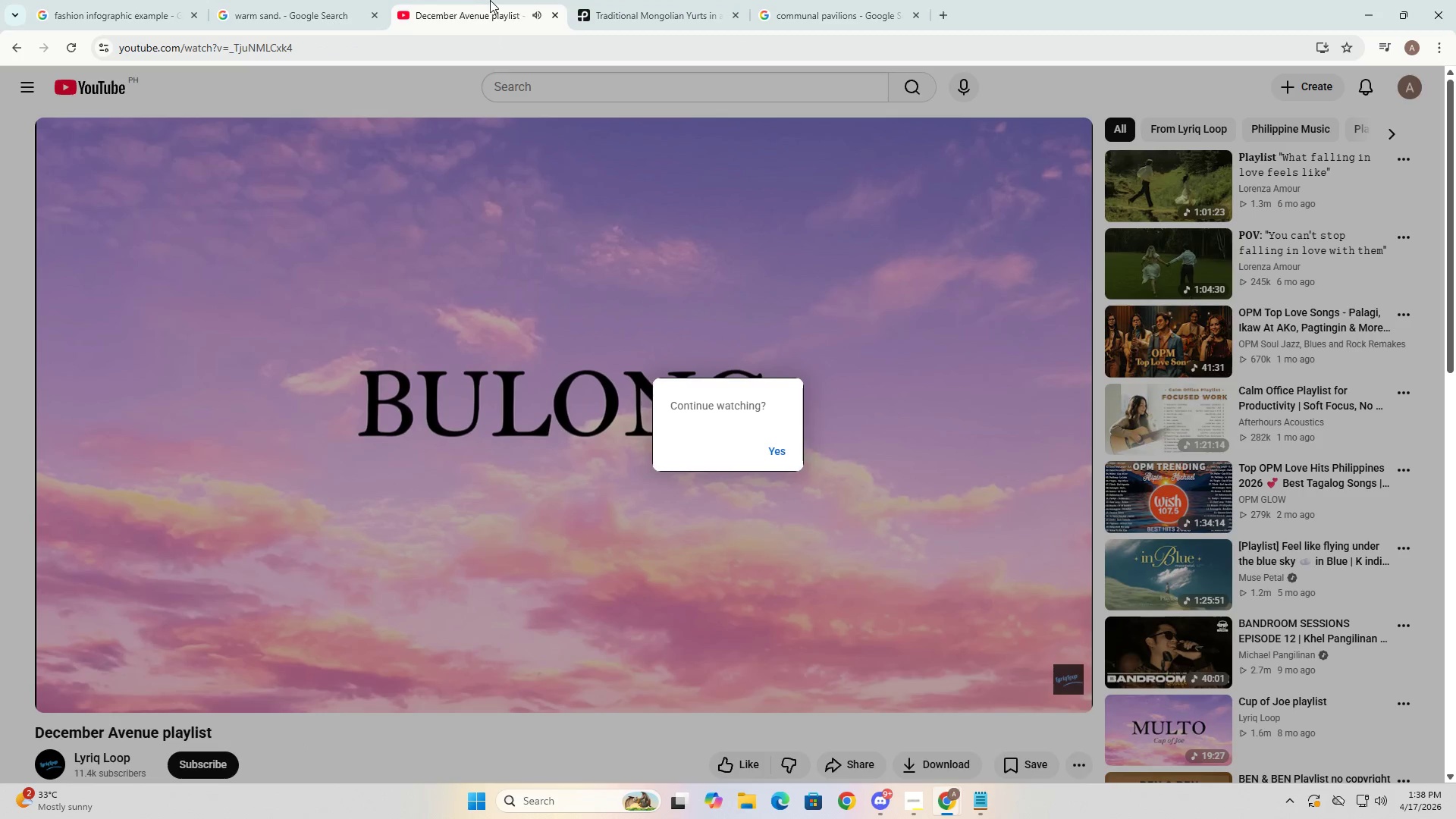 
double_click([685, 0])
 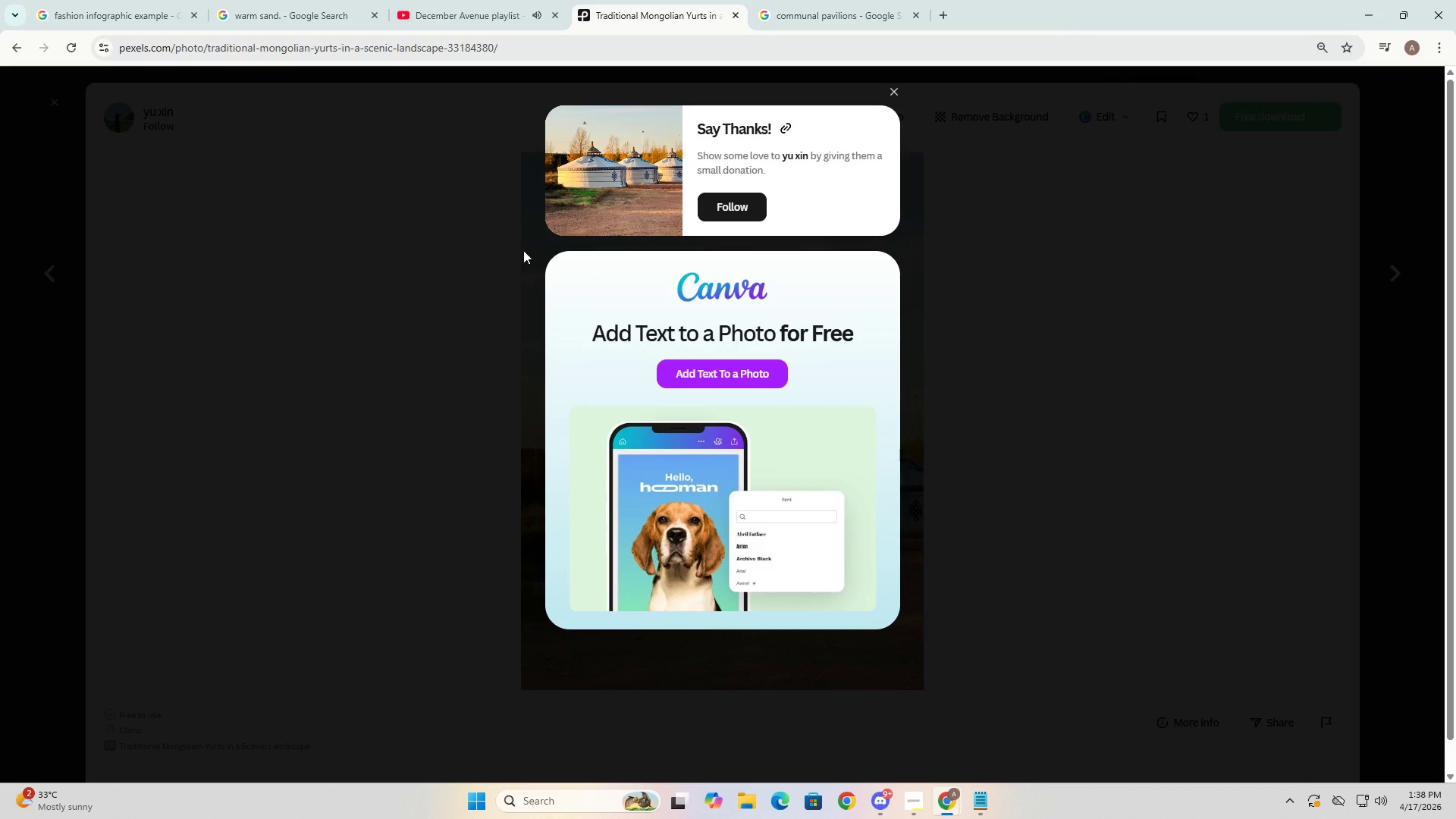 
key(Escape)
 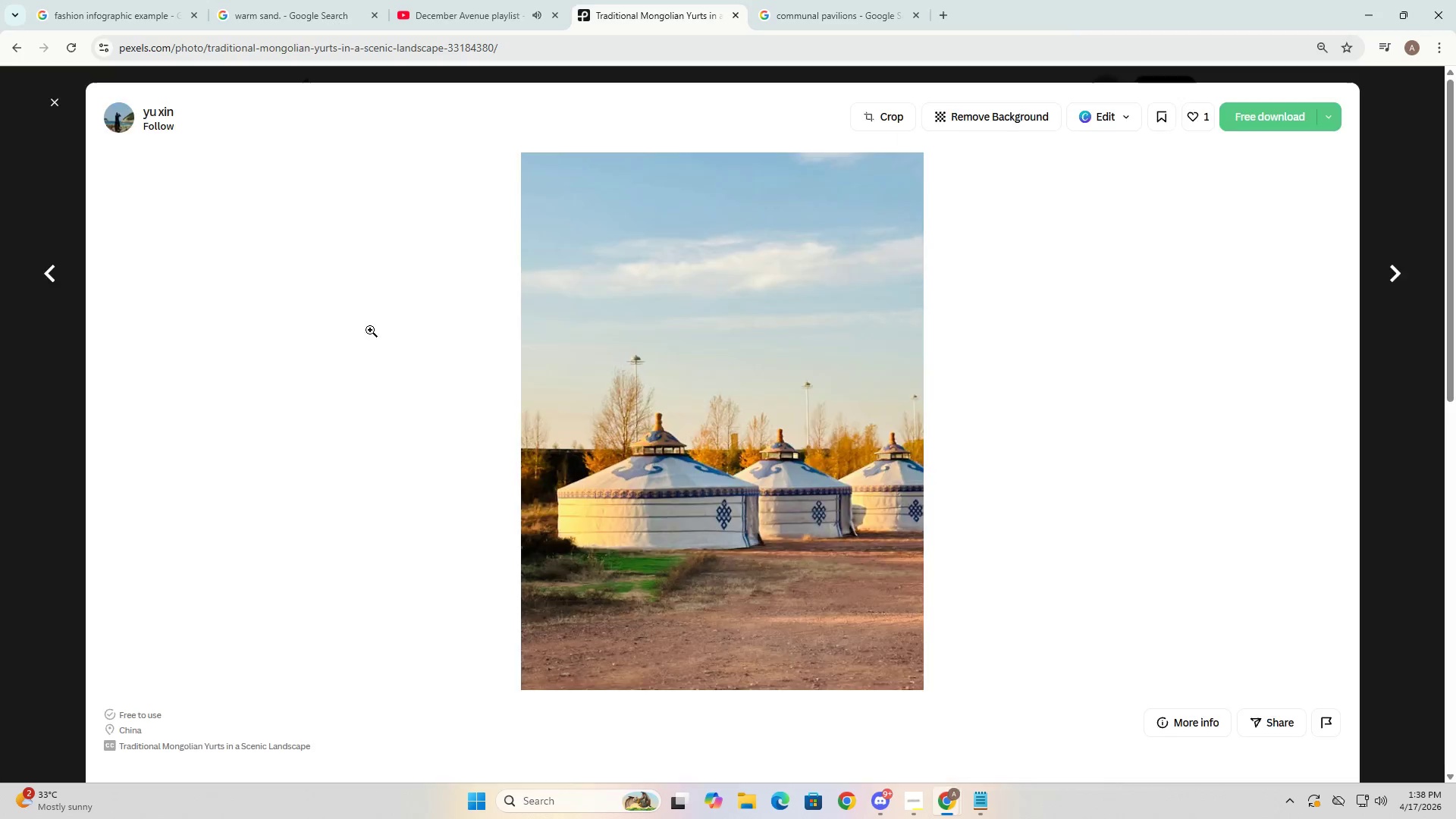 
left_click([356, 330])
 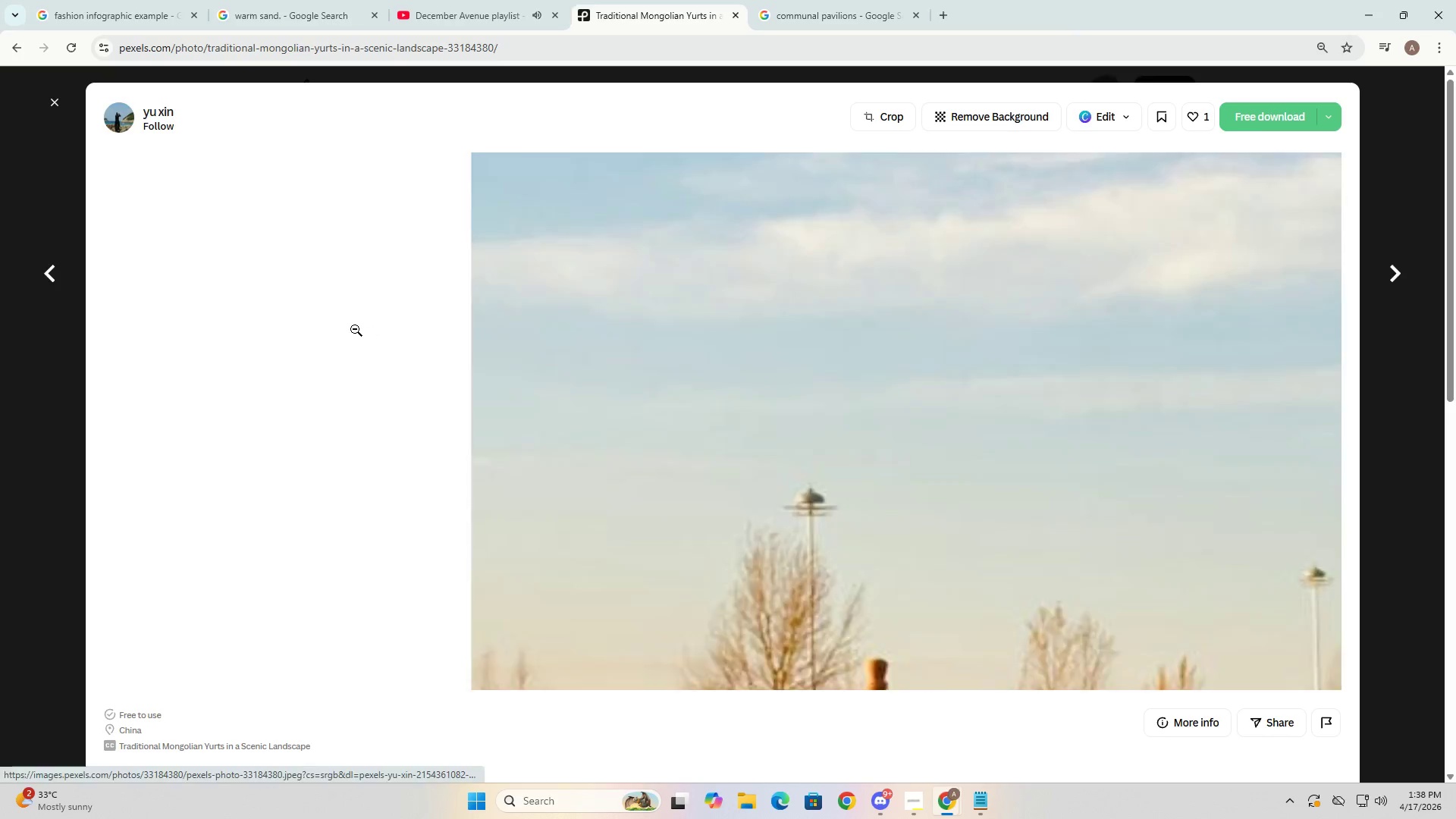 
key(Alt+AltLeft)
 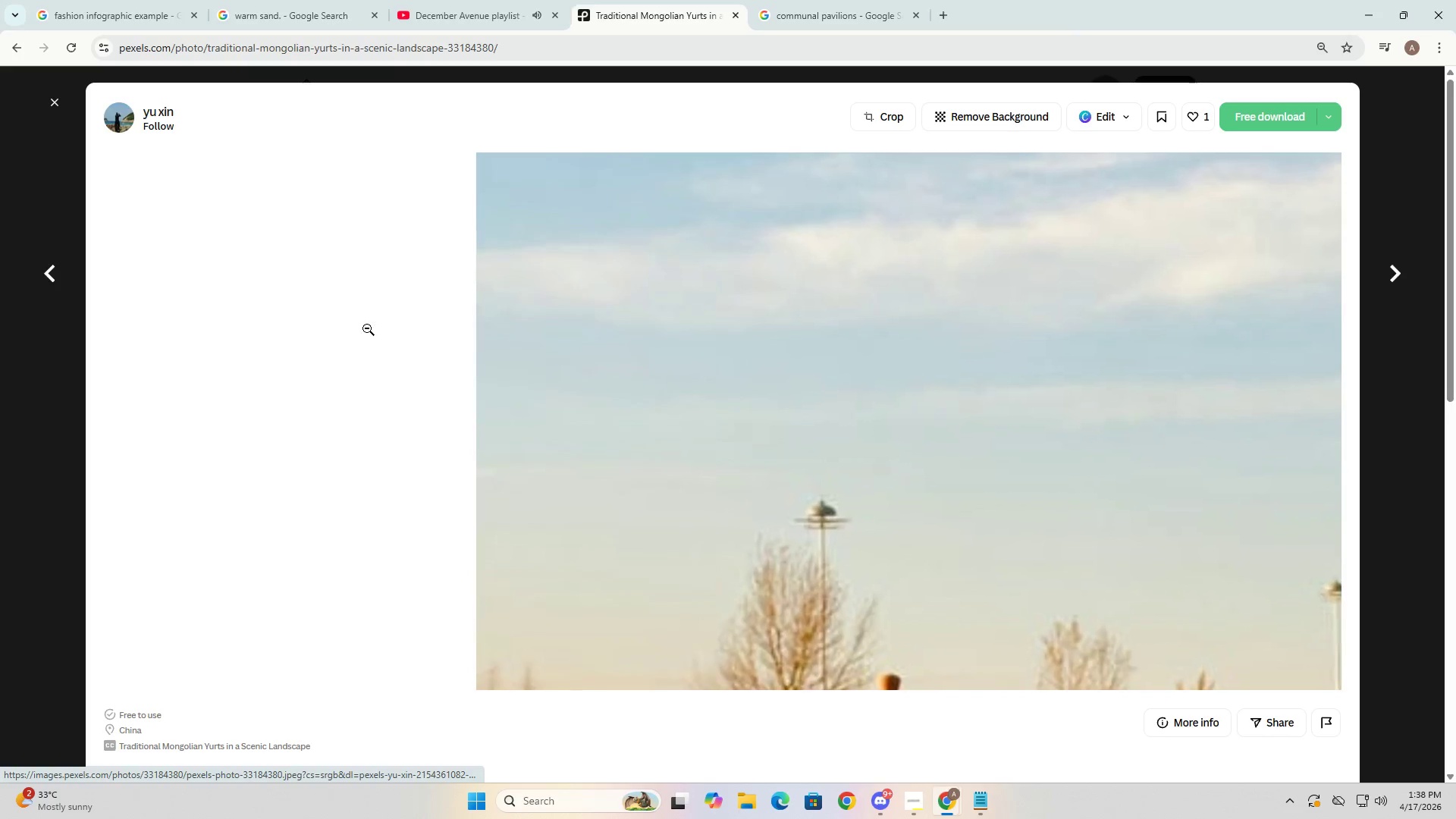 
key(Alt+Tab)
 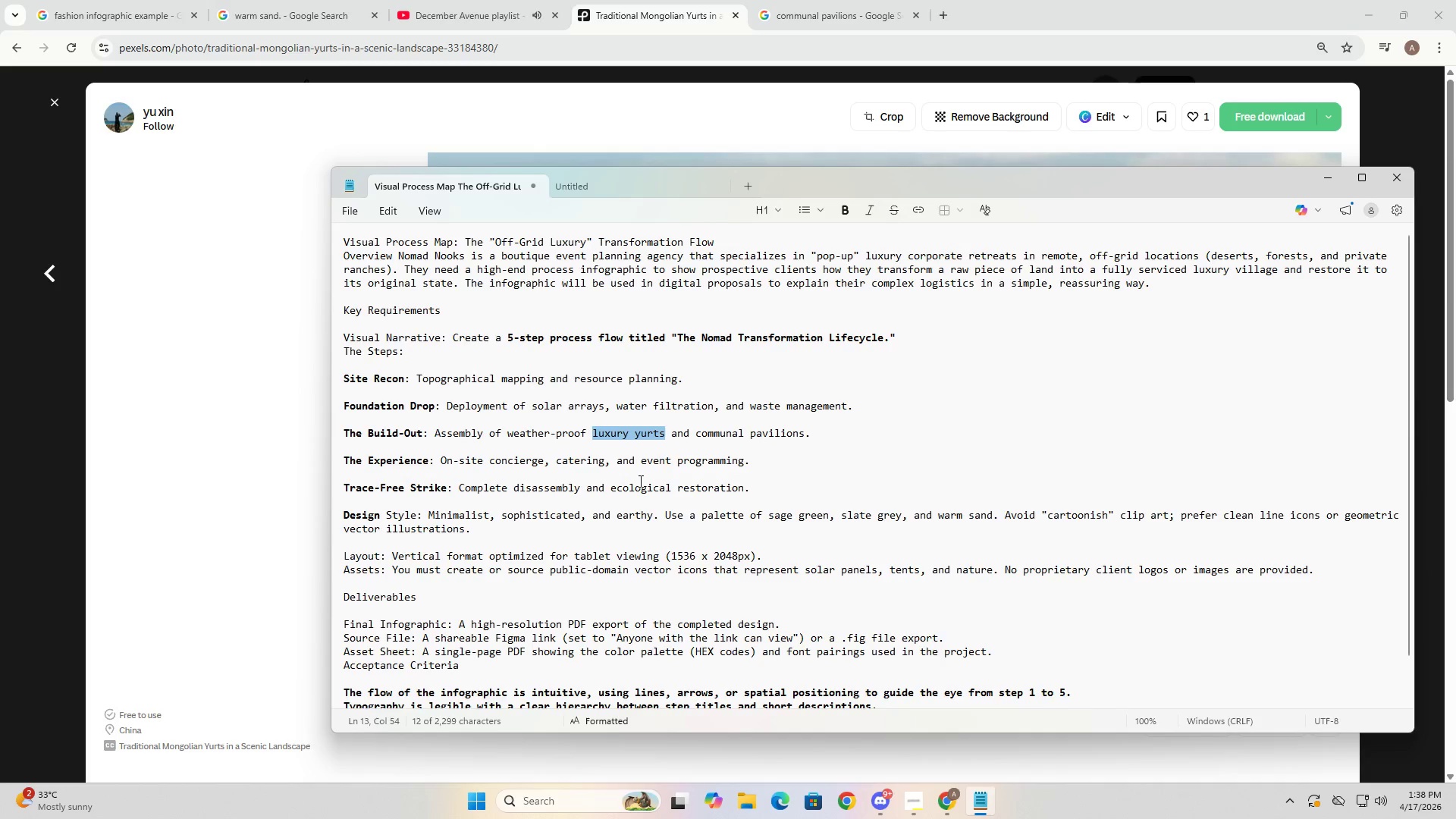 
key(Alt+Tab)
 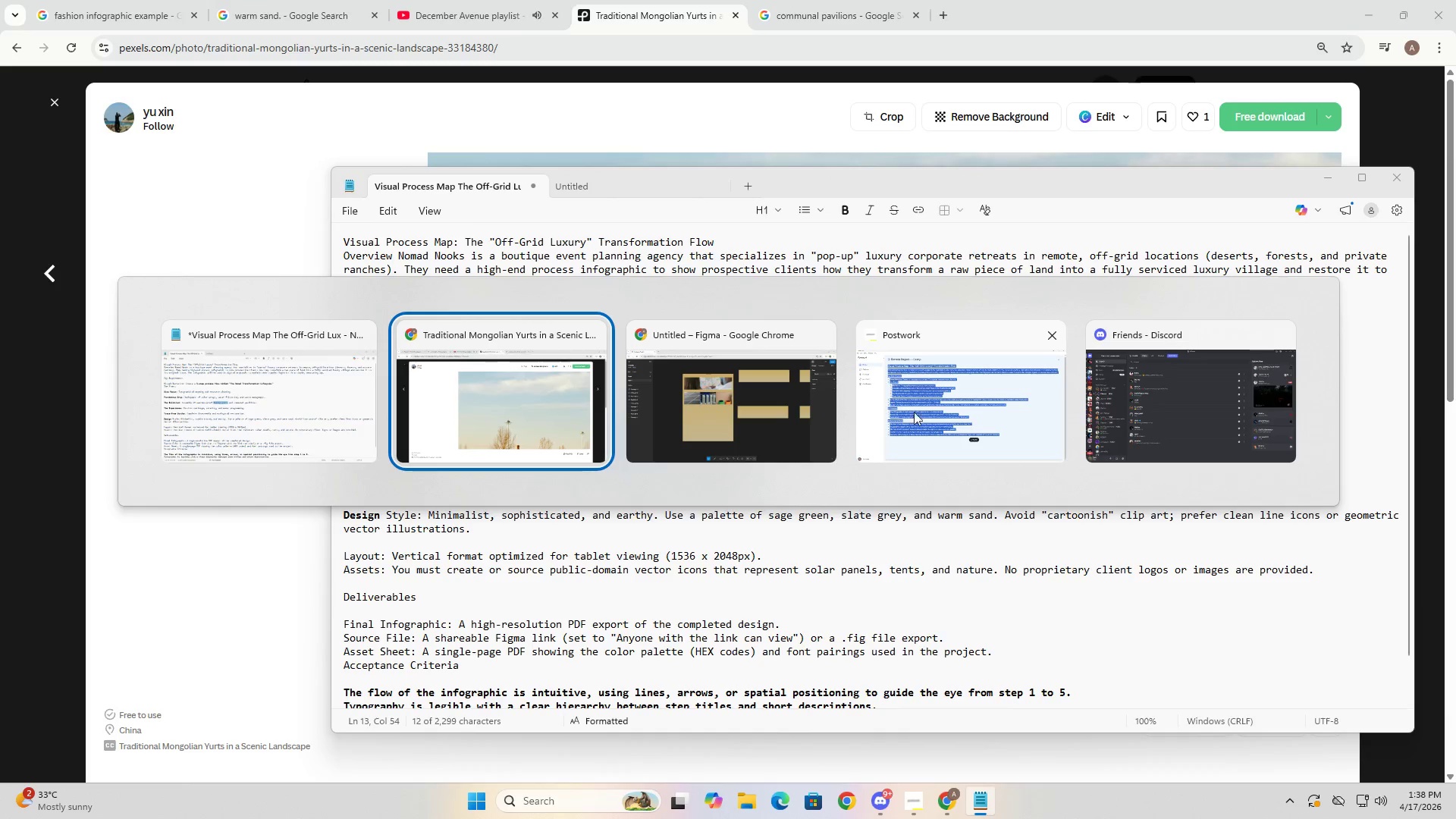 
left_click([725, 418])
 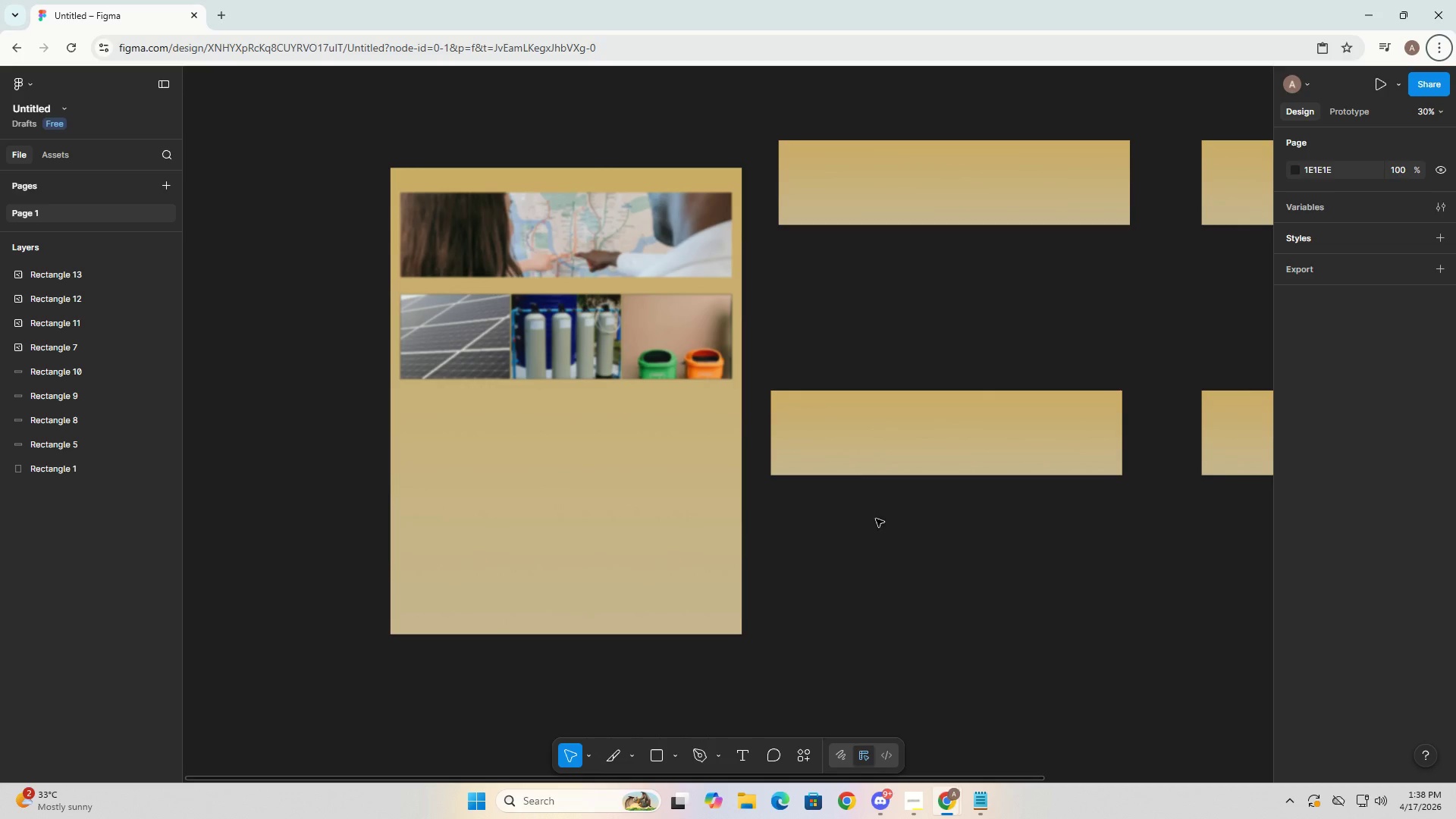 
left_click([920, 435])
 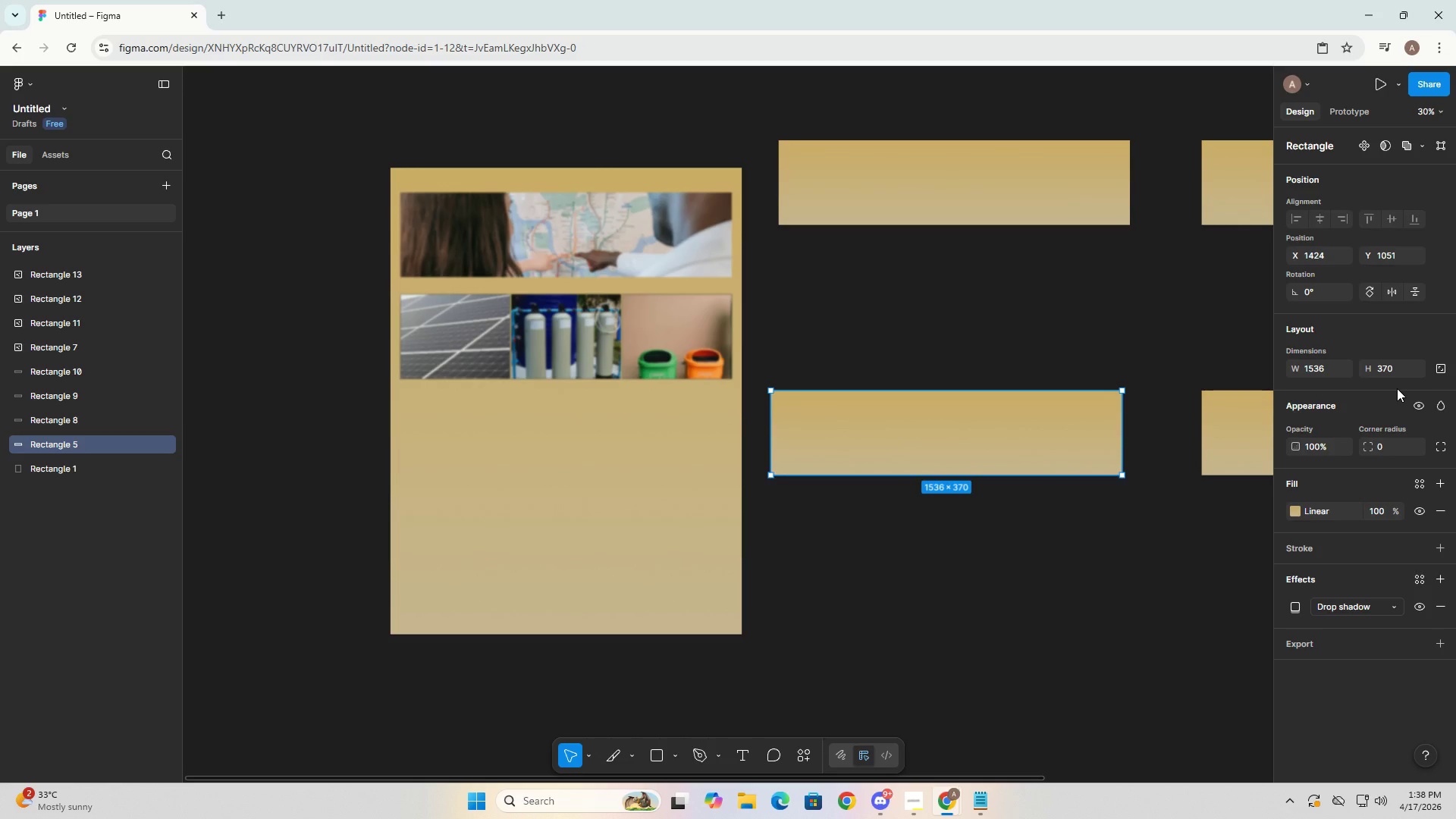 
wait(13.22)
 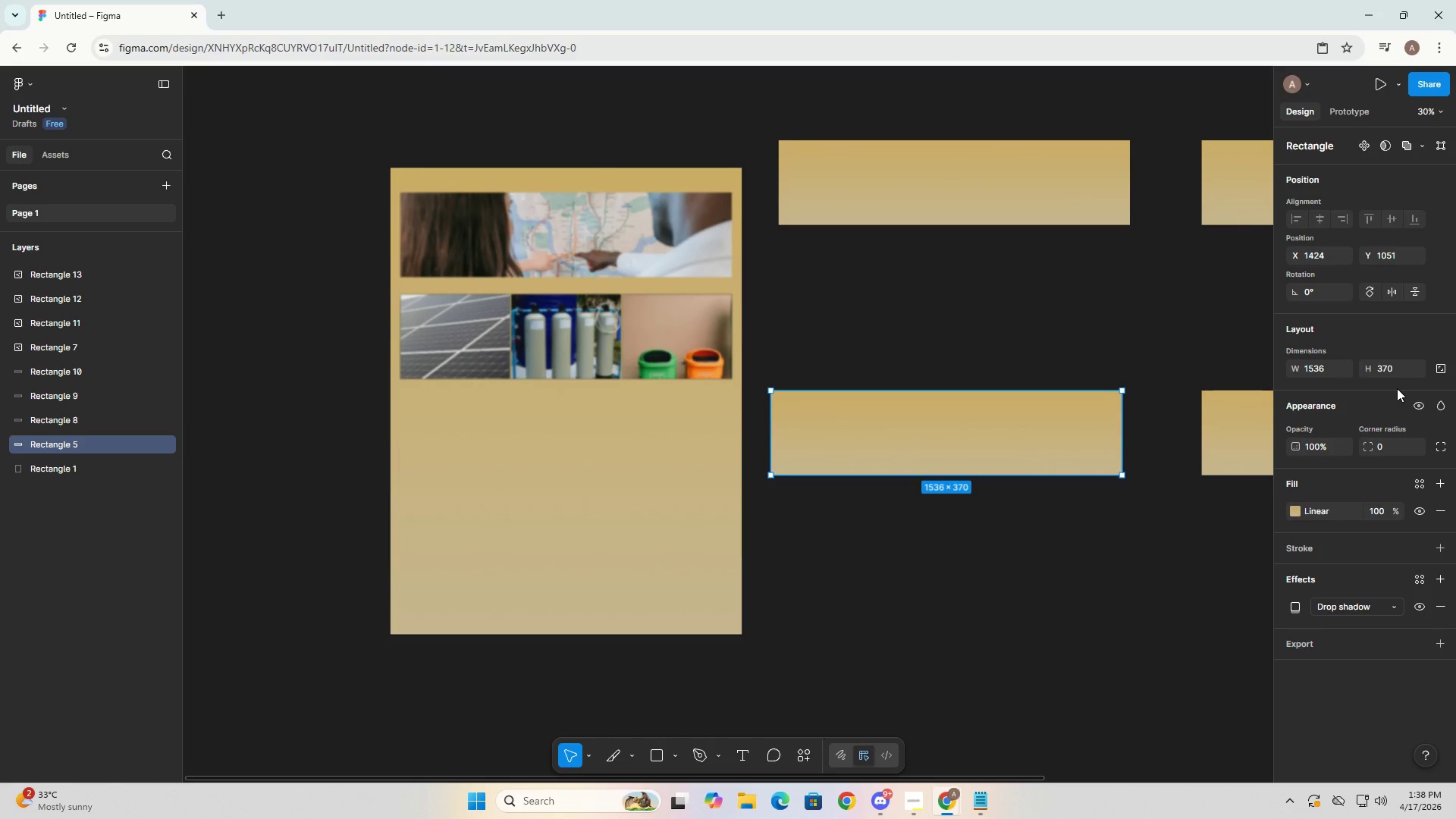 
left_click([924, 462])
 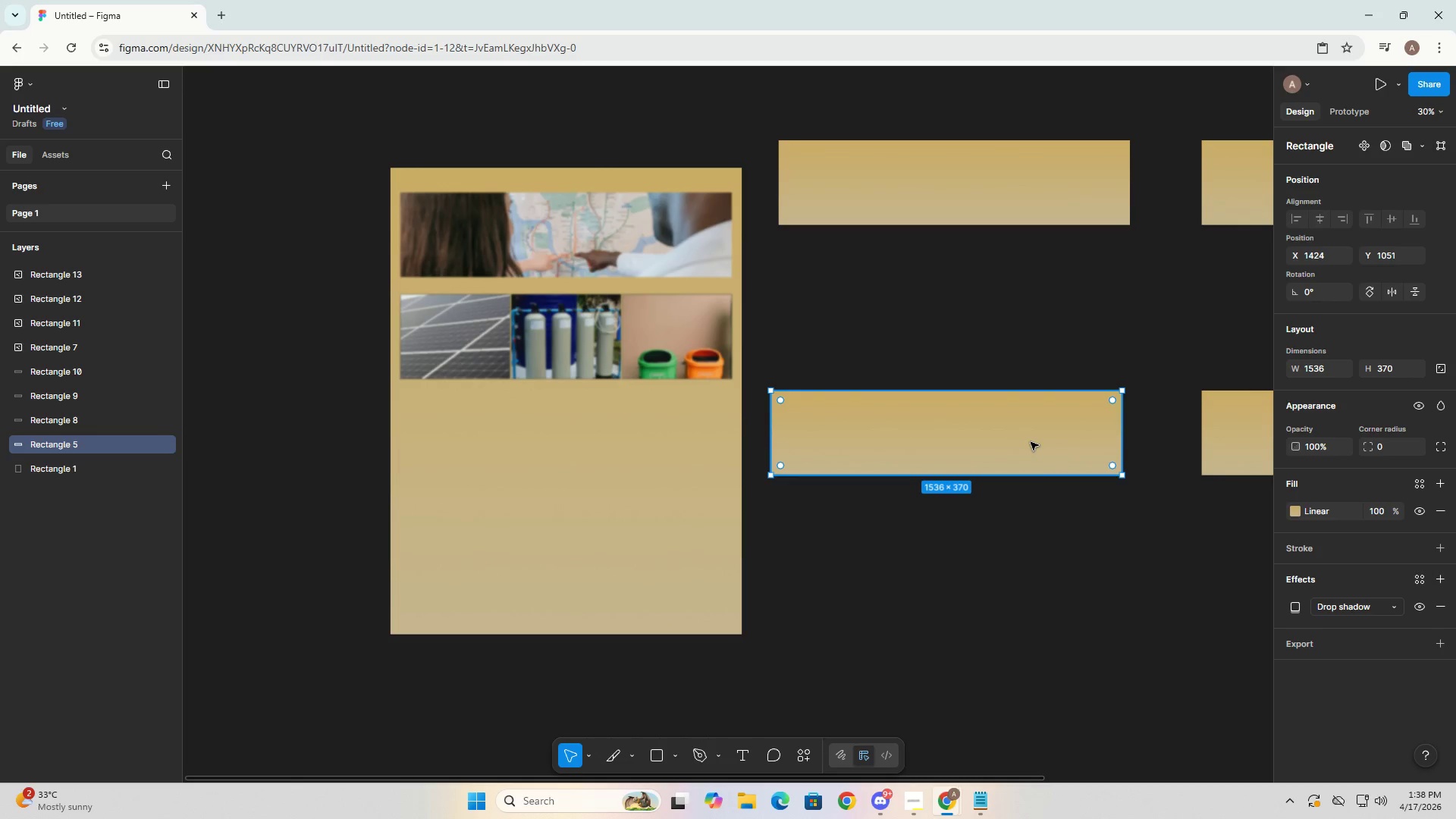 
left_click([1307, 369])
 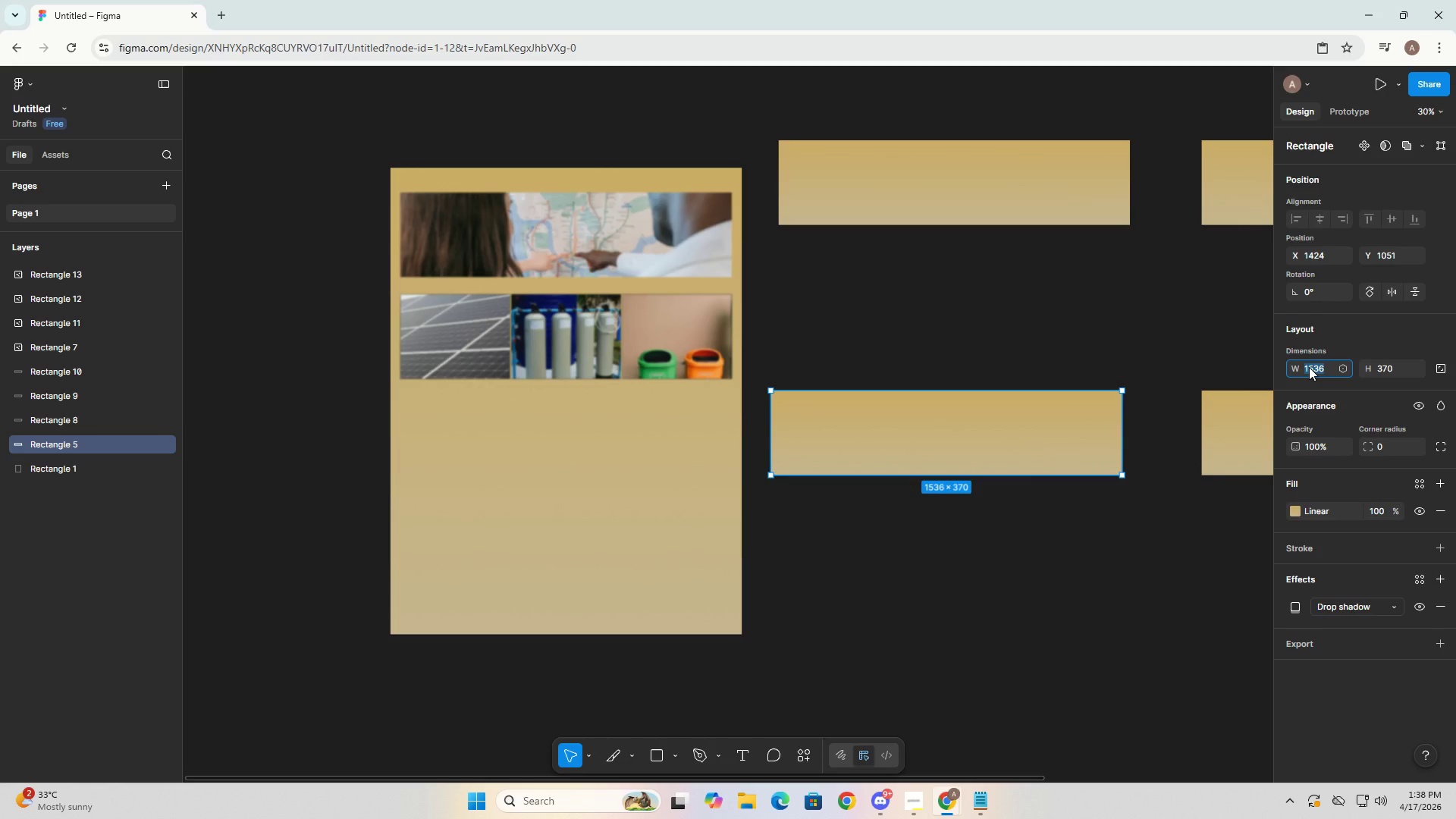 
key(Numpad7)
 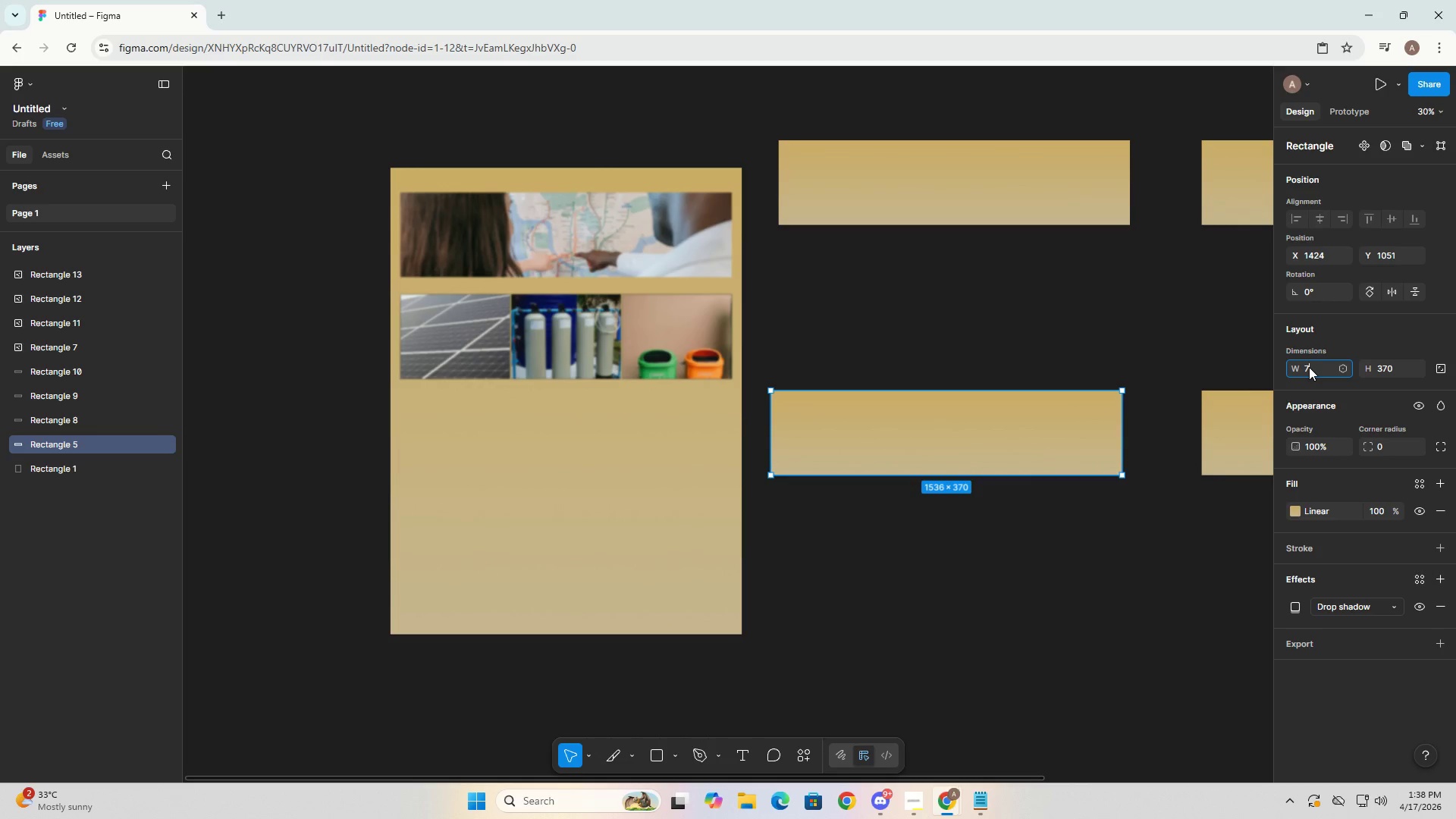 
key(Numpad6)
 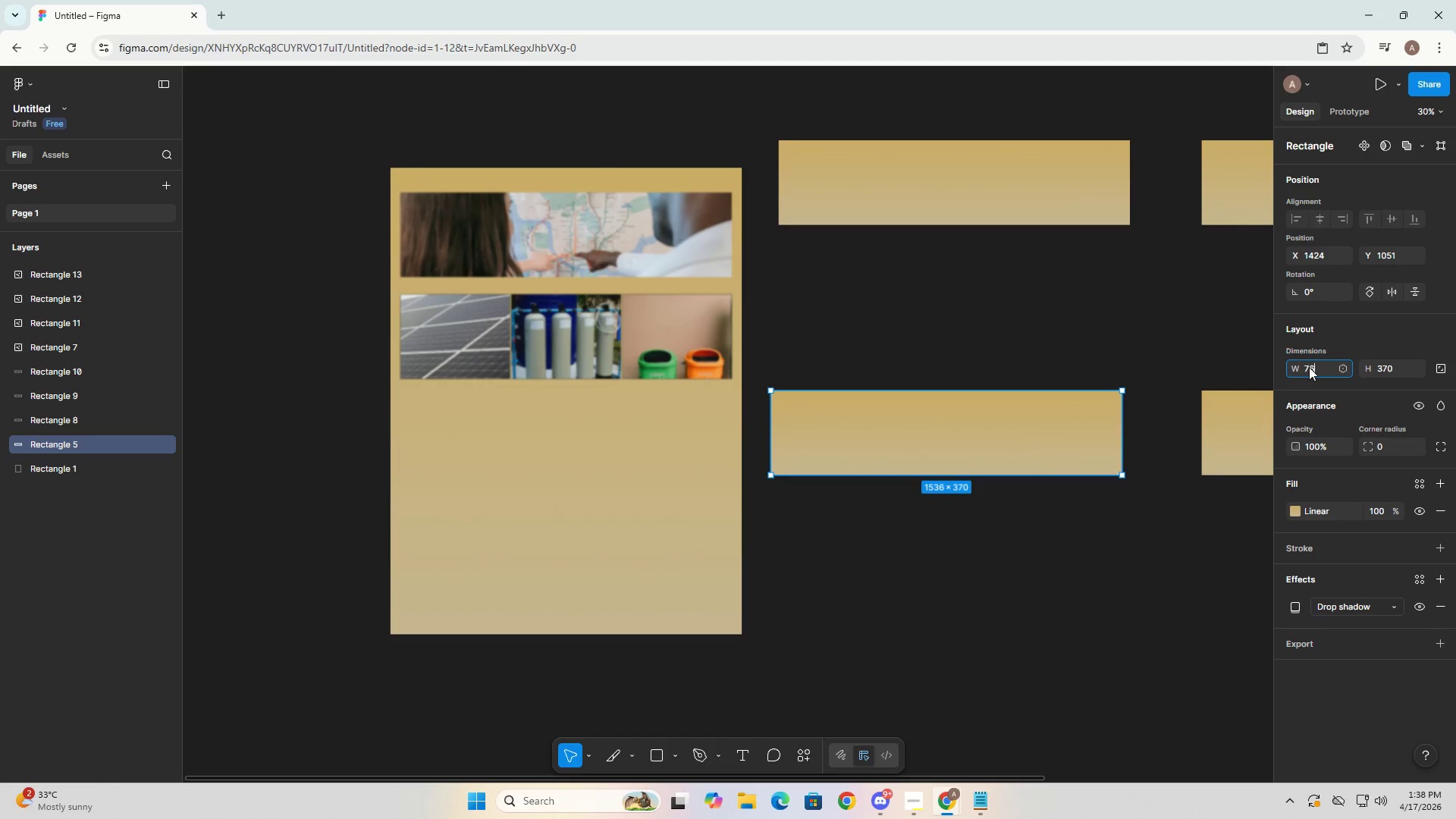 
key(Numpad8)
 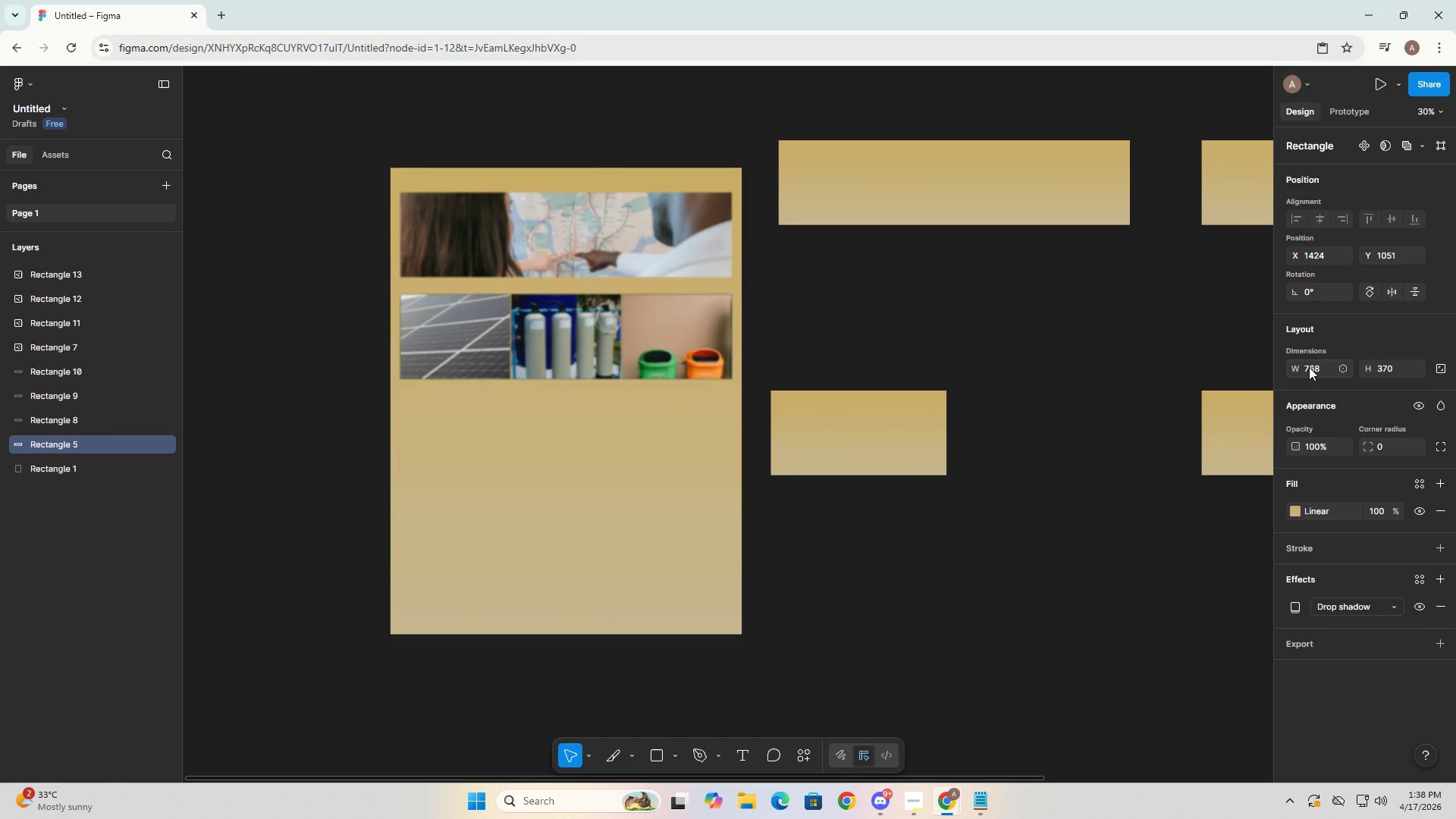 
key(NumpadEnter)
 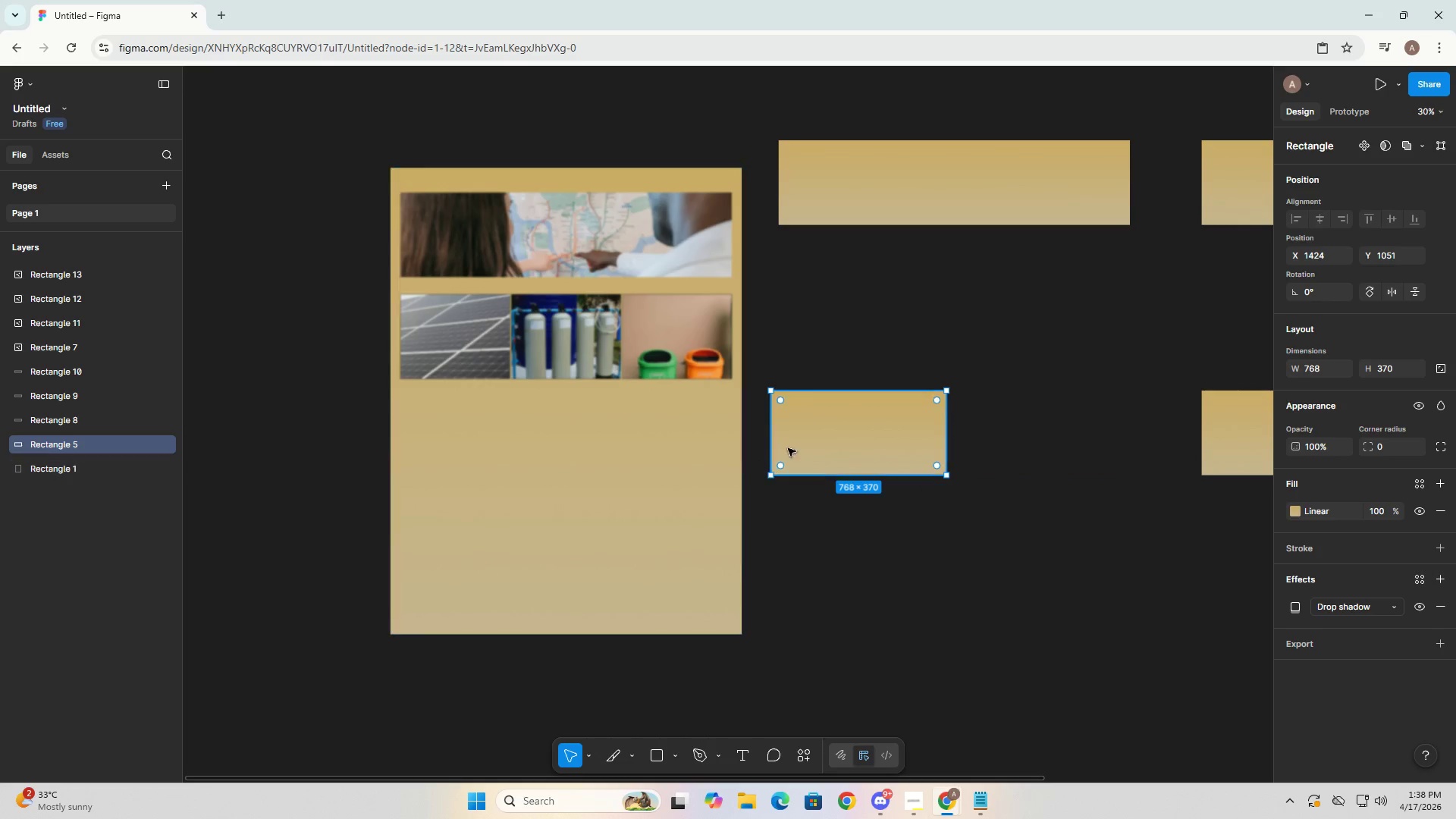 
left_click([832, 444])
 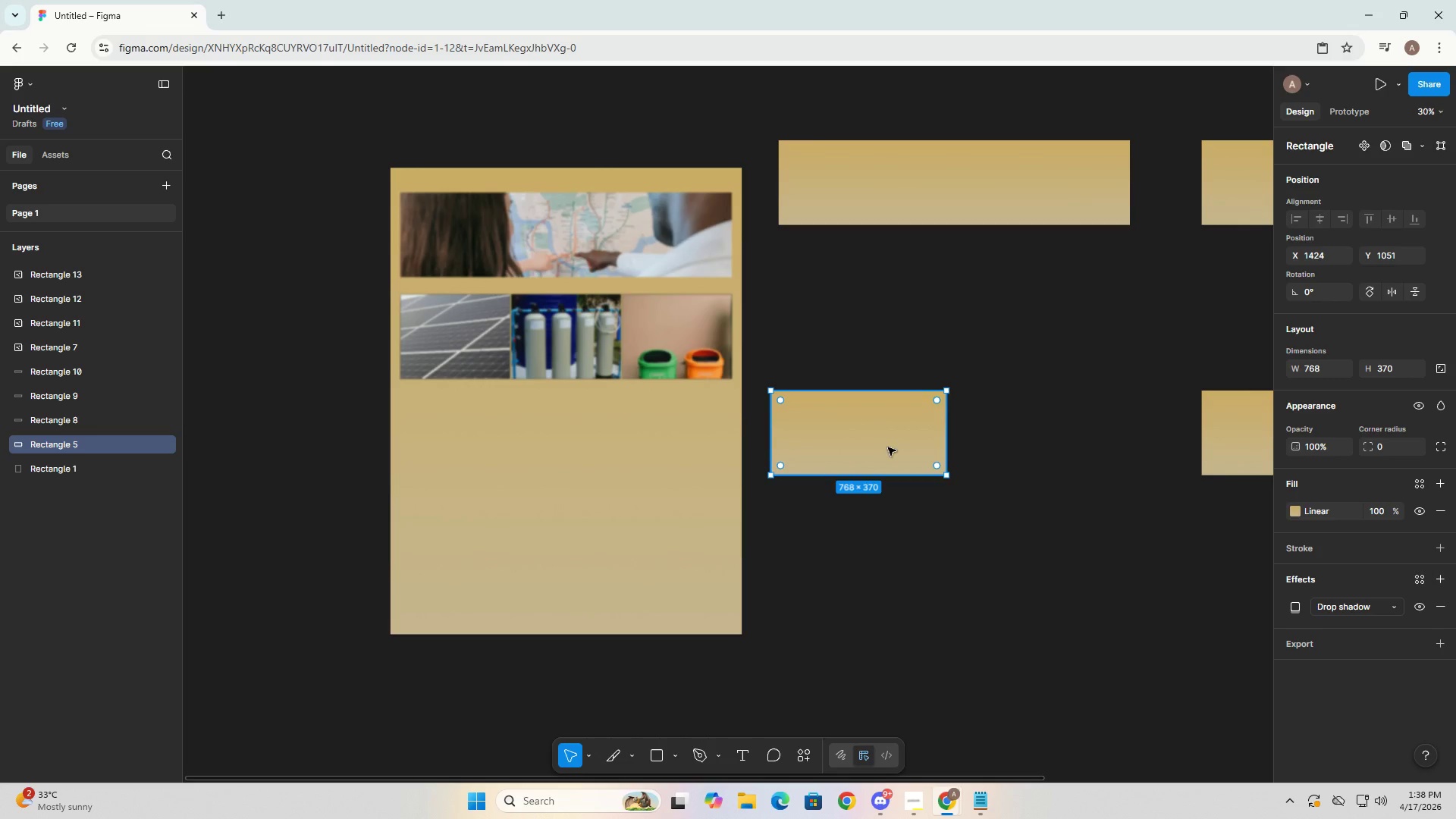 
left_click([939, 588])
 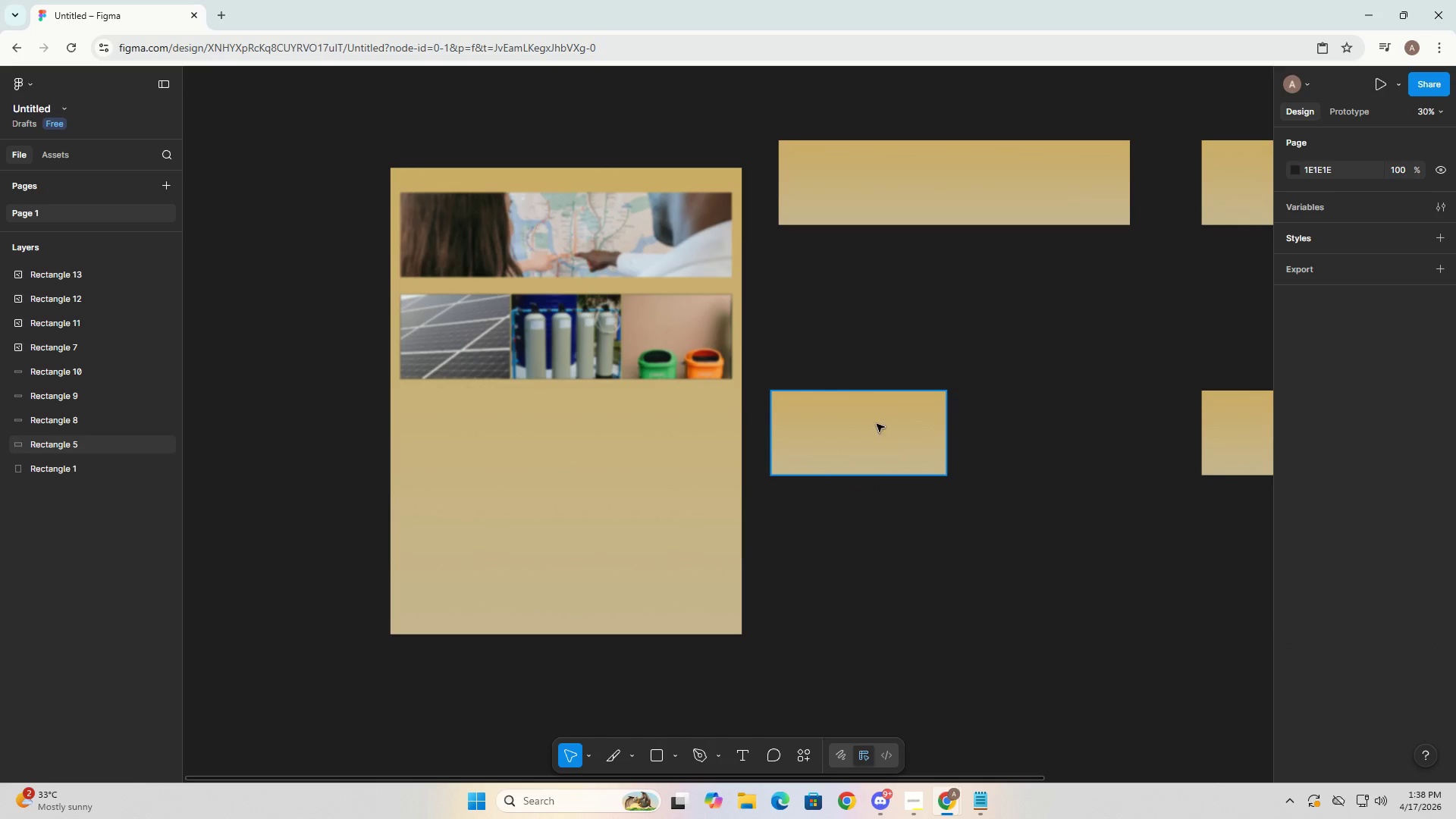 
hold_key(key=AltLeft, duration=1.5)
left_click_drag(start_coordinate=[864, 419], to_coordinate=[1039, 419])
 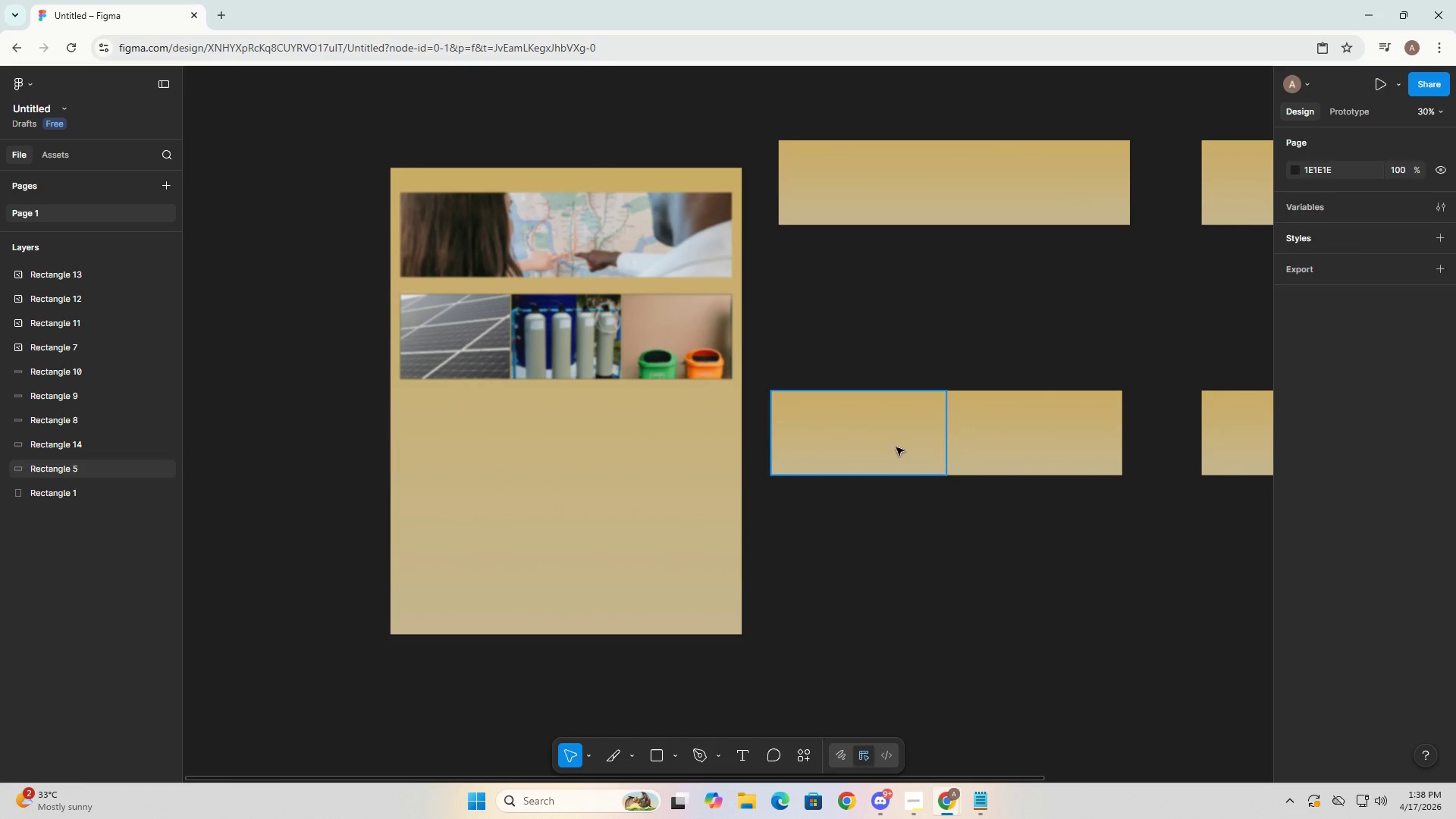 
hold_key(key=AltLeft, duration=1.51)
 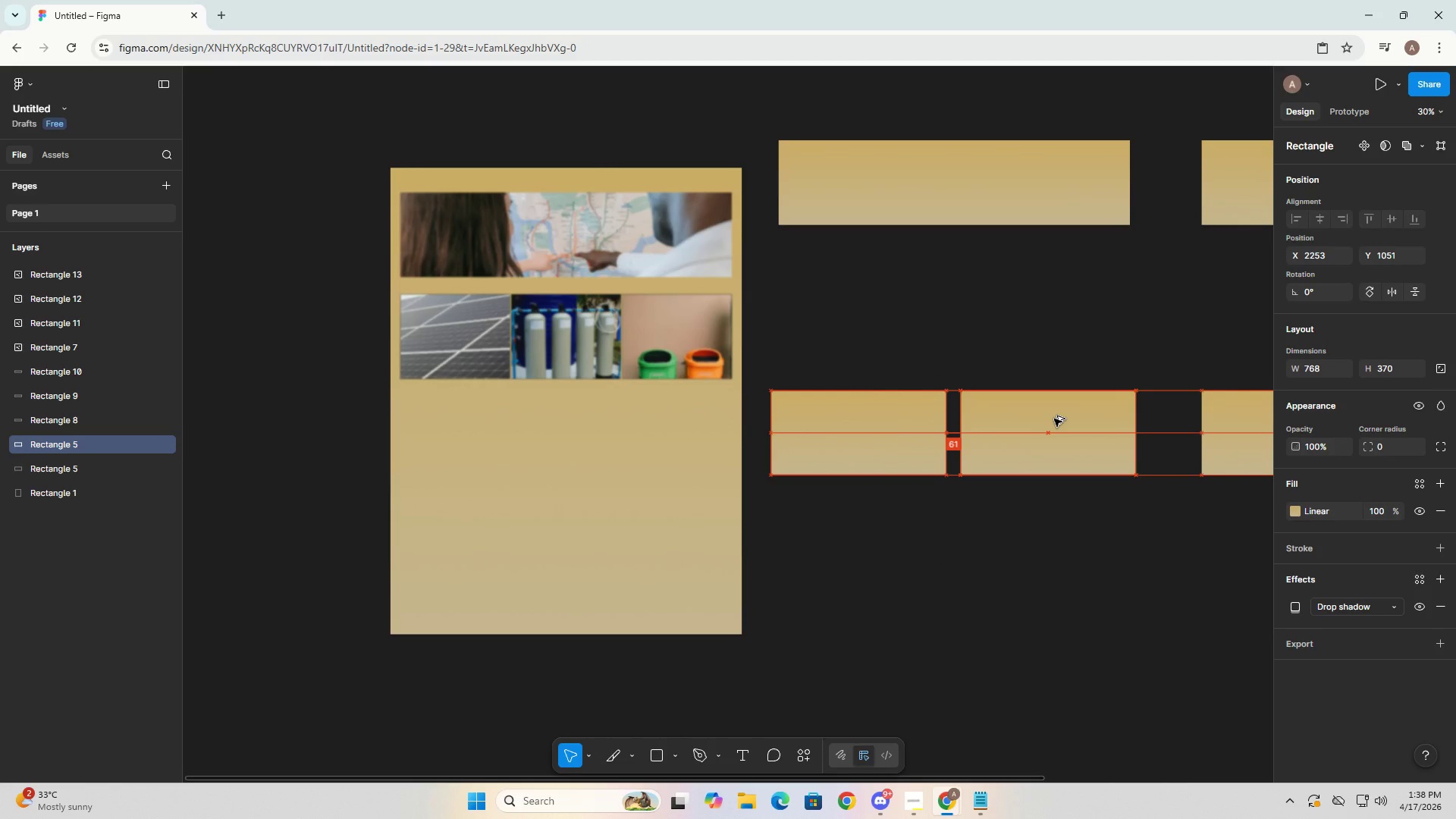 
hold_key(key=AltLeft, duration=1.53)
 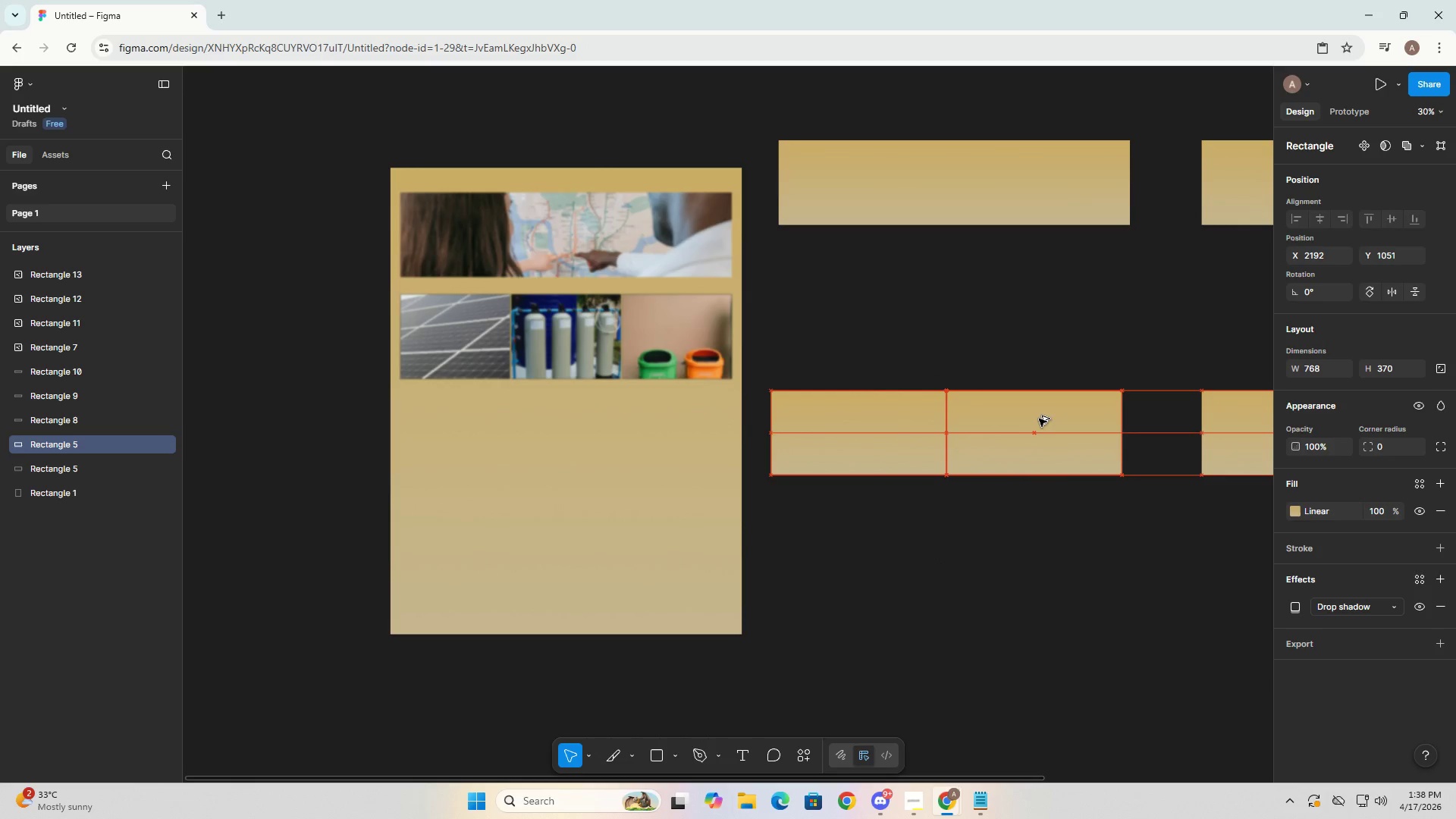 
hold_key(key=AltLeft, duration=0.86)
 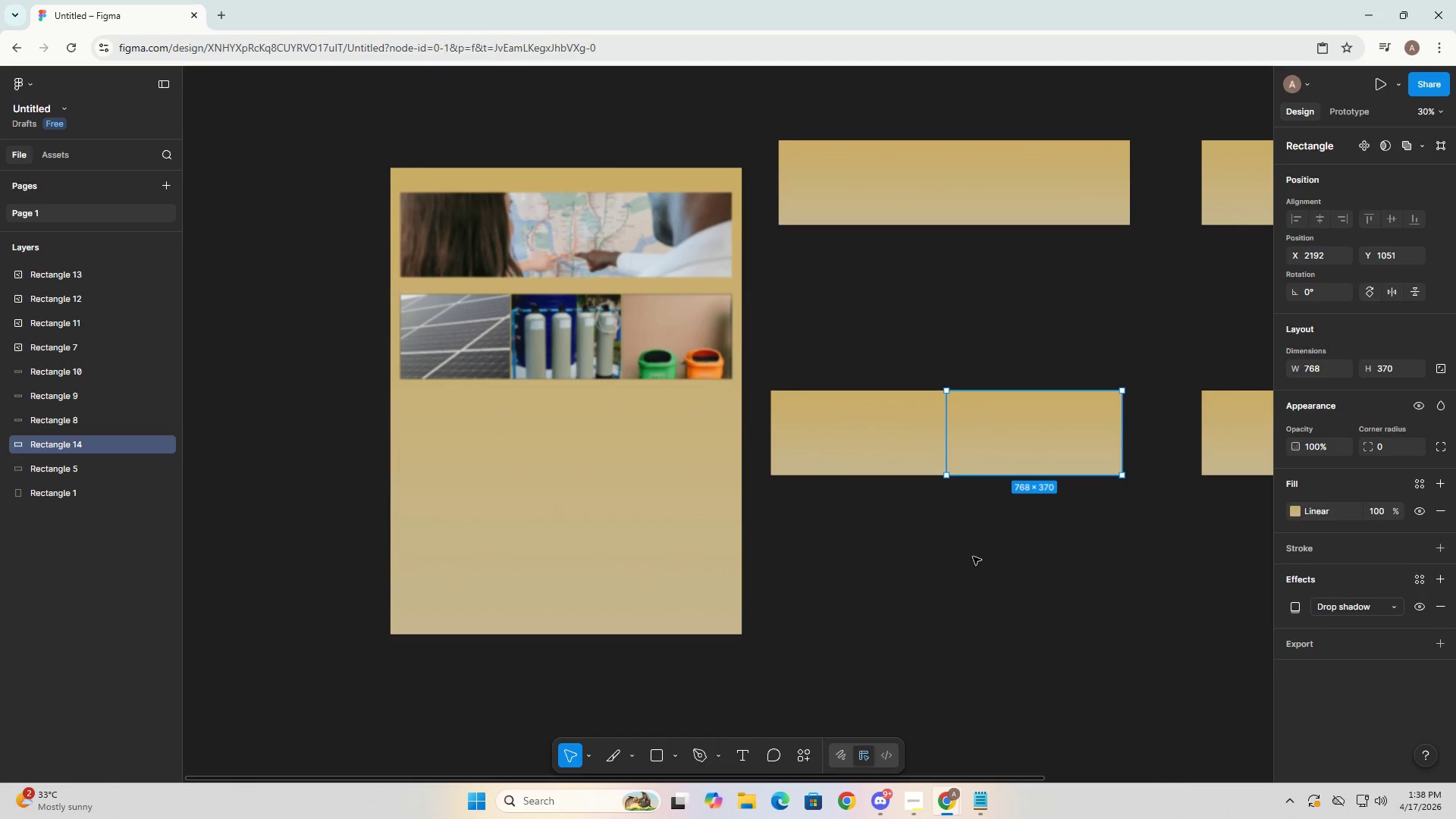 
left_click([973, 557])
 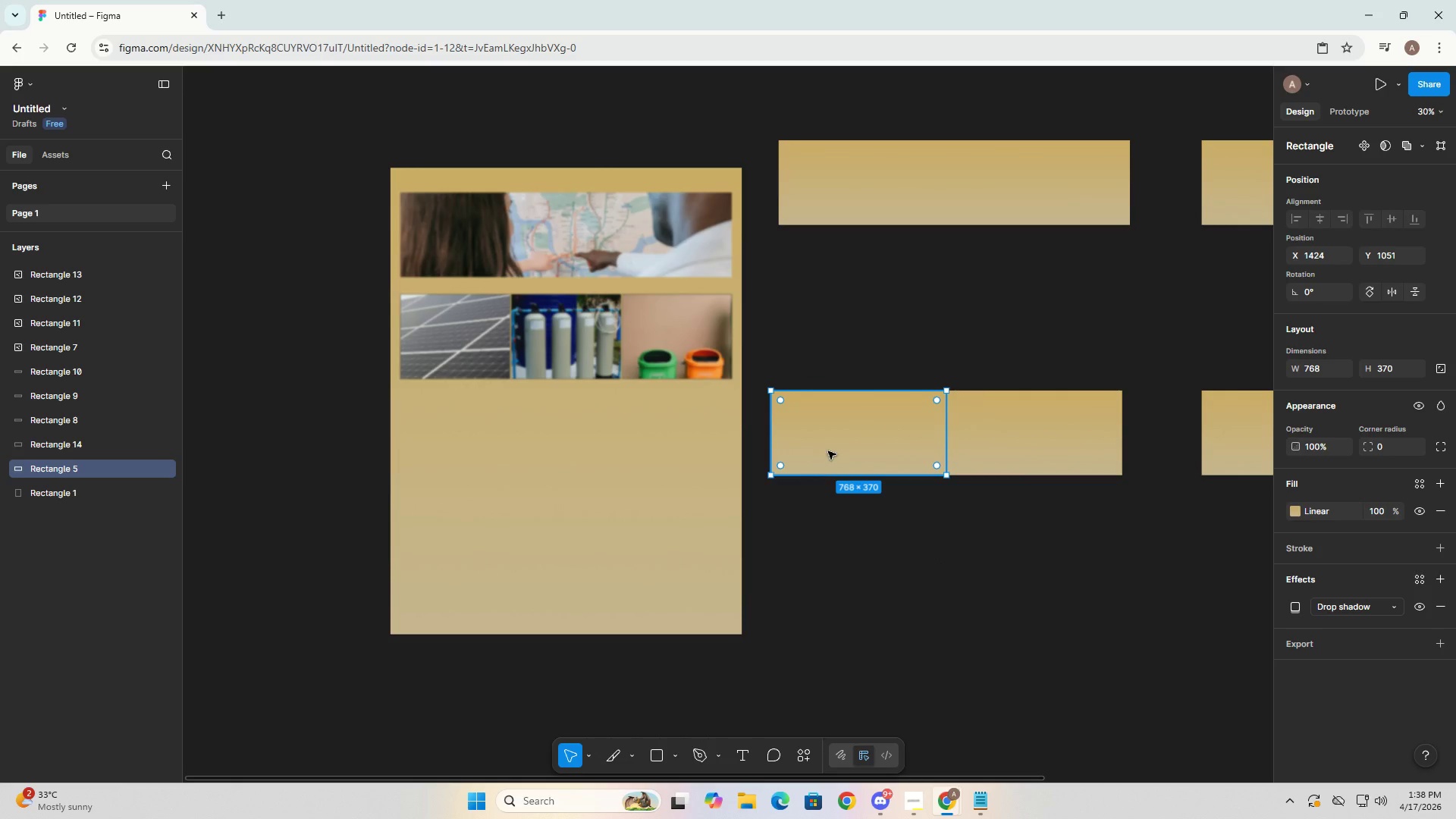 
key(Control+V)
 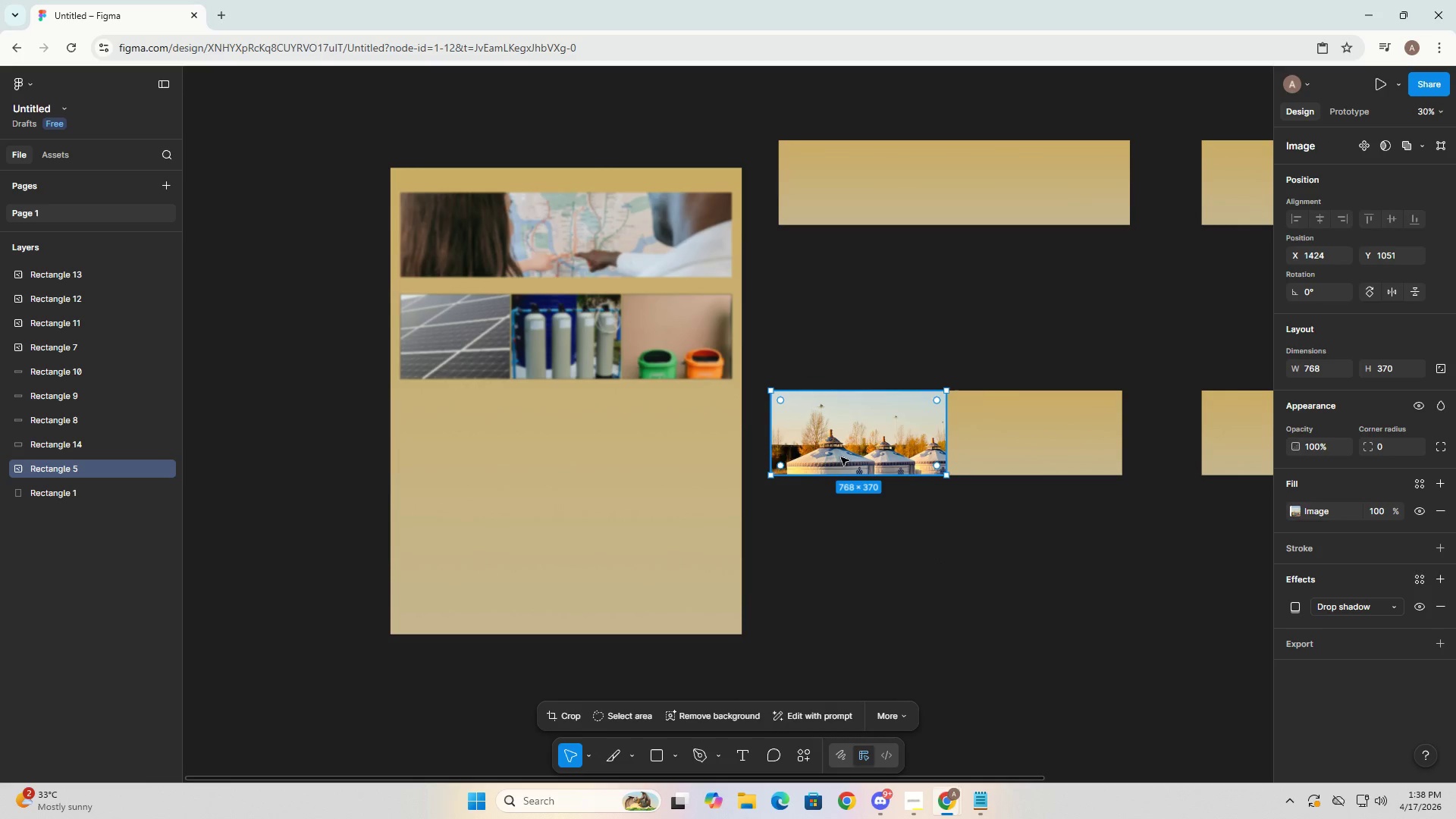 
left_click([860, 434])
 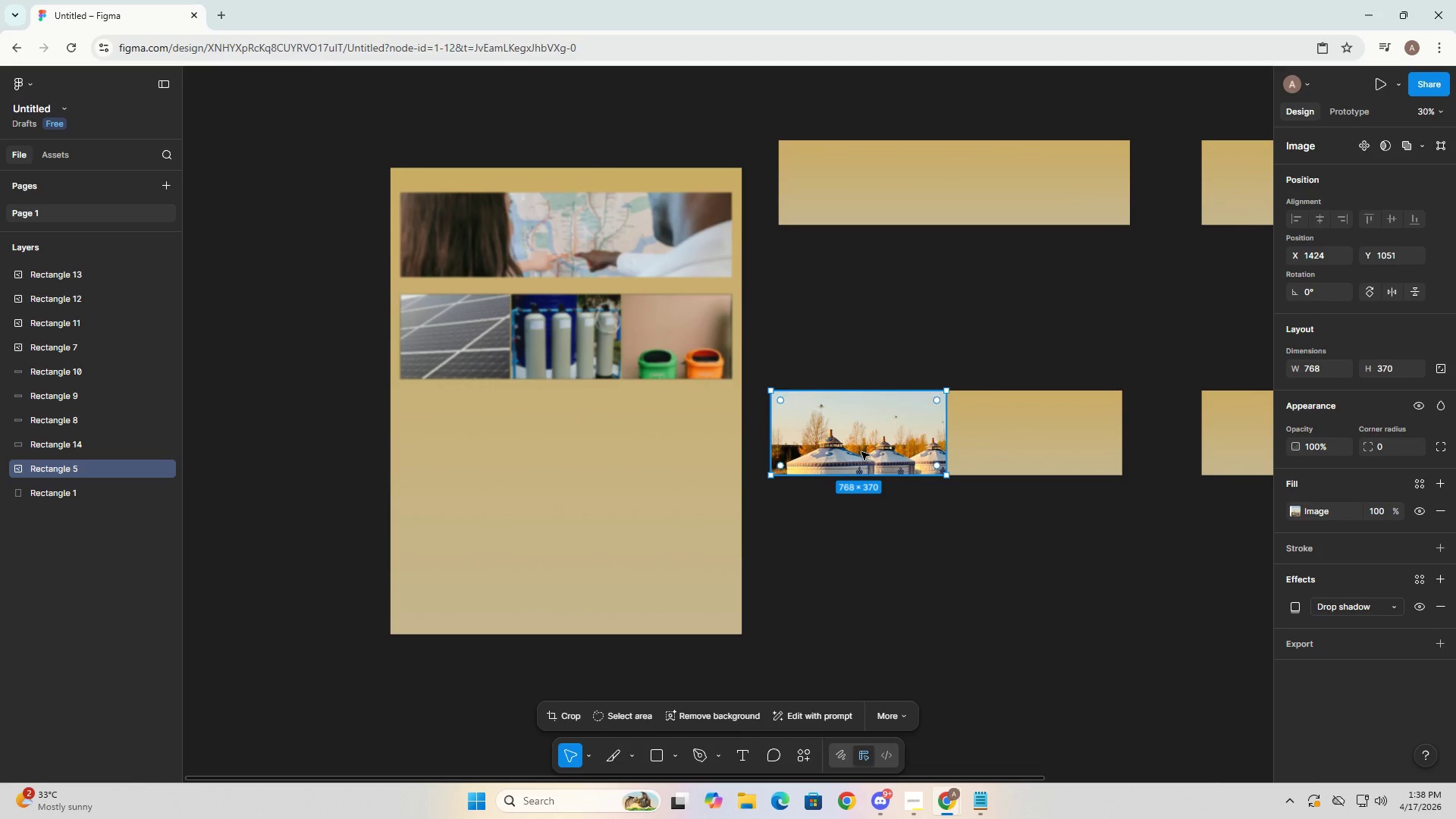 
double_click([861, 452])
 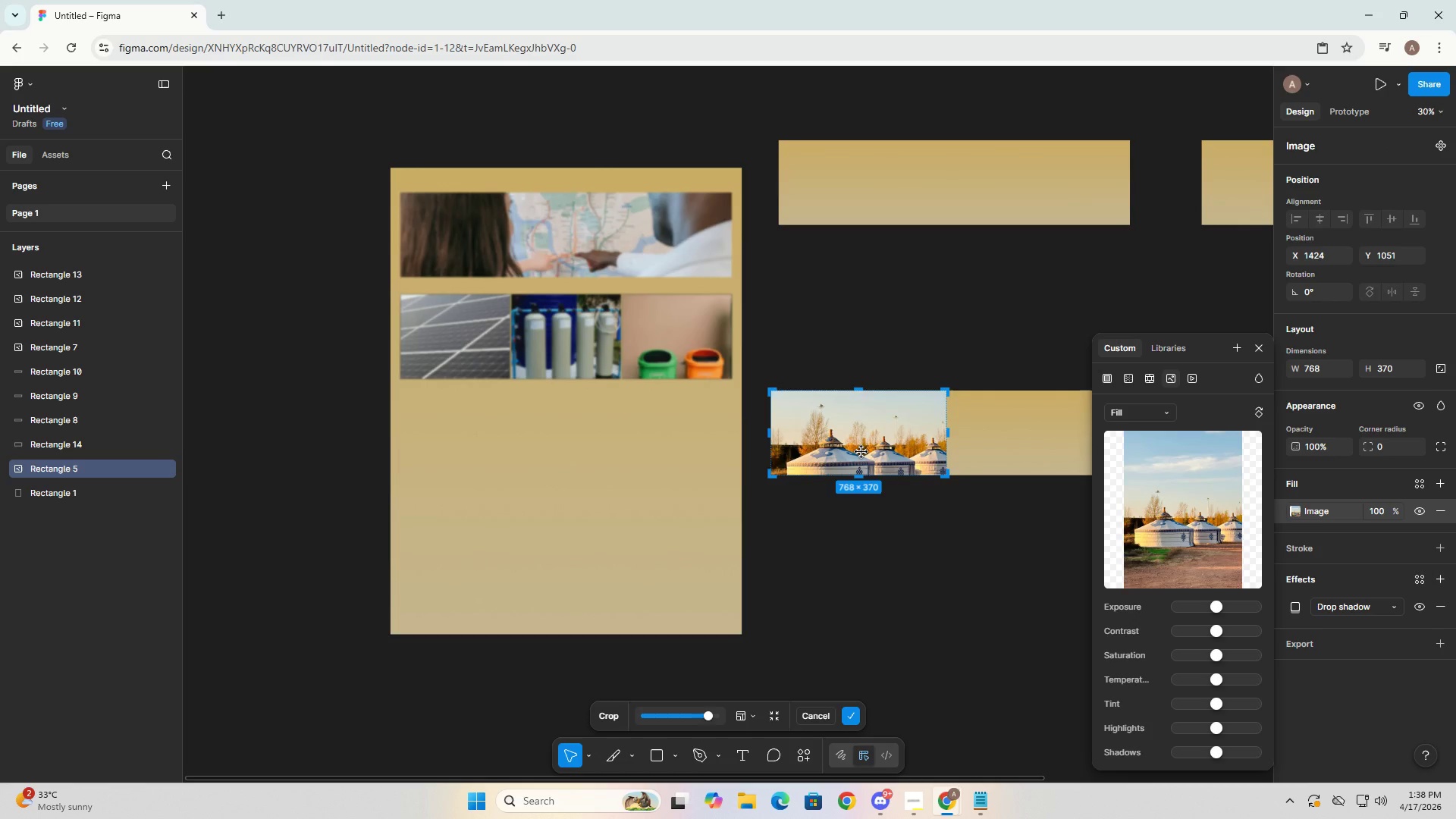 
left_click_drag(start_coordinate=[861, 452], to_coordinate=[861, 421])
 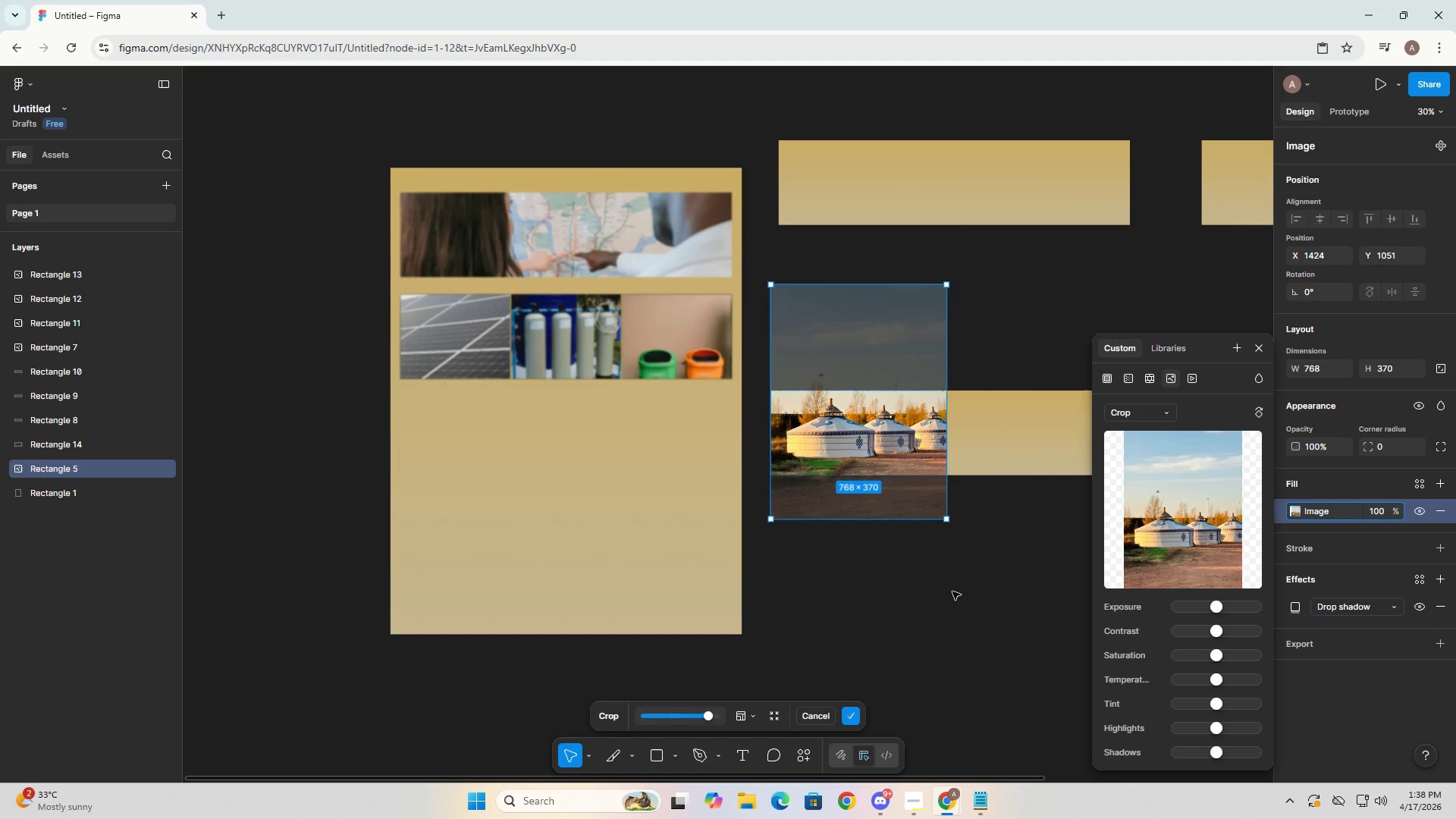 
left_click([952, 592])
 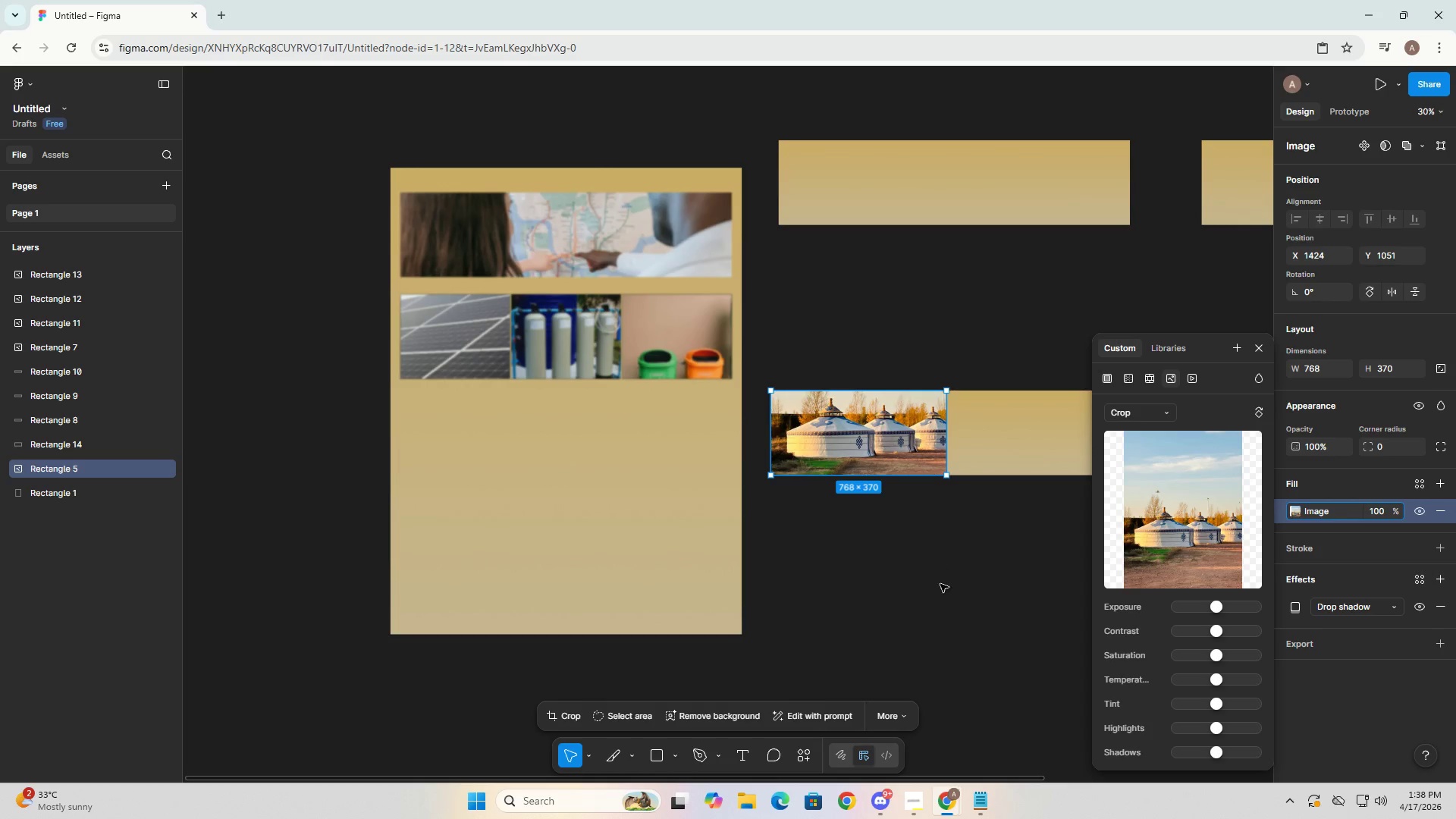 
key(Escape)
 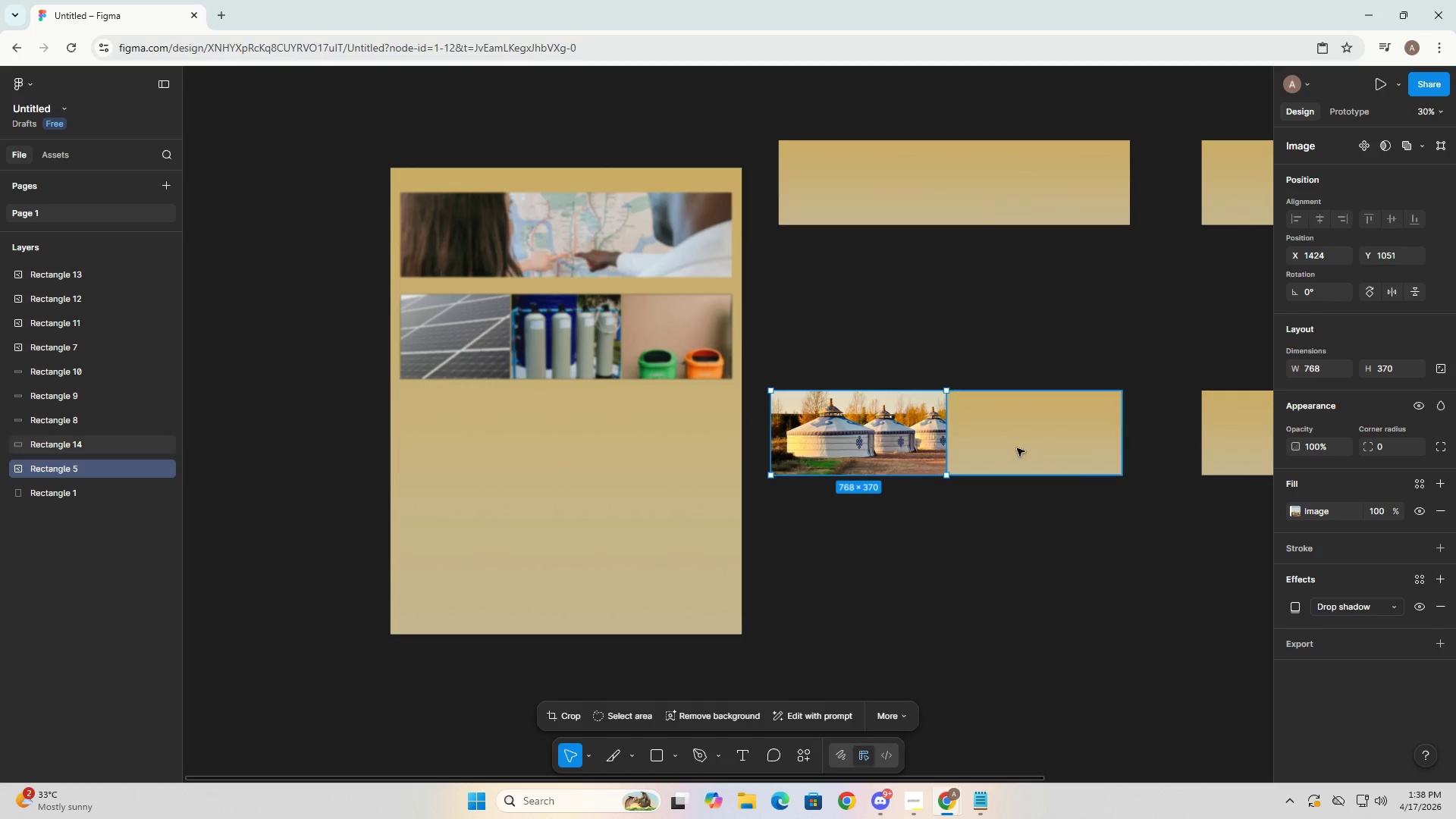 
left_click([1018, 438])
 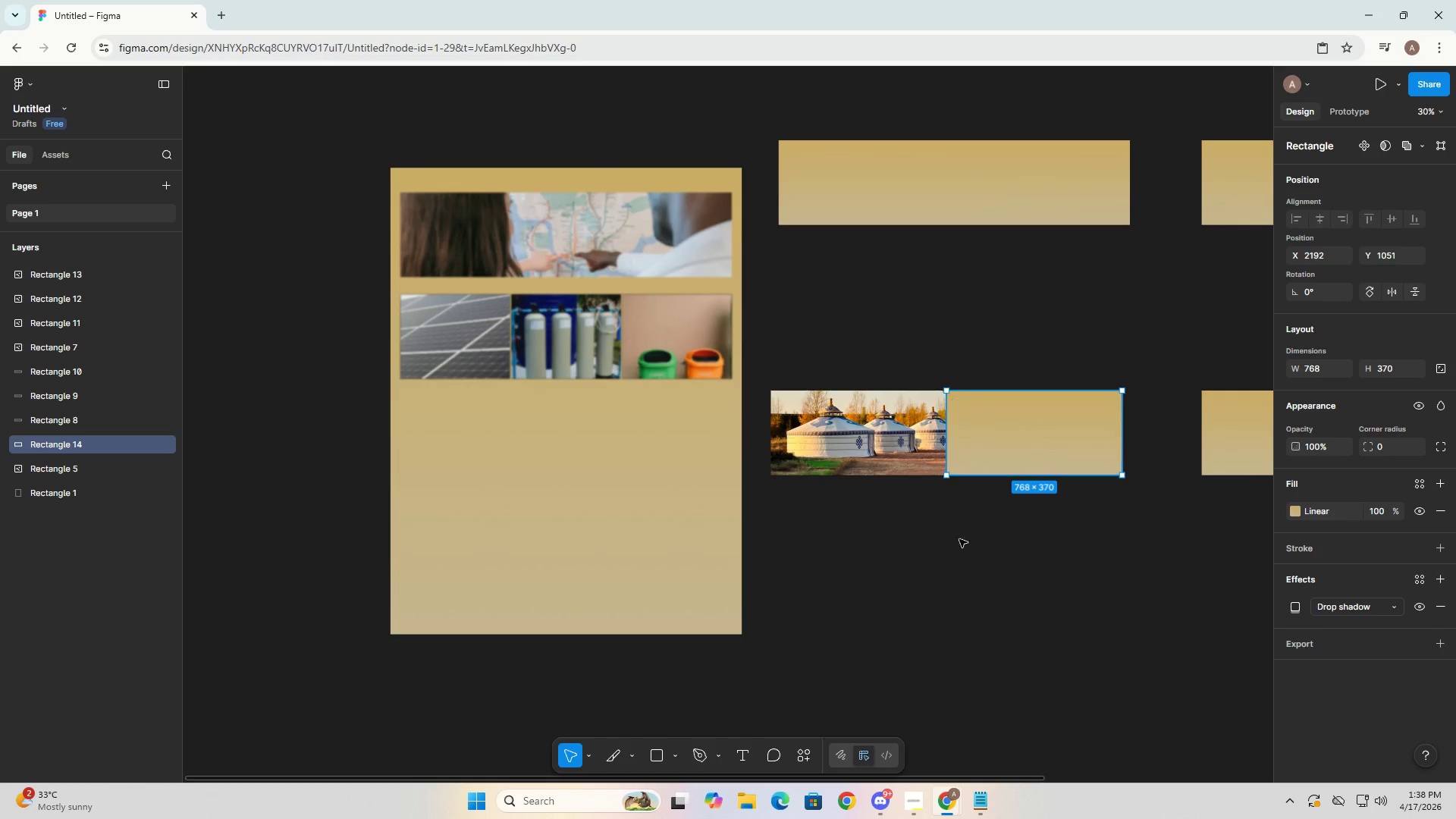 
key(Alt+AltLeft)
 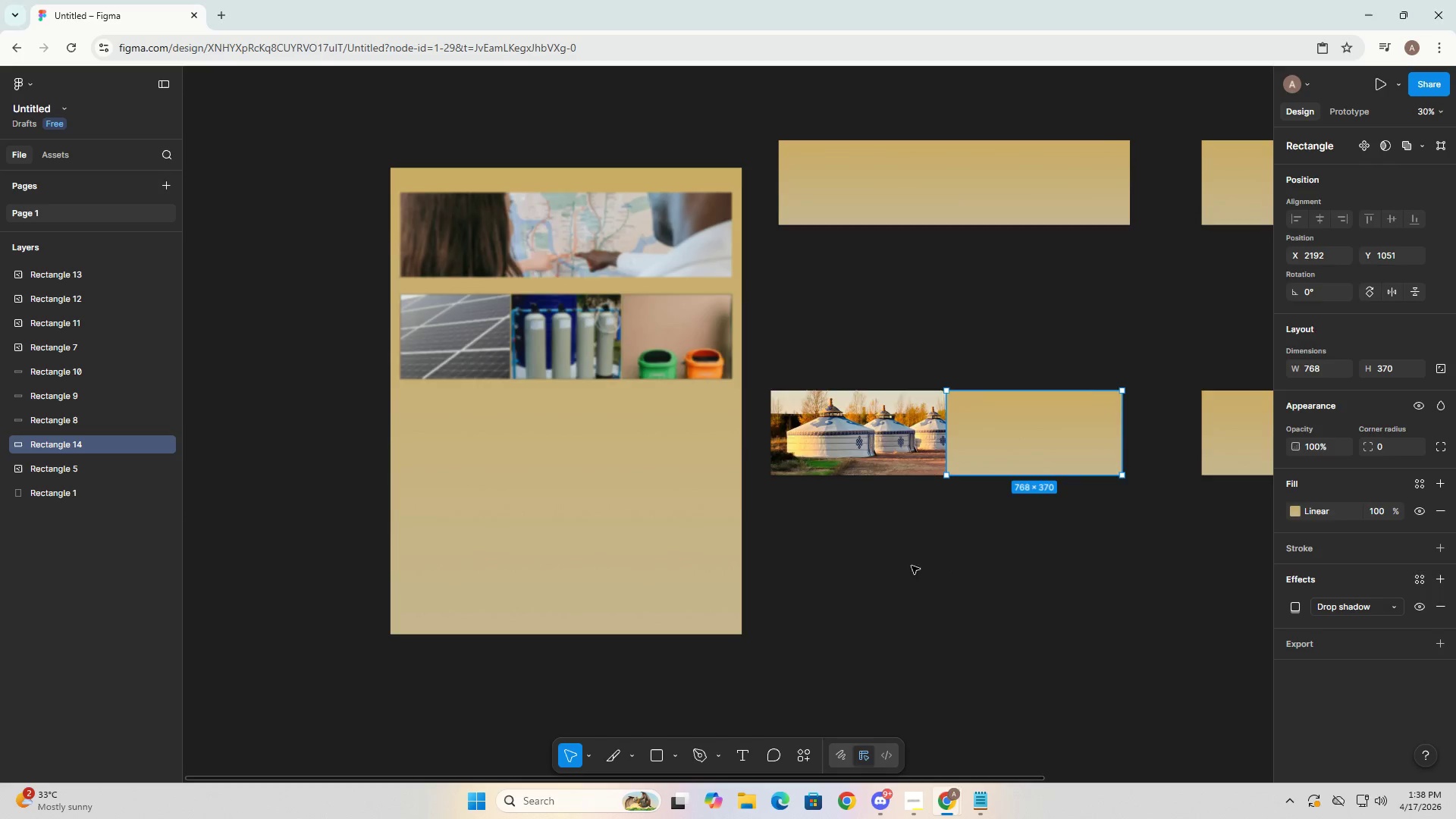 
key(Alt+Tab)
 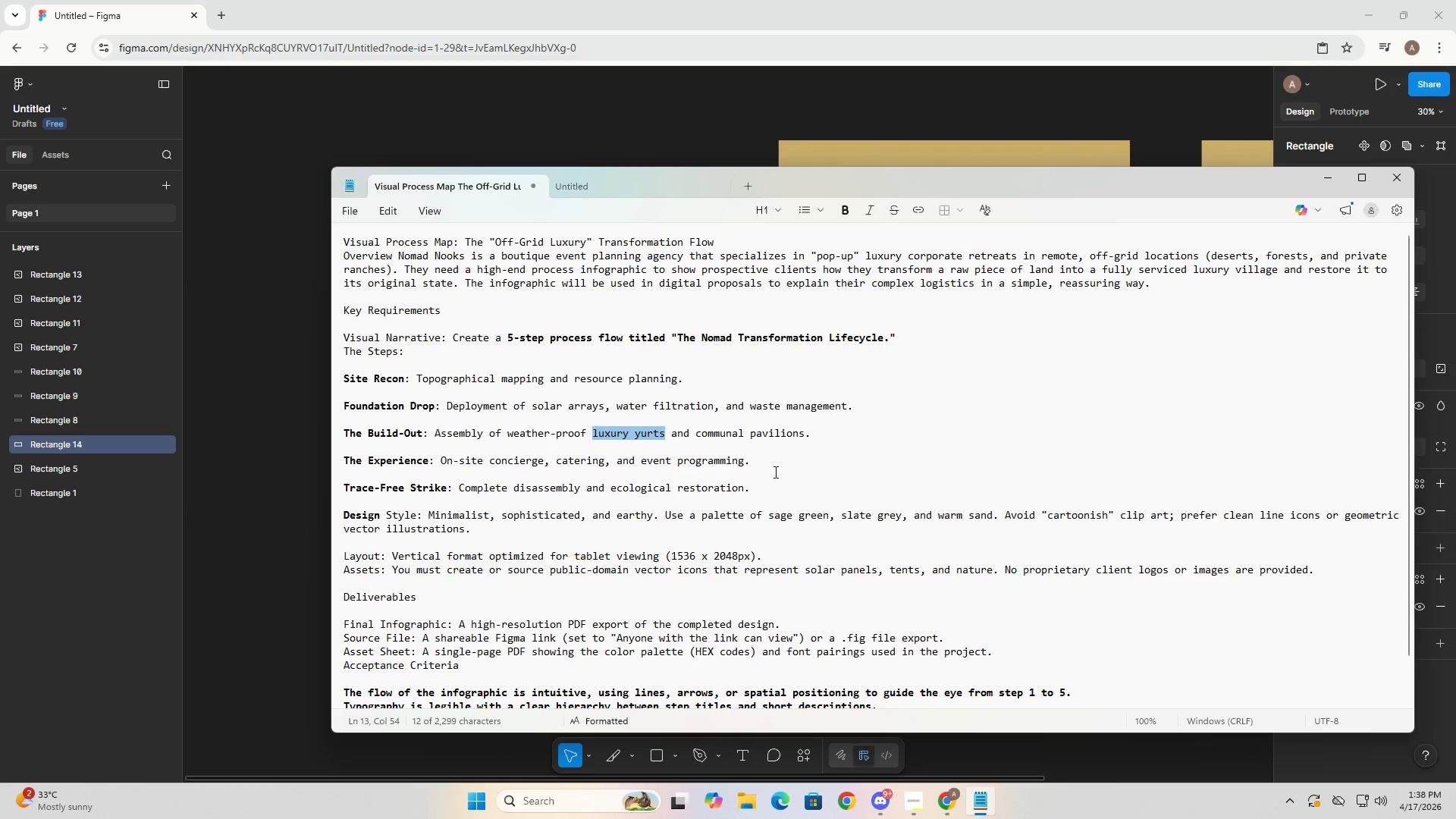 
key(Alt+AltLeft)
 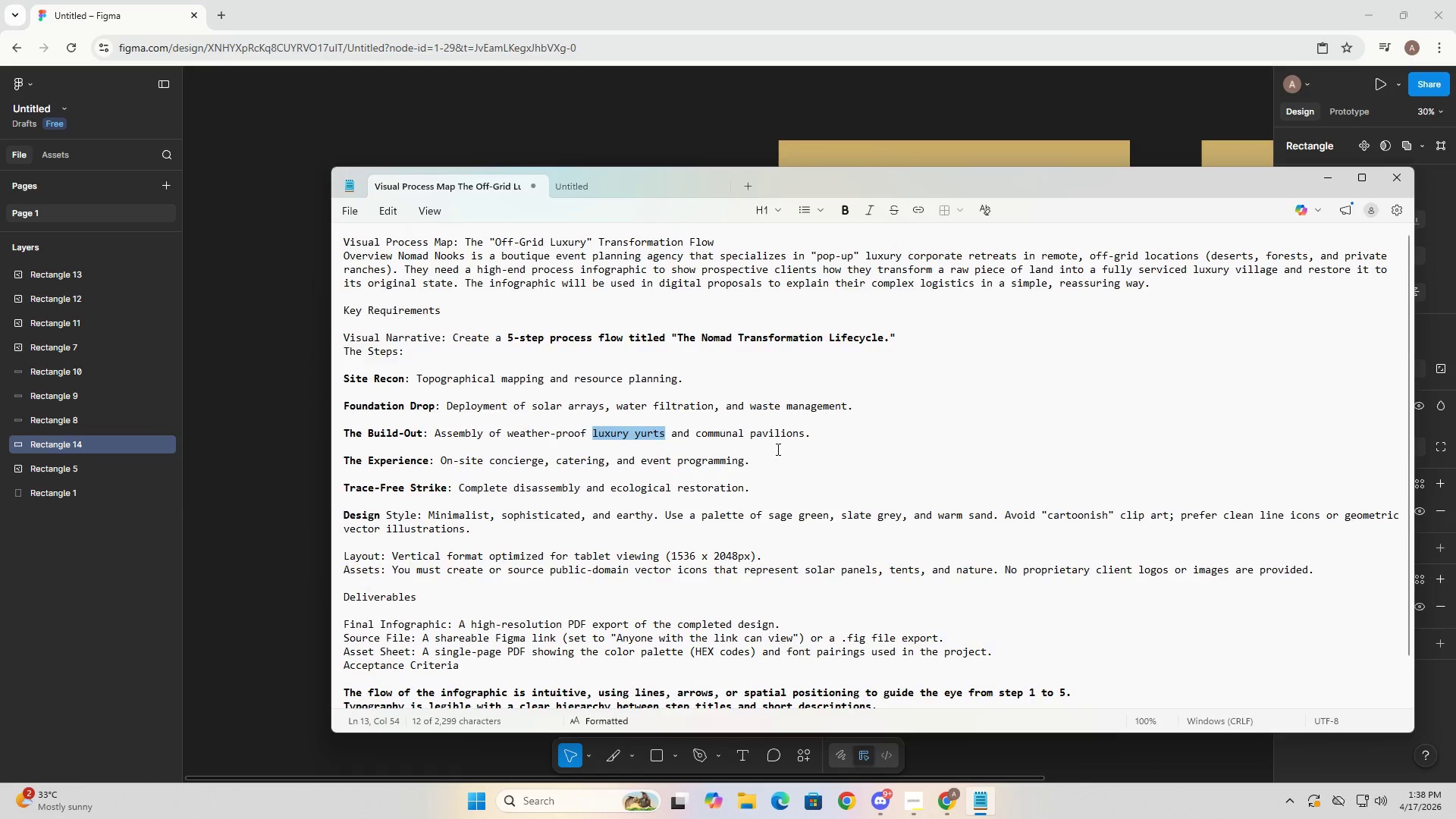 
key(Alt+Tab)
 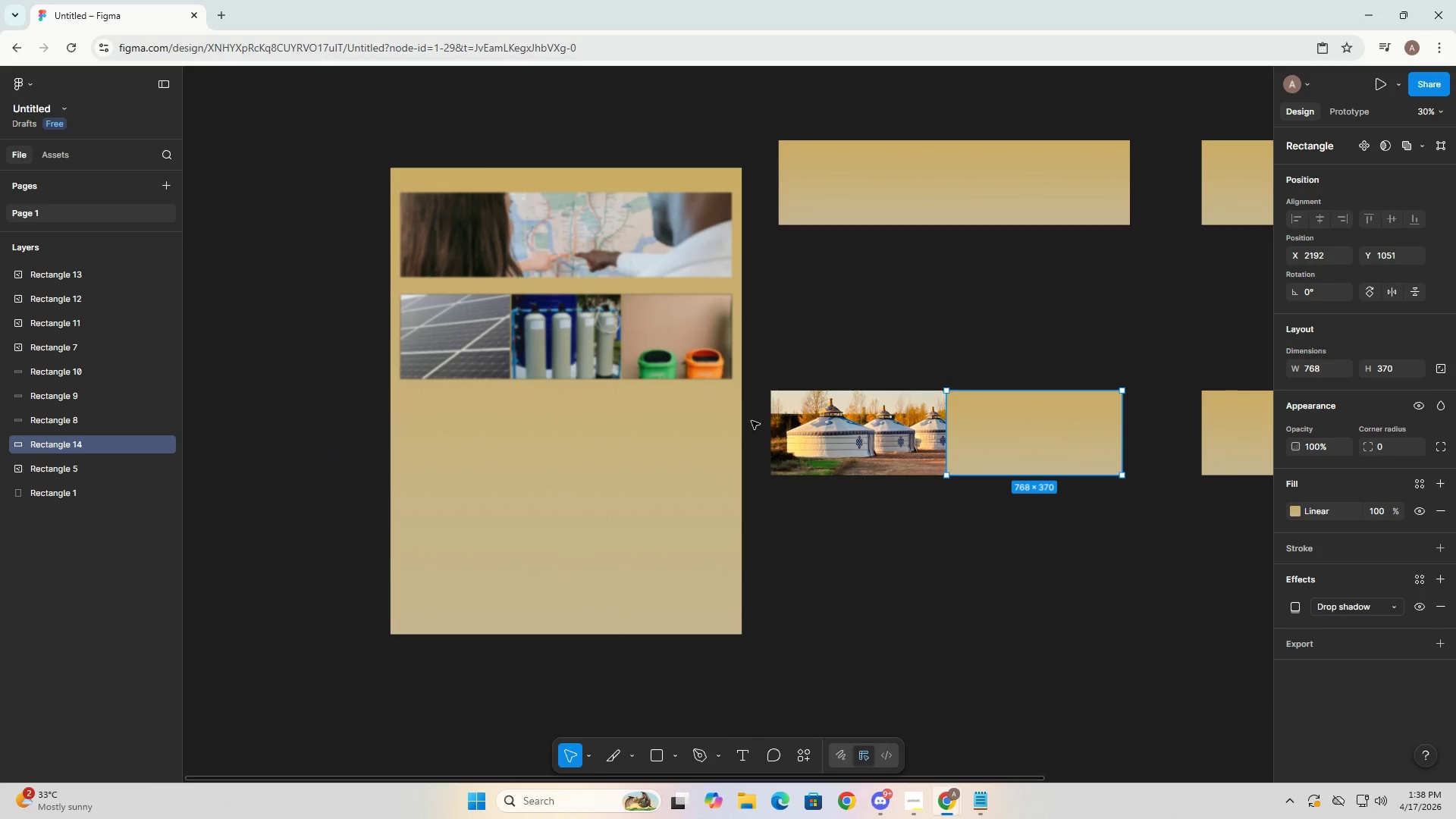 
key(Alt+Tab)
 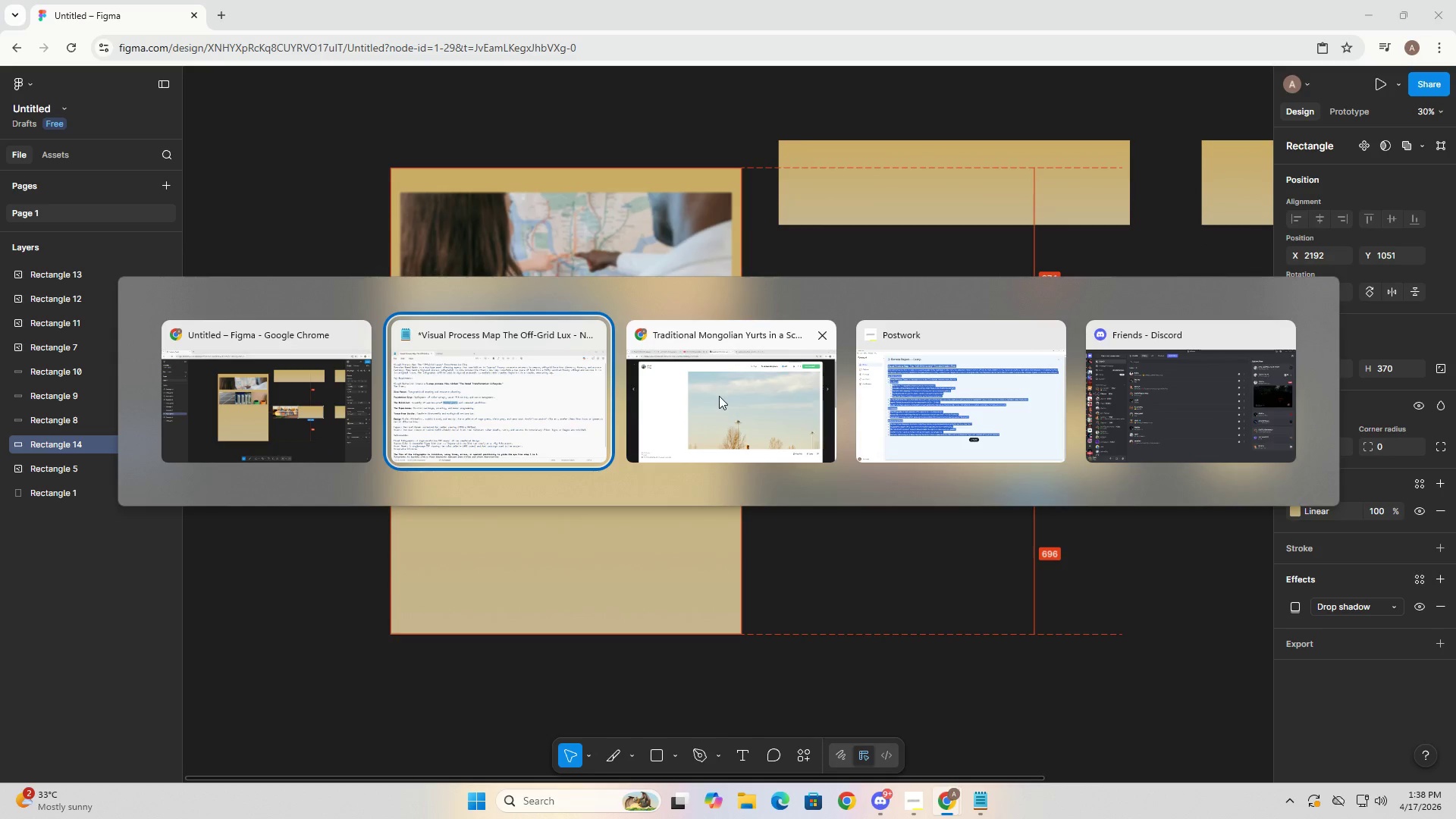 
left_click([719, 396])
 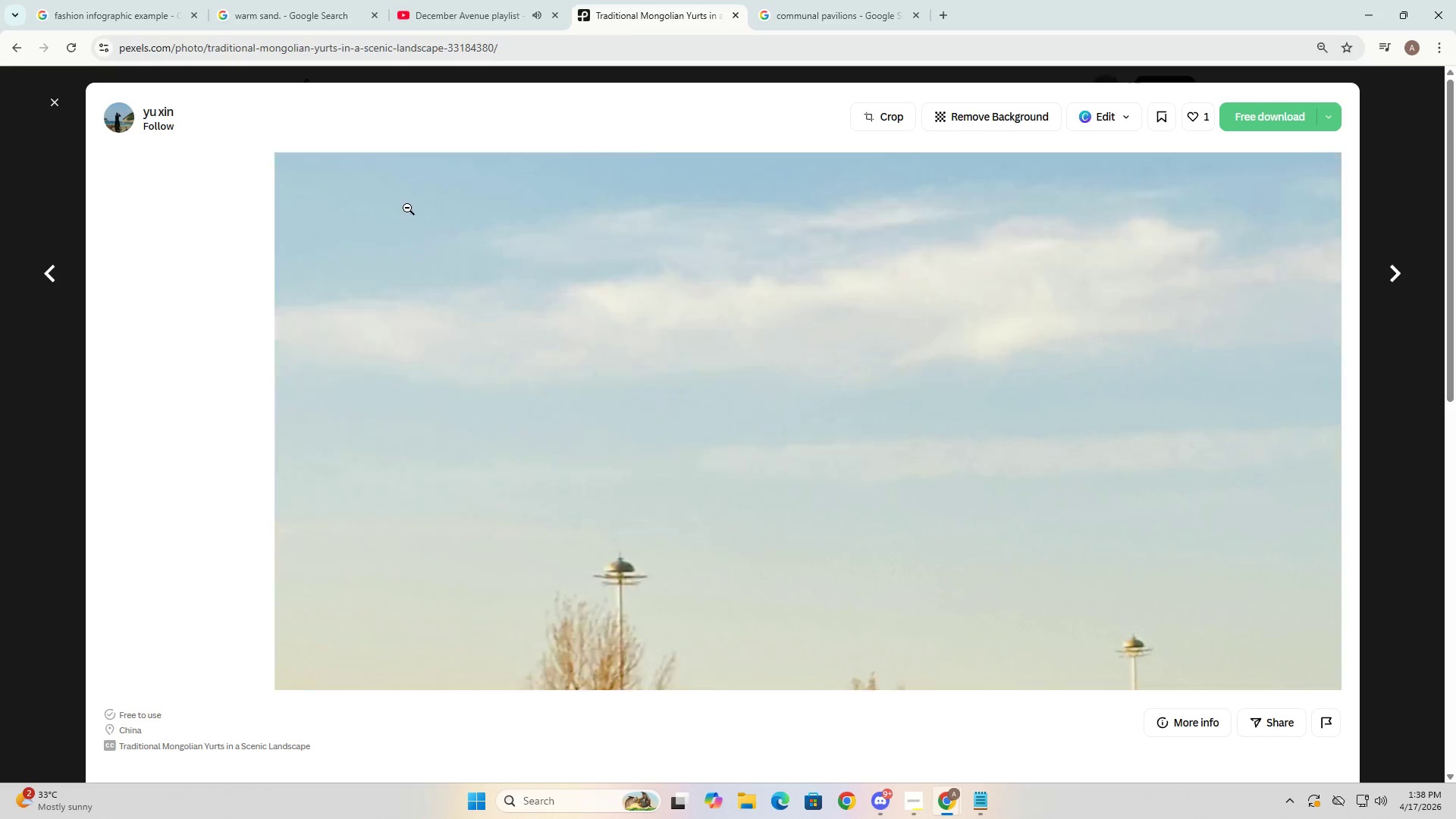 
key(Escape)
 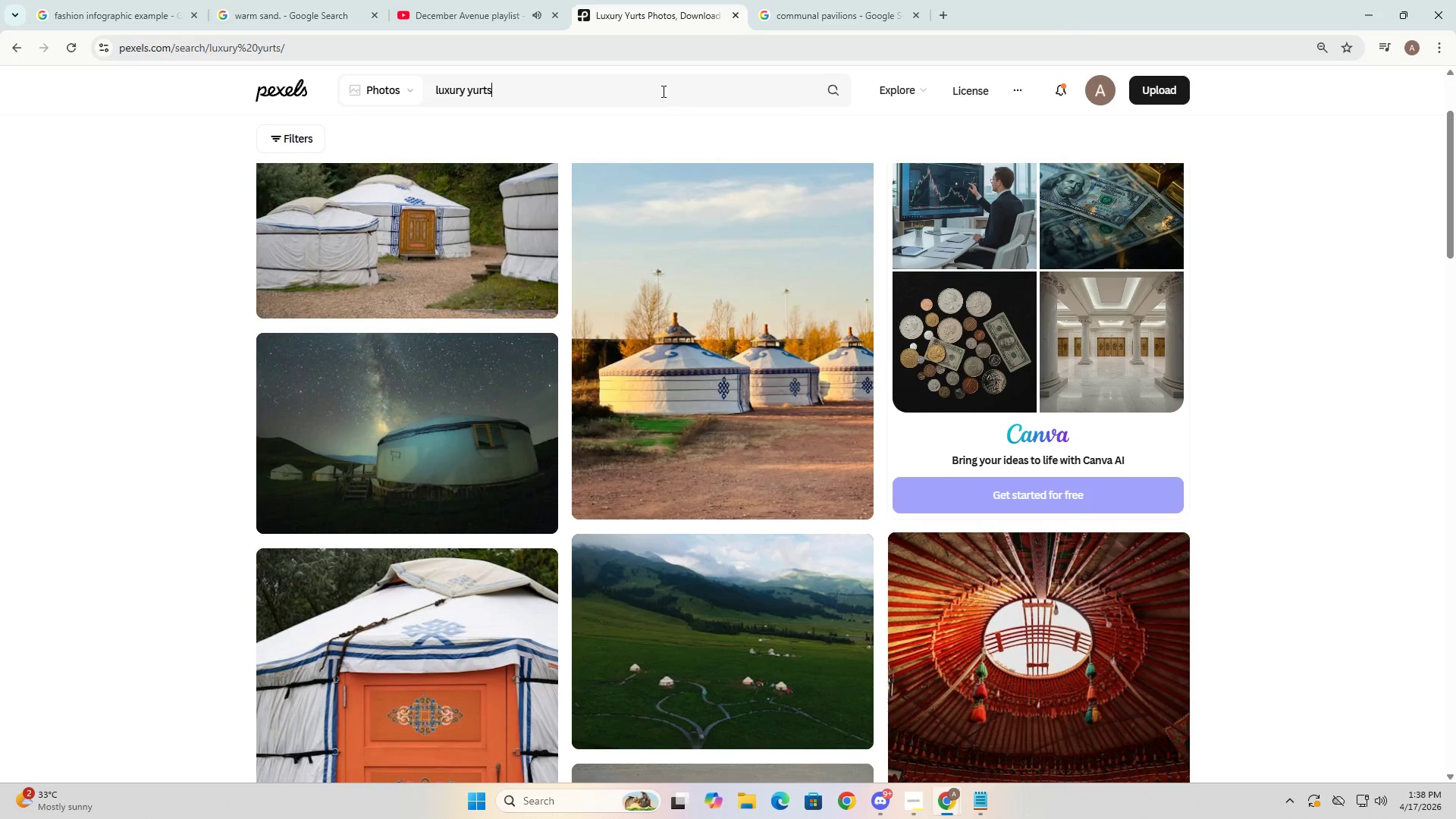 
key(Control+ControlLeft)
 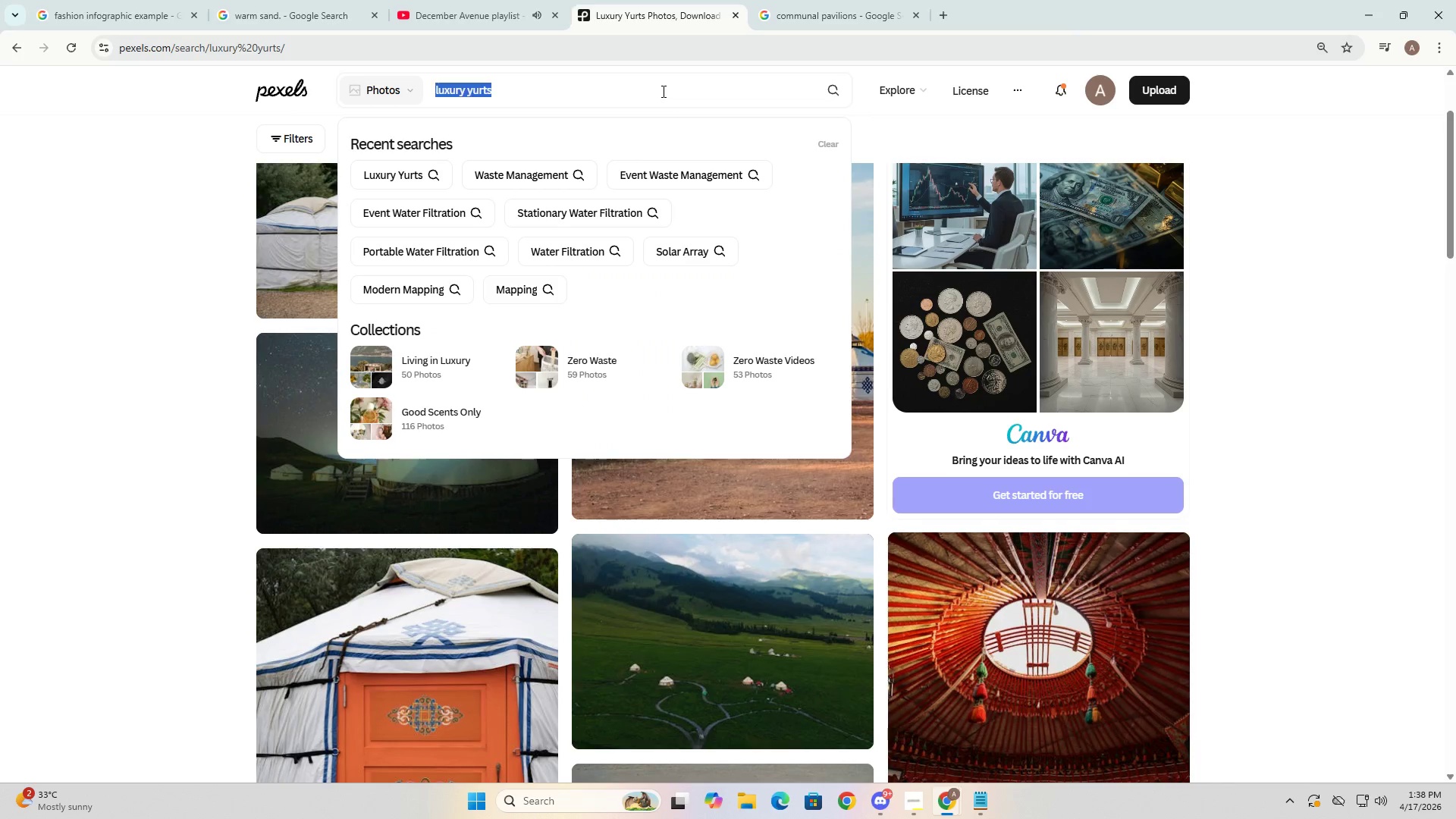 
key(Control+A)
 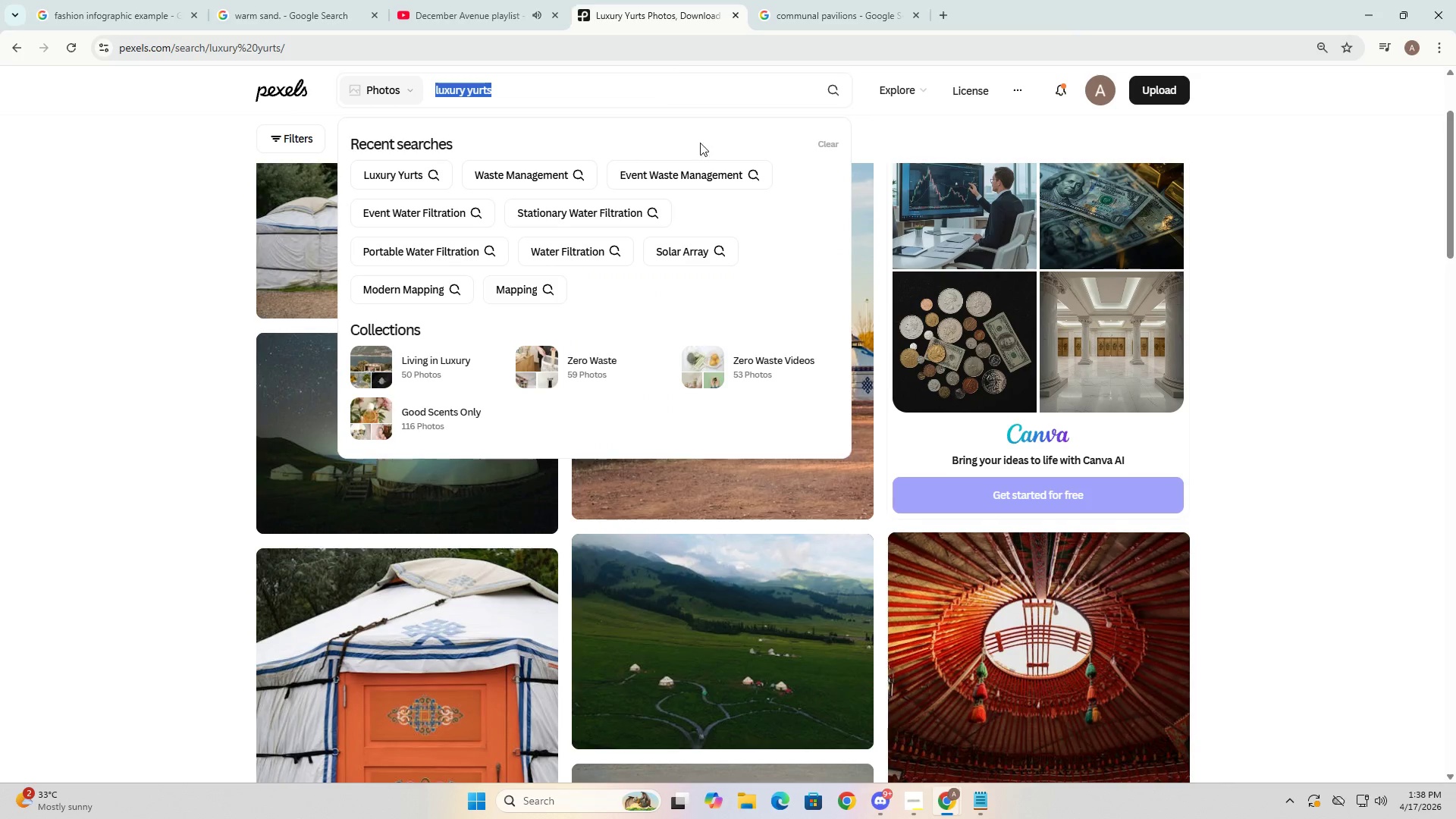 
key(Alt+AltLeft)
 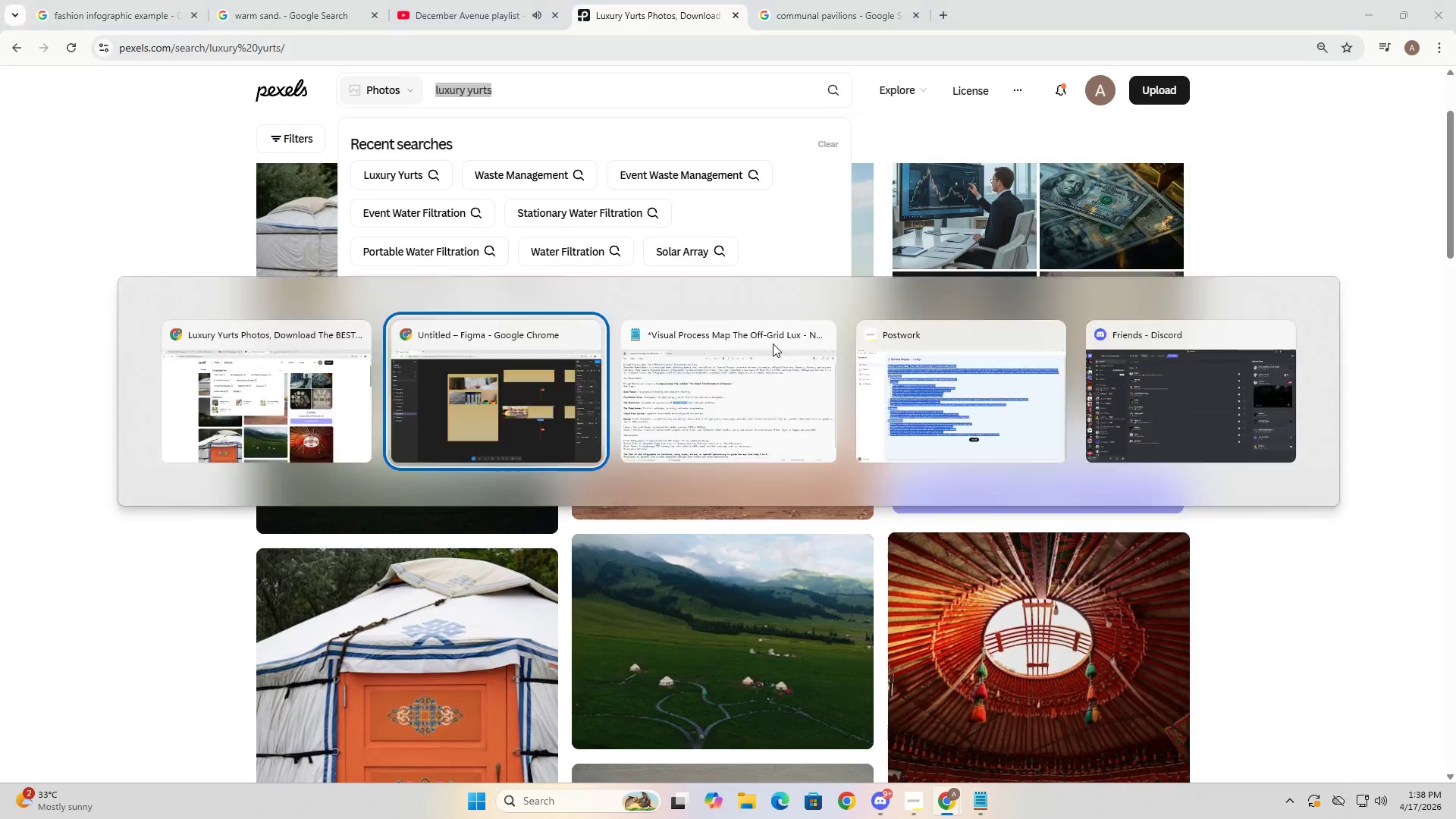 
key(Alt+Tab)
 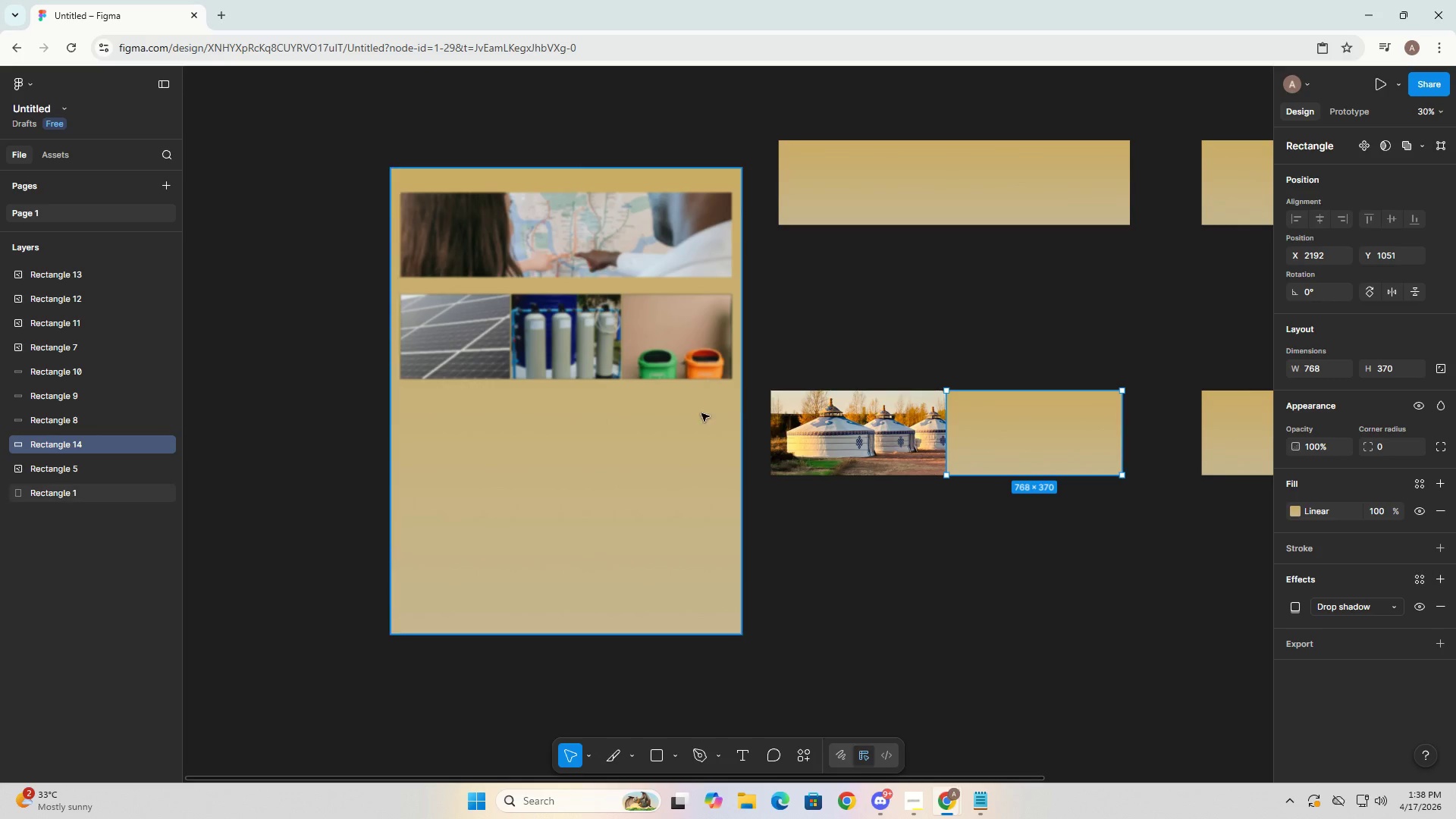 
key(Alt+Tab)
 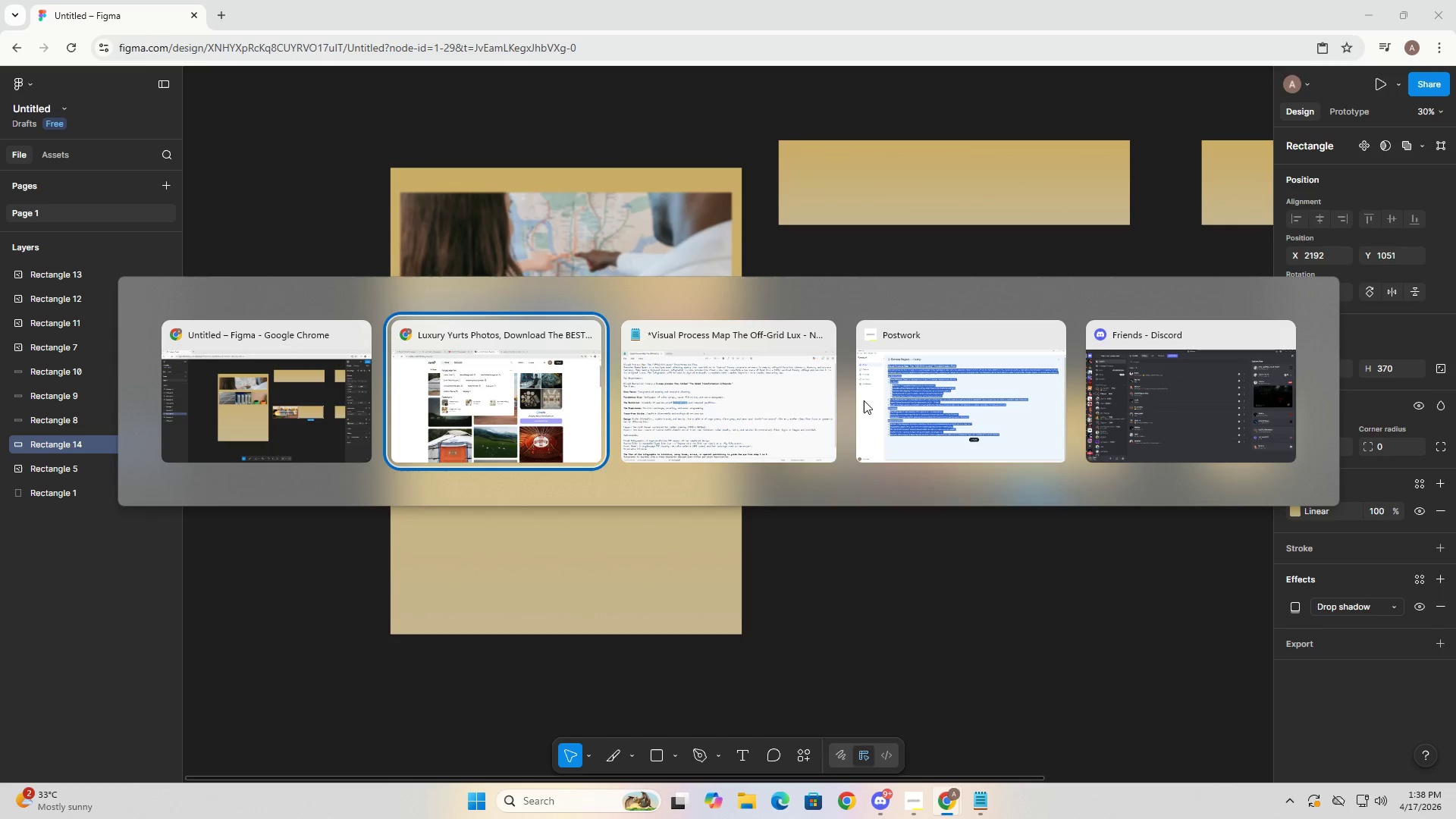 
key(Alt+Tab)
 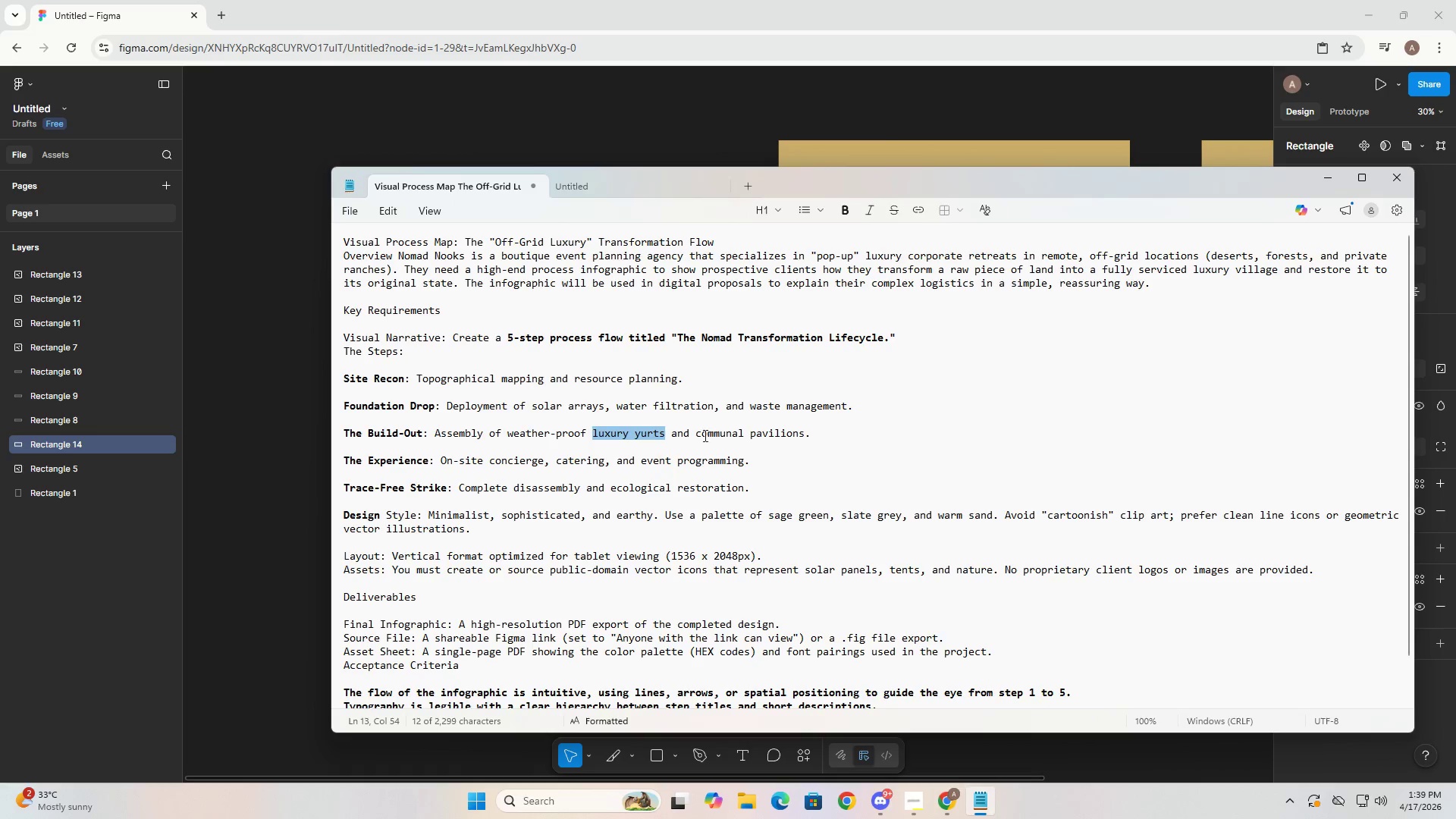 
left_click_drag(start_coordinate=[695, 434], to_coordinate=[805, 434])
 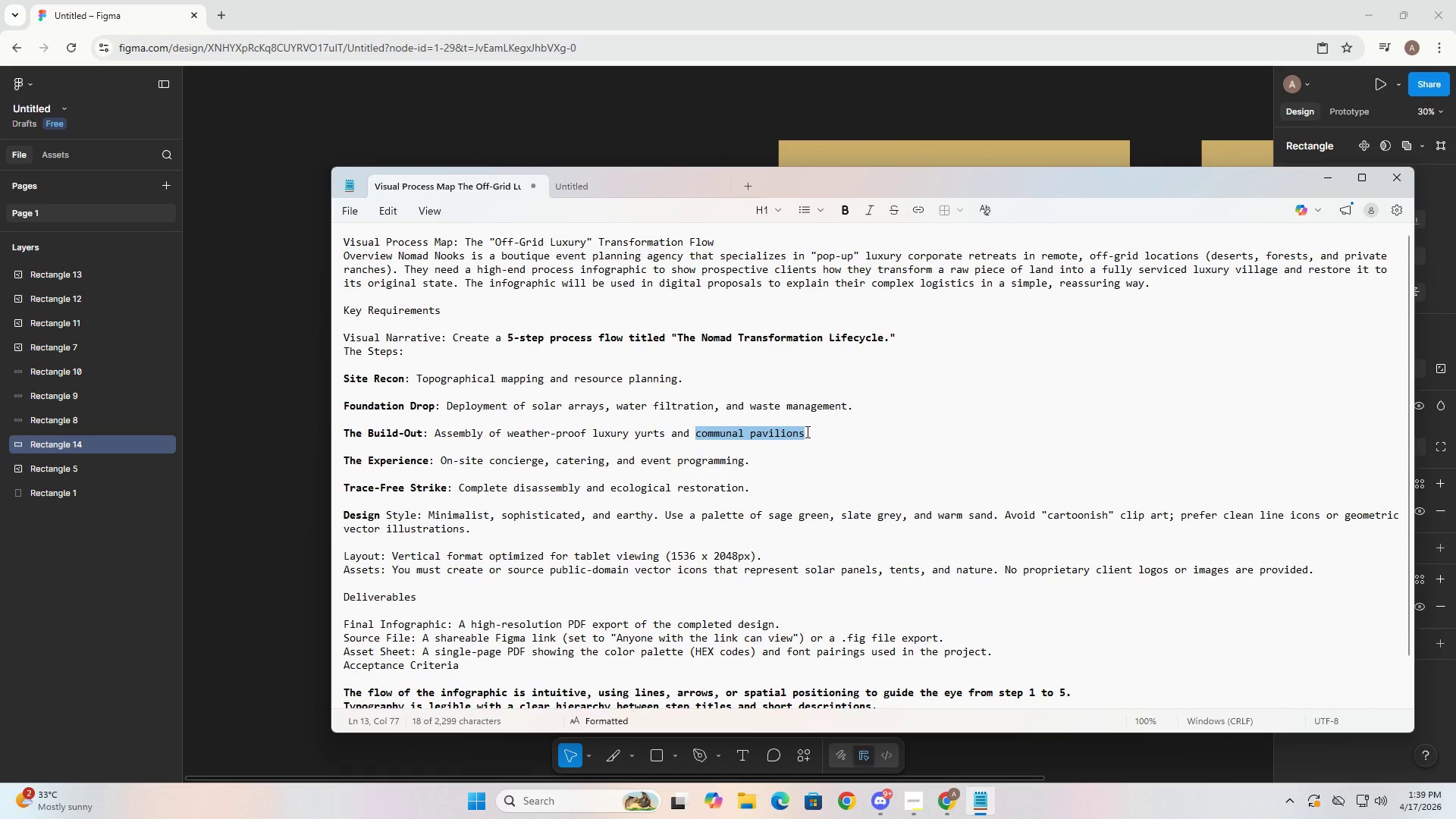 
key(Control+ControlLeft)
 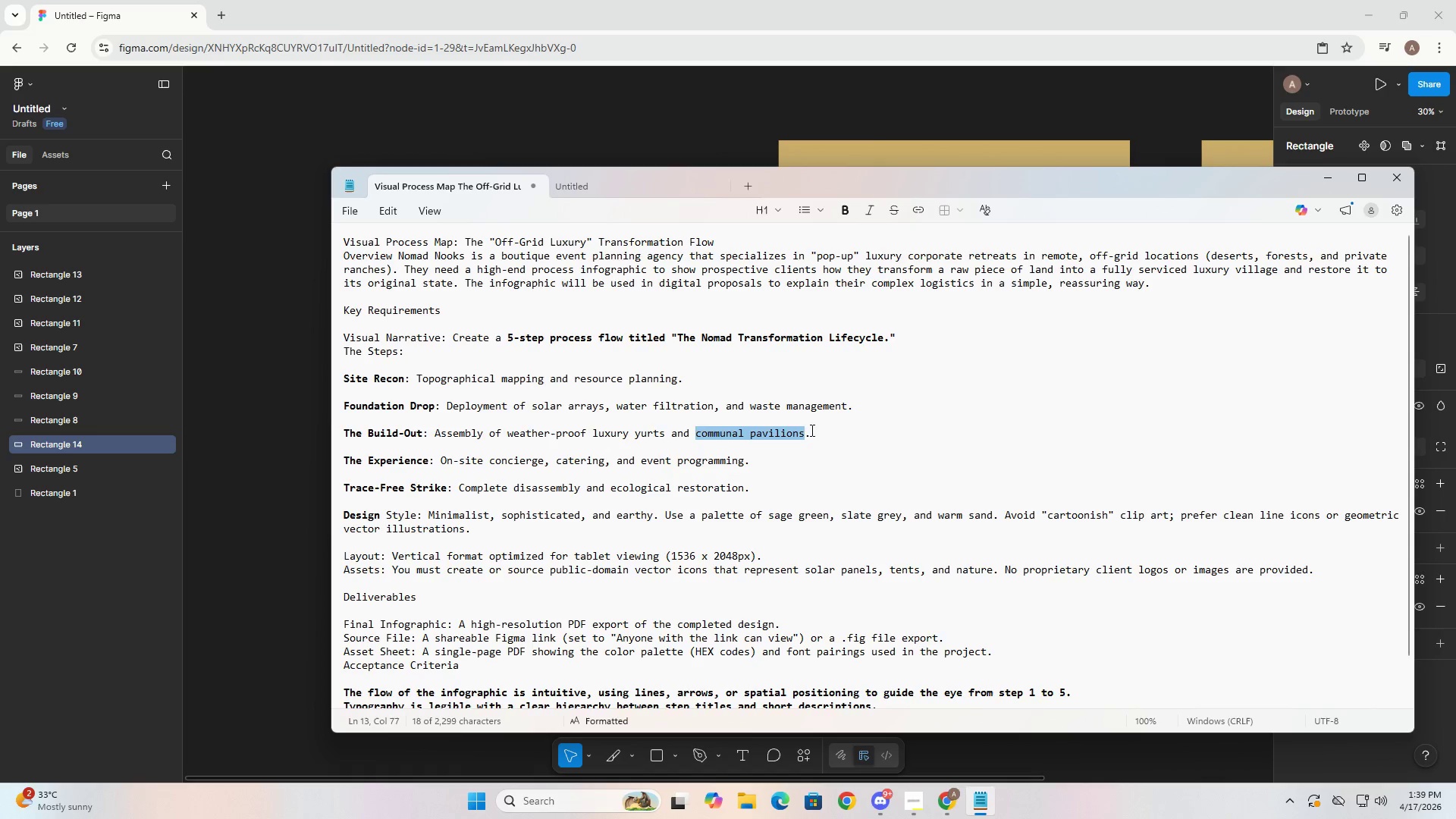 
key(Control+C)
 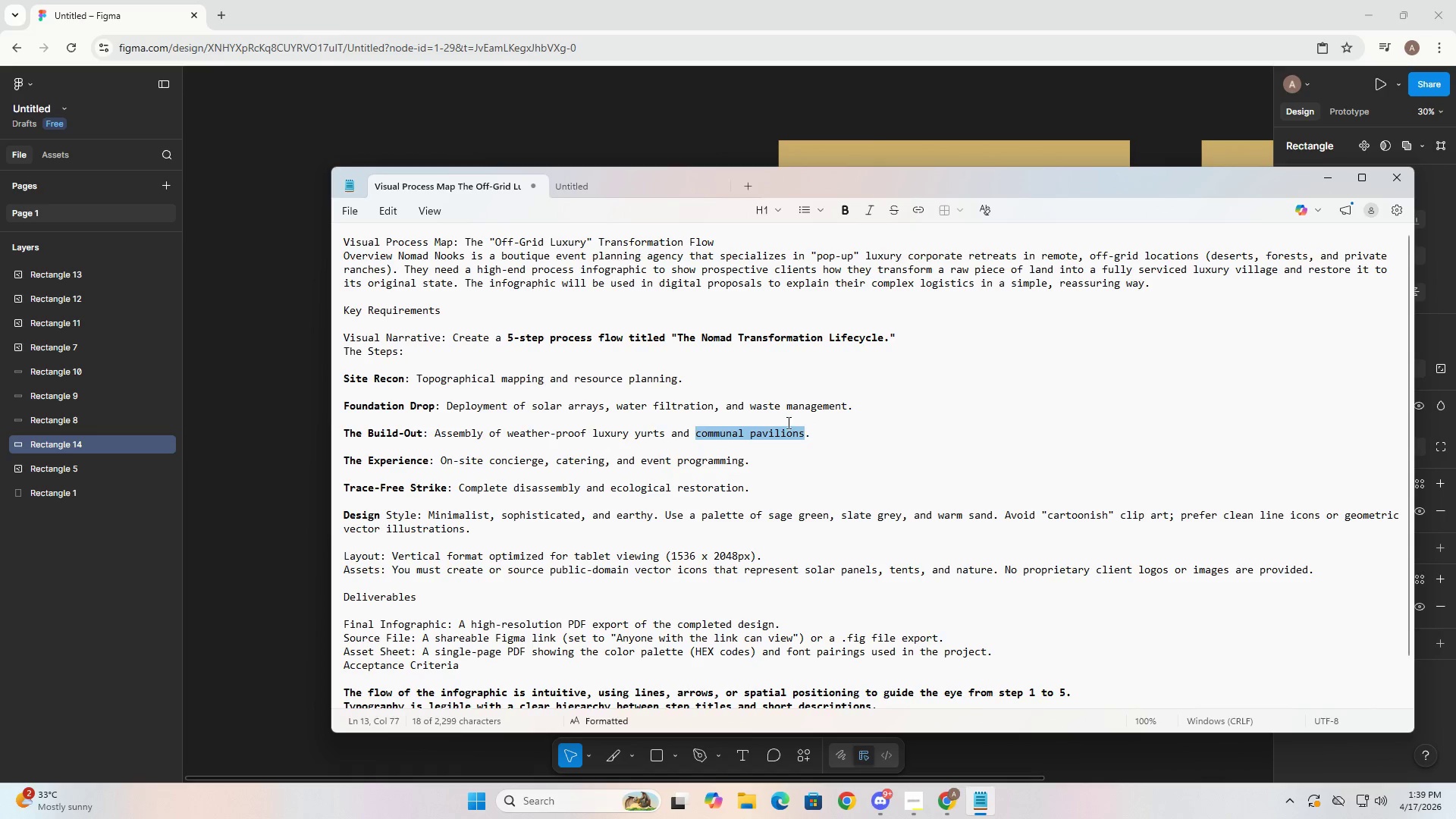 
key(Alt+AltLeft)
 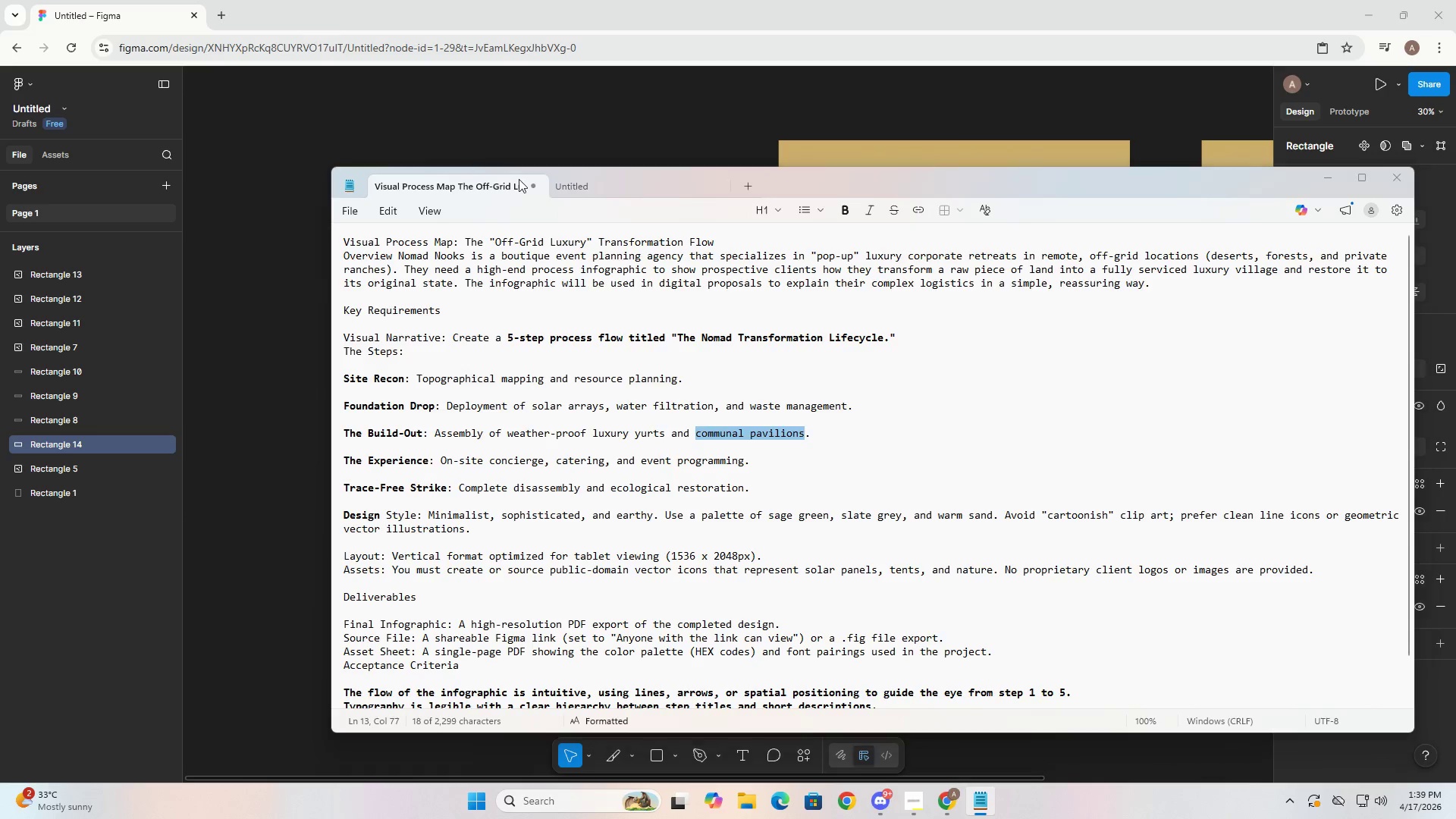 
key(Alt+Tab)
 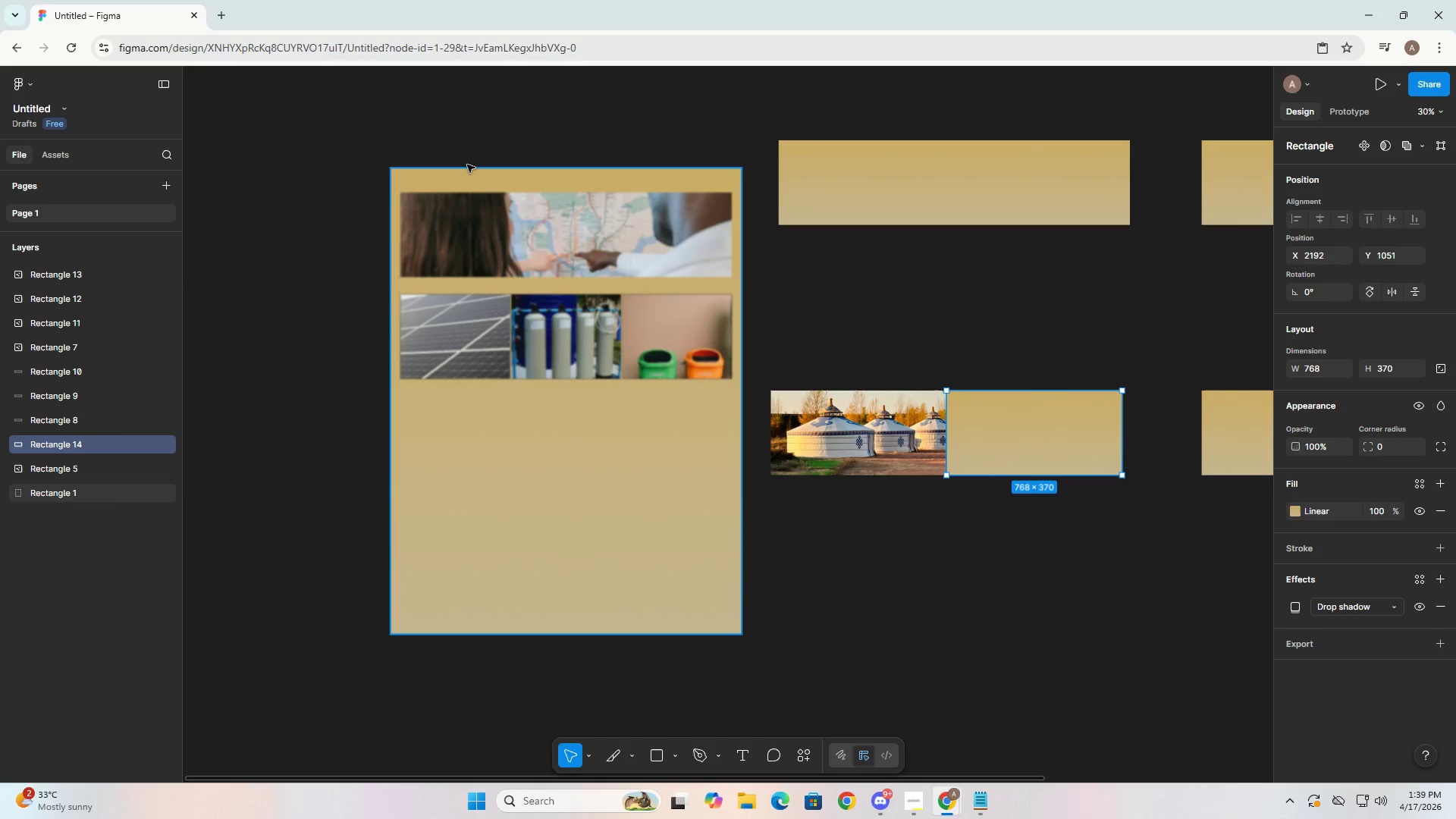 
key(Alt+Tab)
 